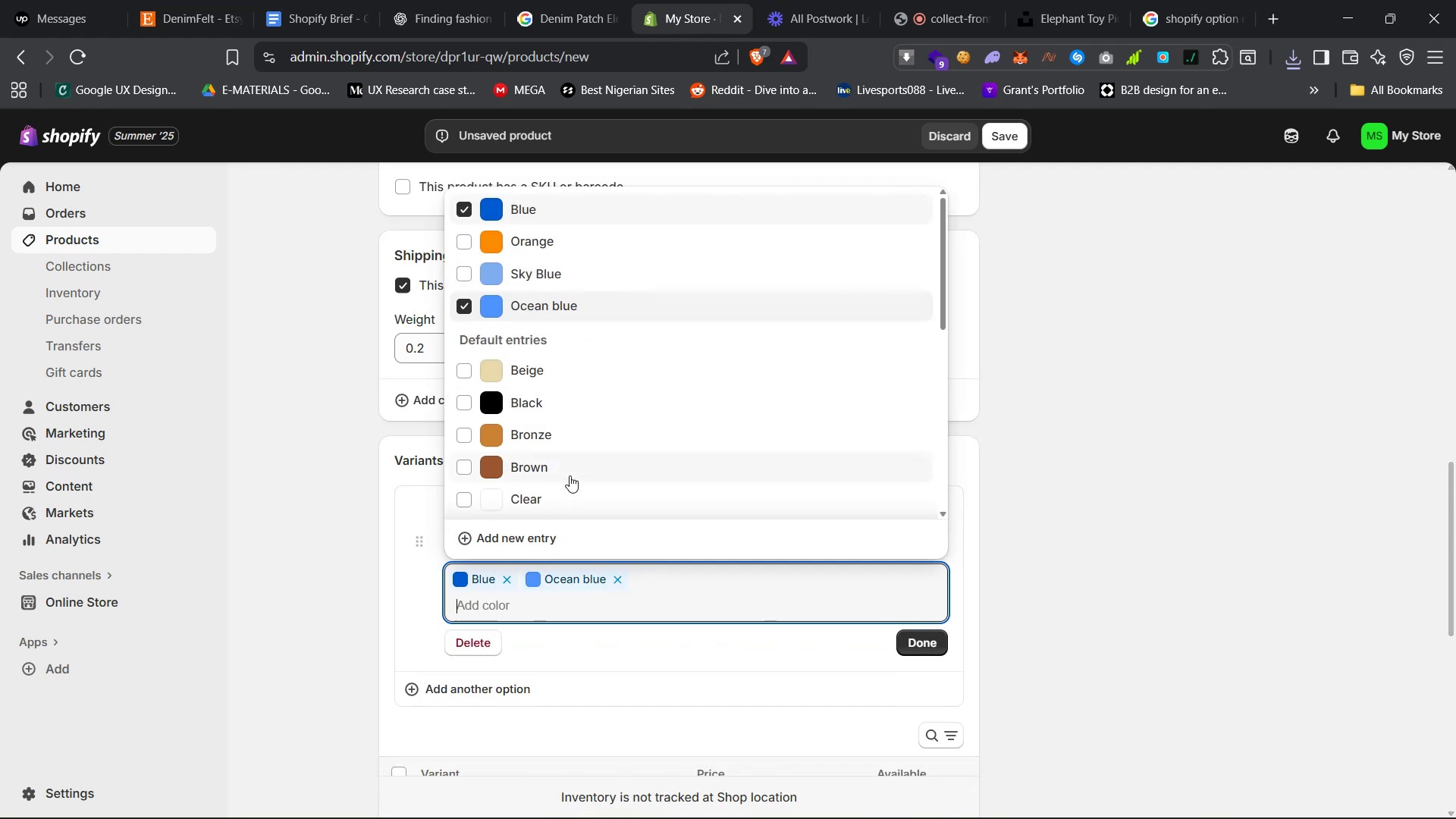 
scroll: coordinate [572, 450], scroll_direction: down, amount: 9.0
 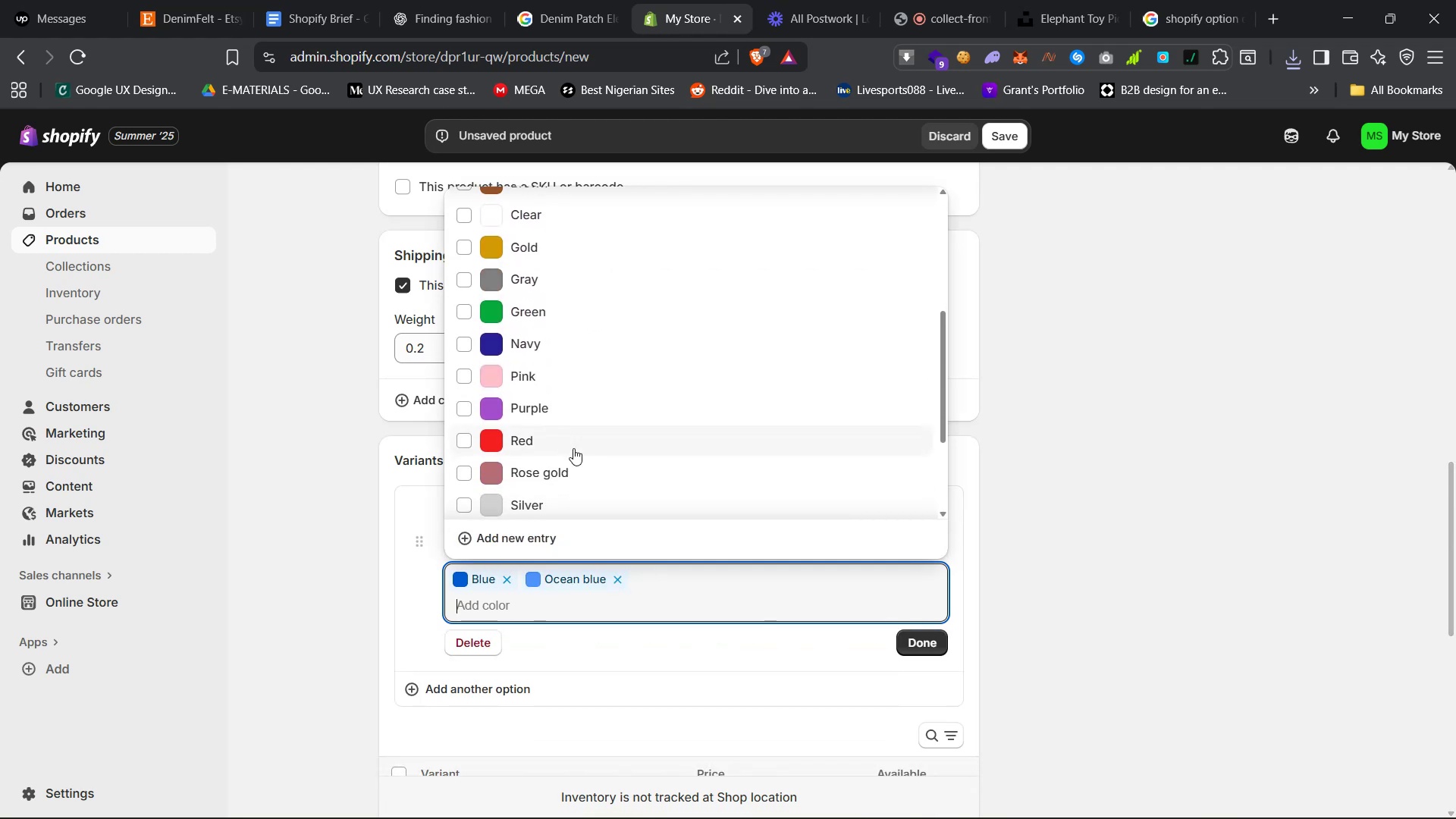 
left_click([573, 439])
 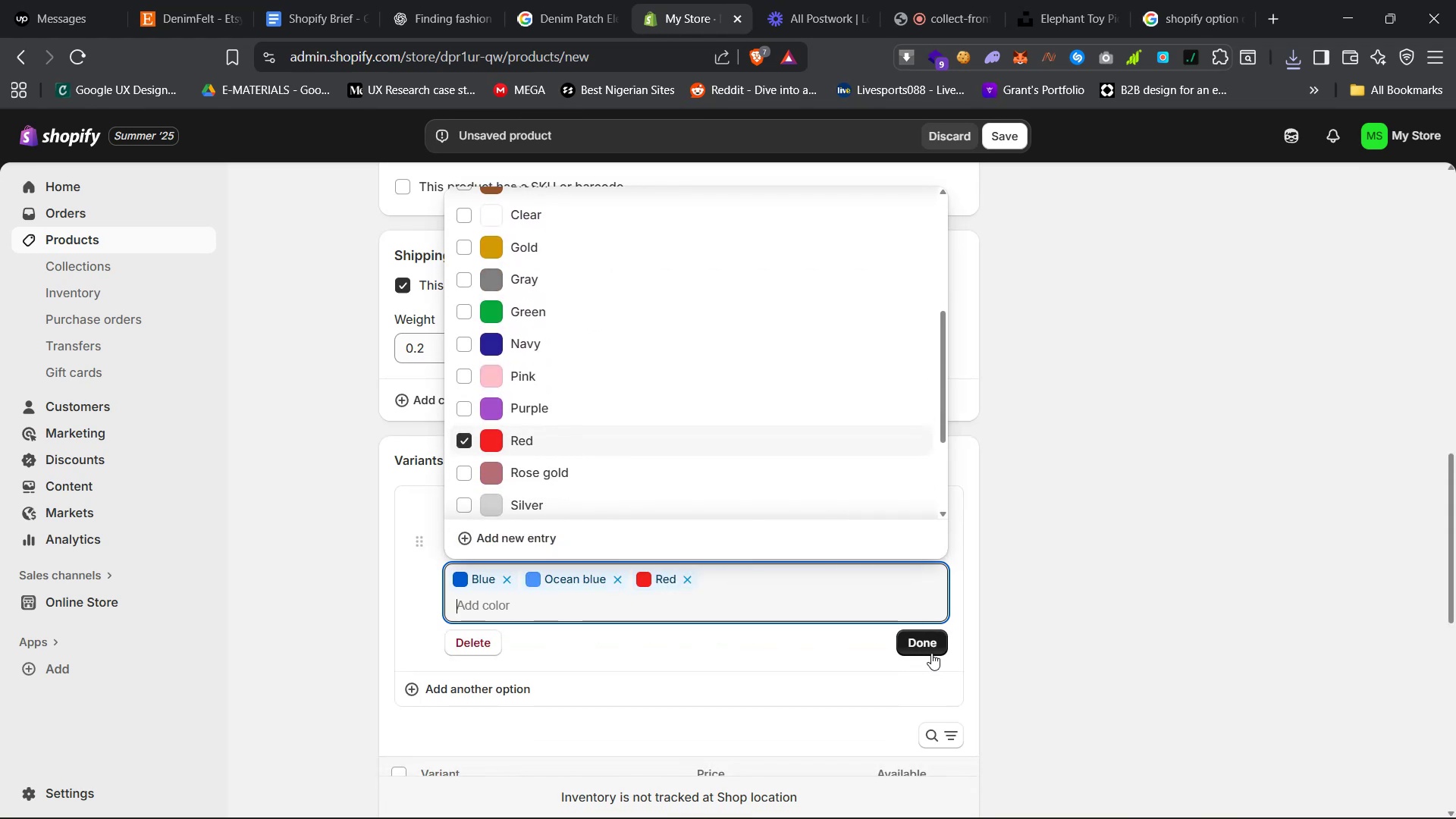 
left_click([925, 642])
 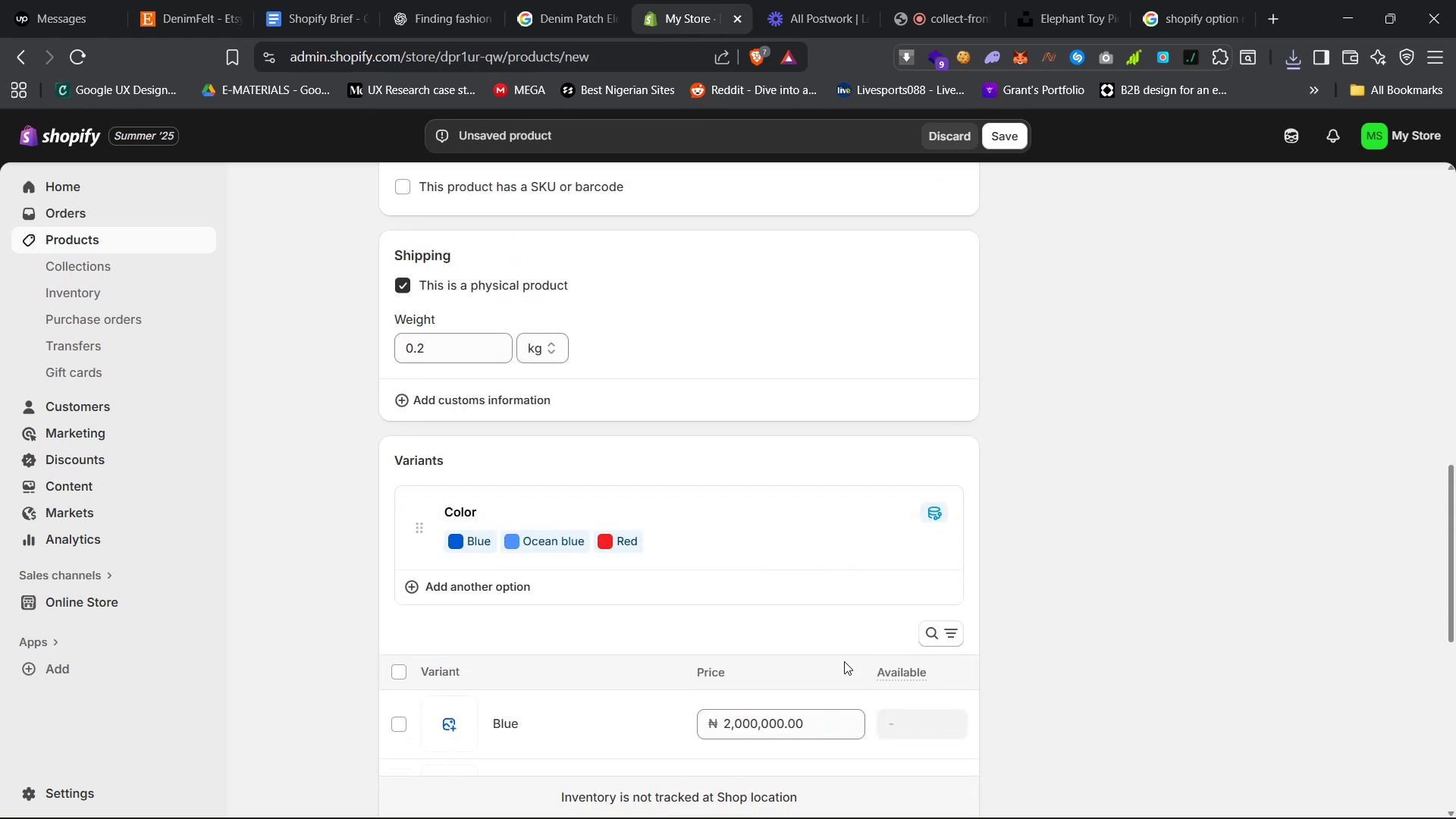 
scroll: coordinate [848, 672], scroll_direction: down, amount: 2.0
 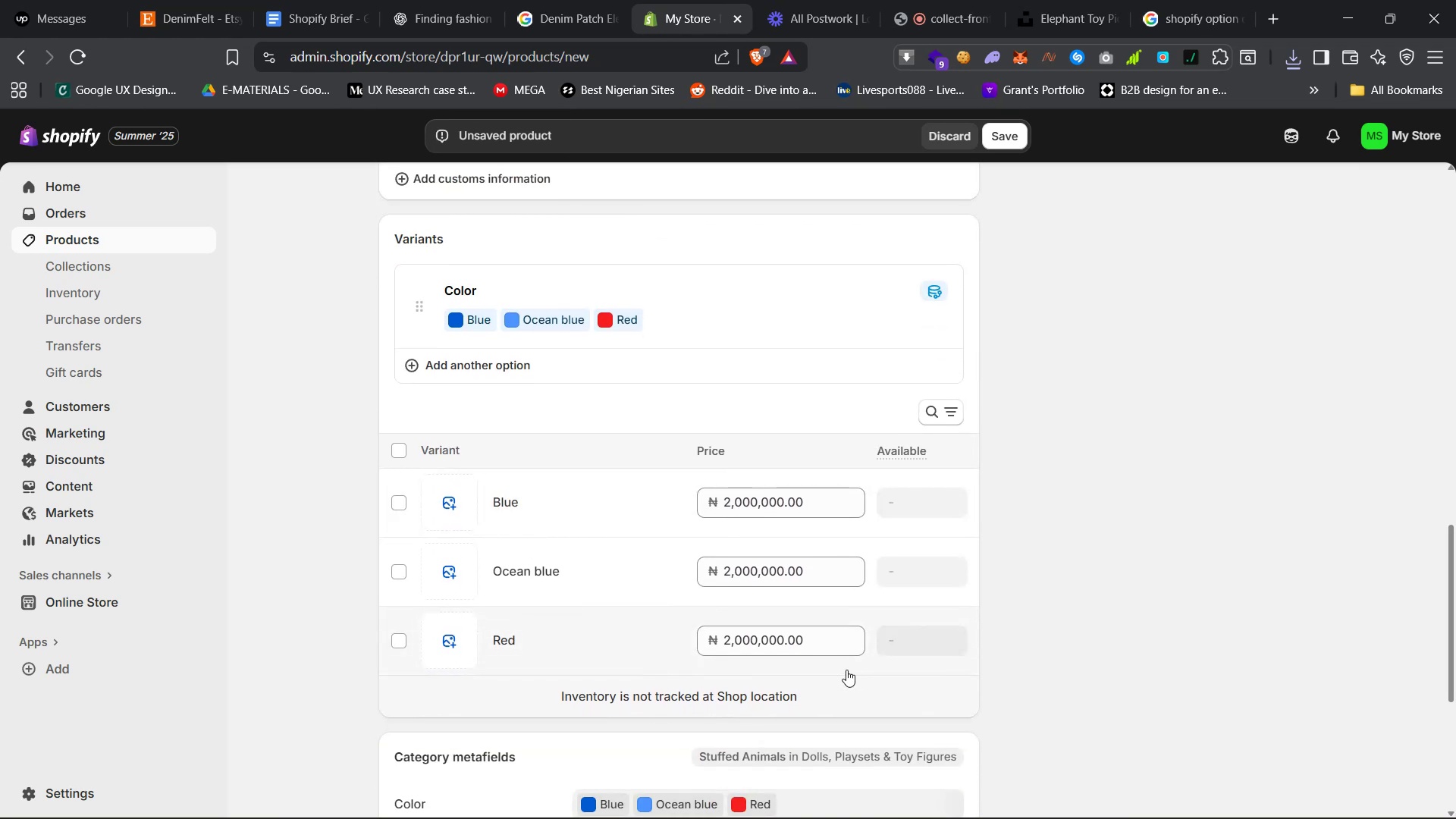 
scroll: coordinate [614, 599], scroll_direction: up, amount: 19.0
 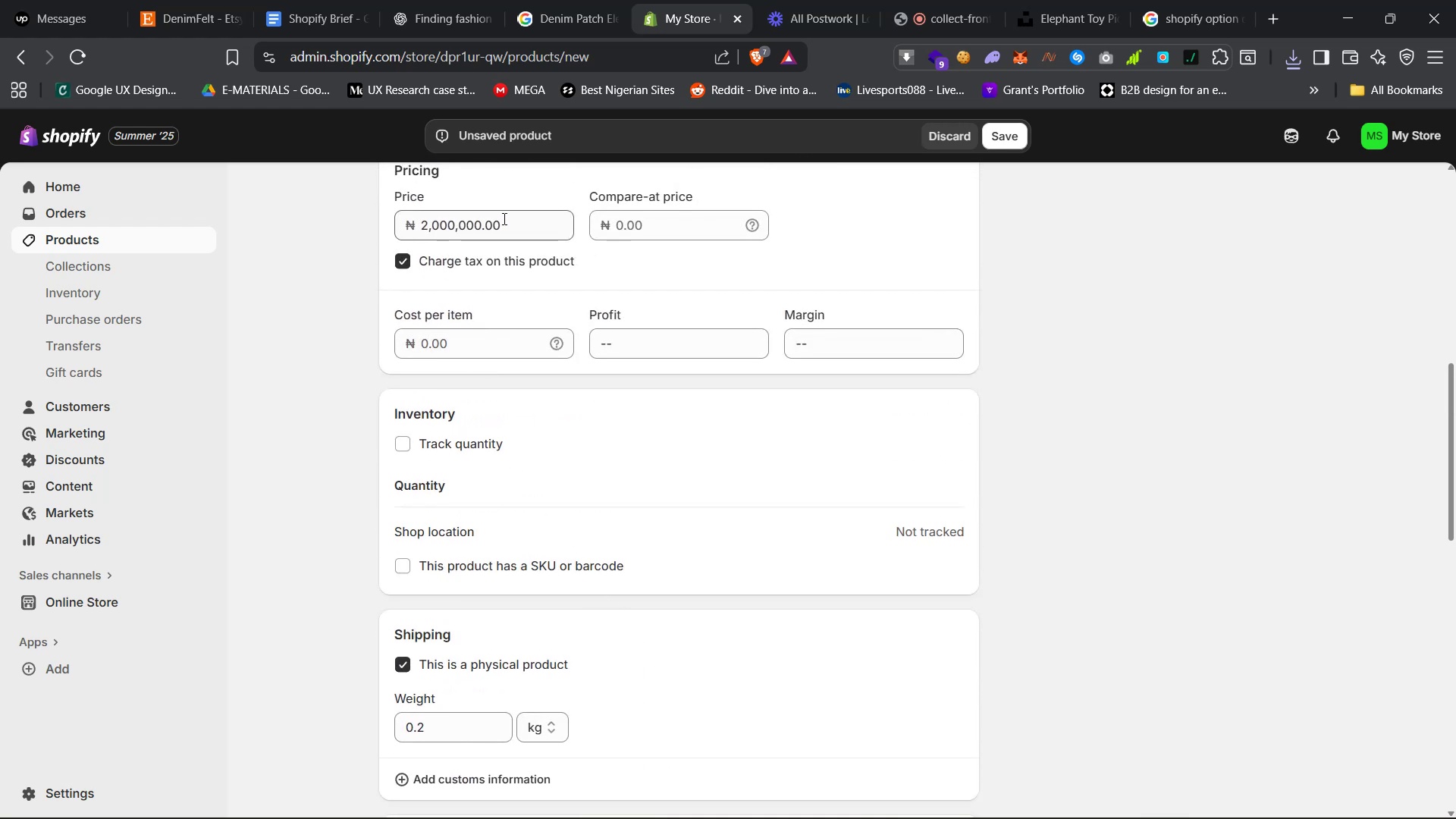 
left_click([510, 230])
 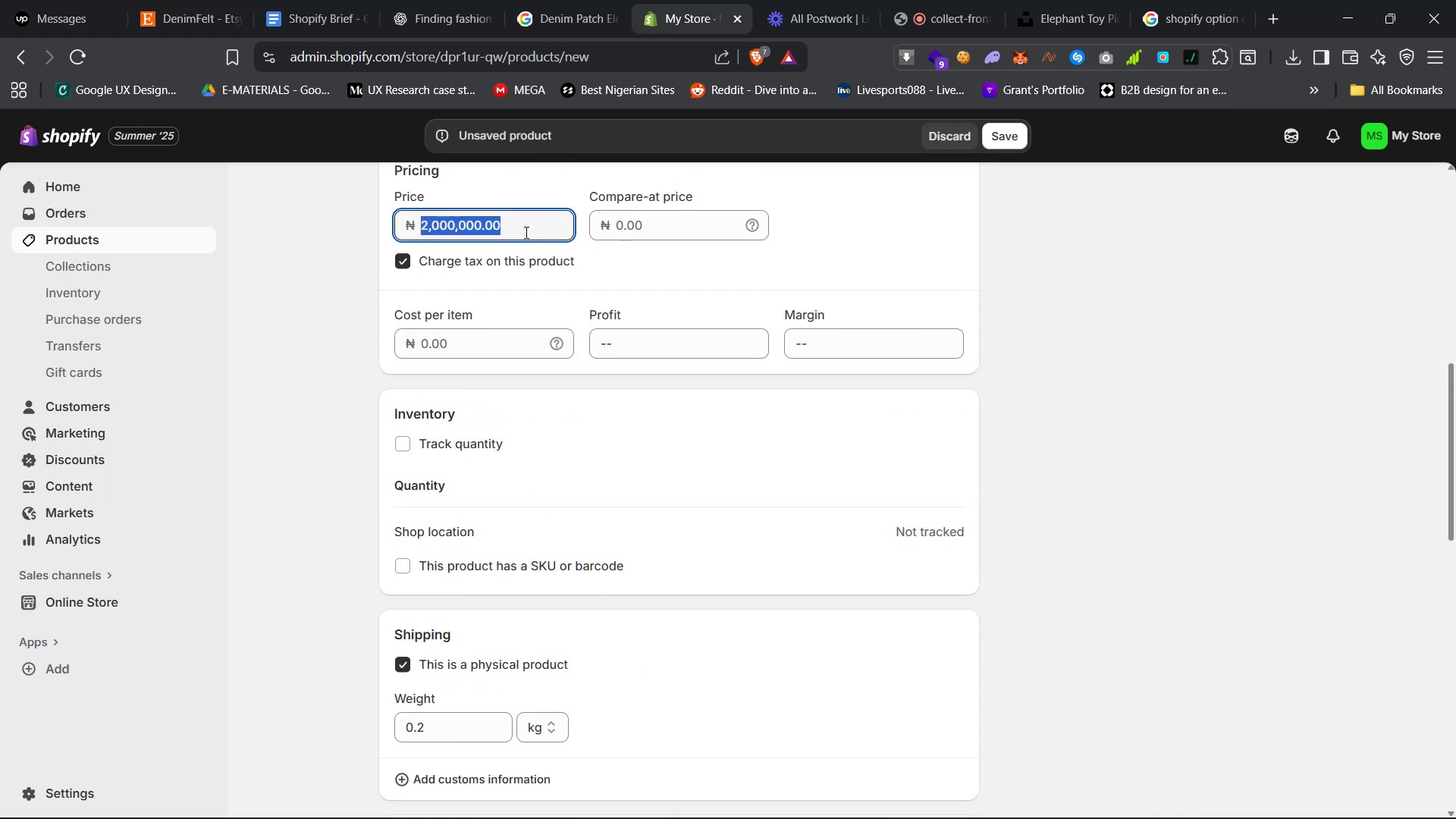 
left_click([504, 221])
 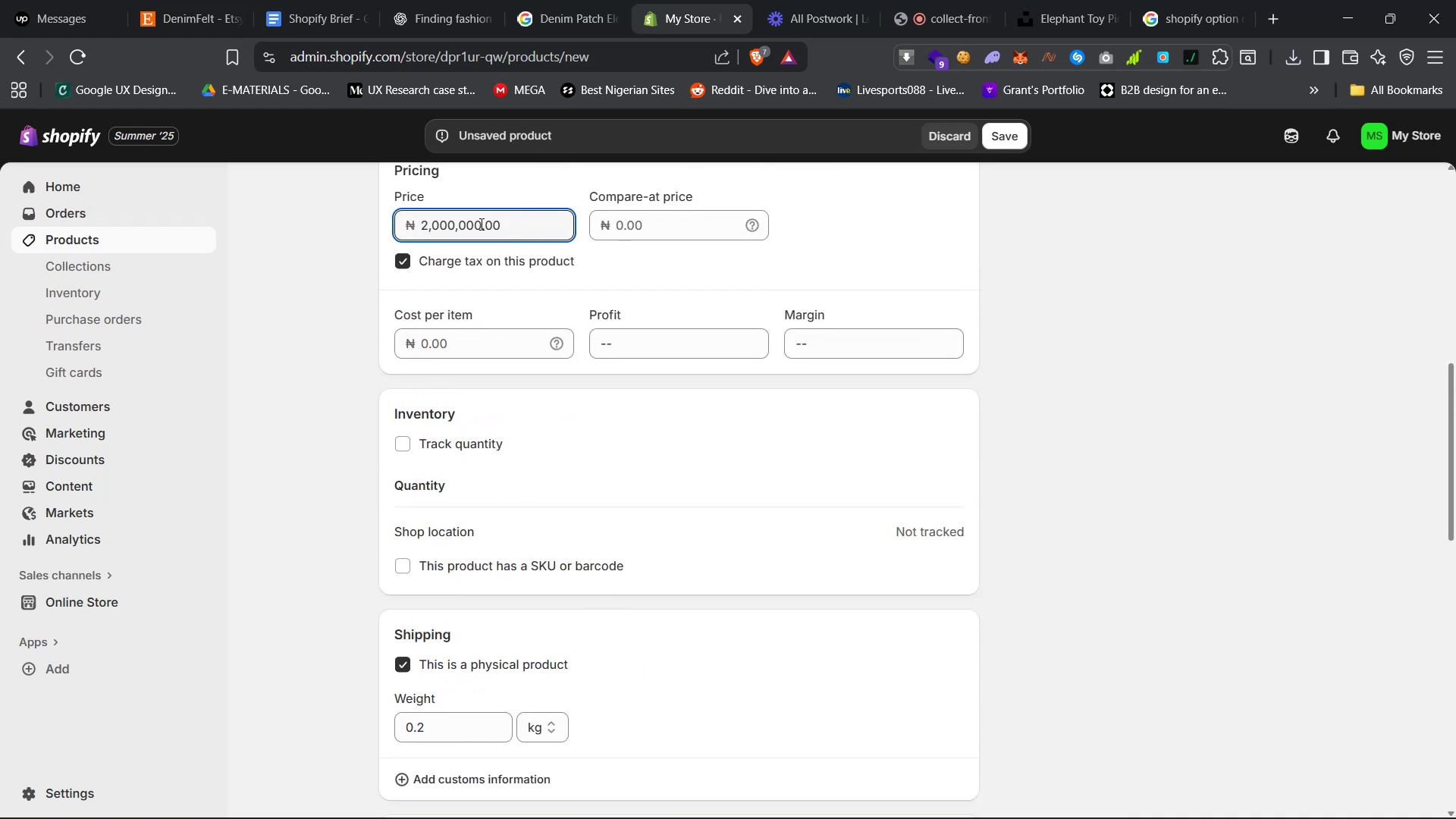 
left_click([479, 224])
 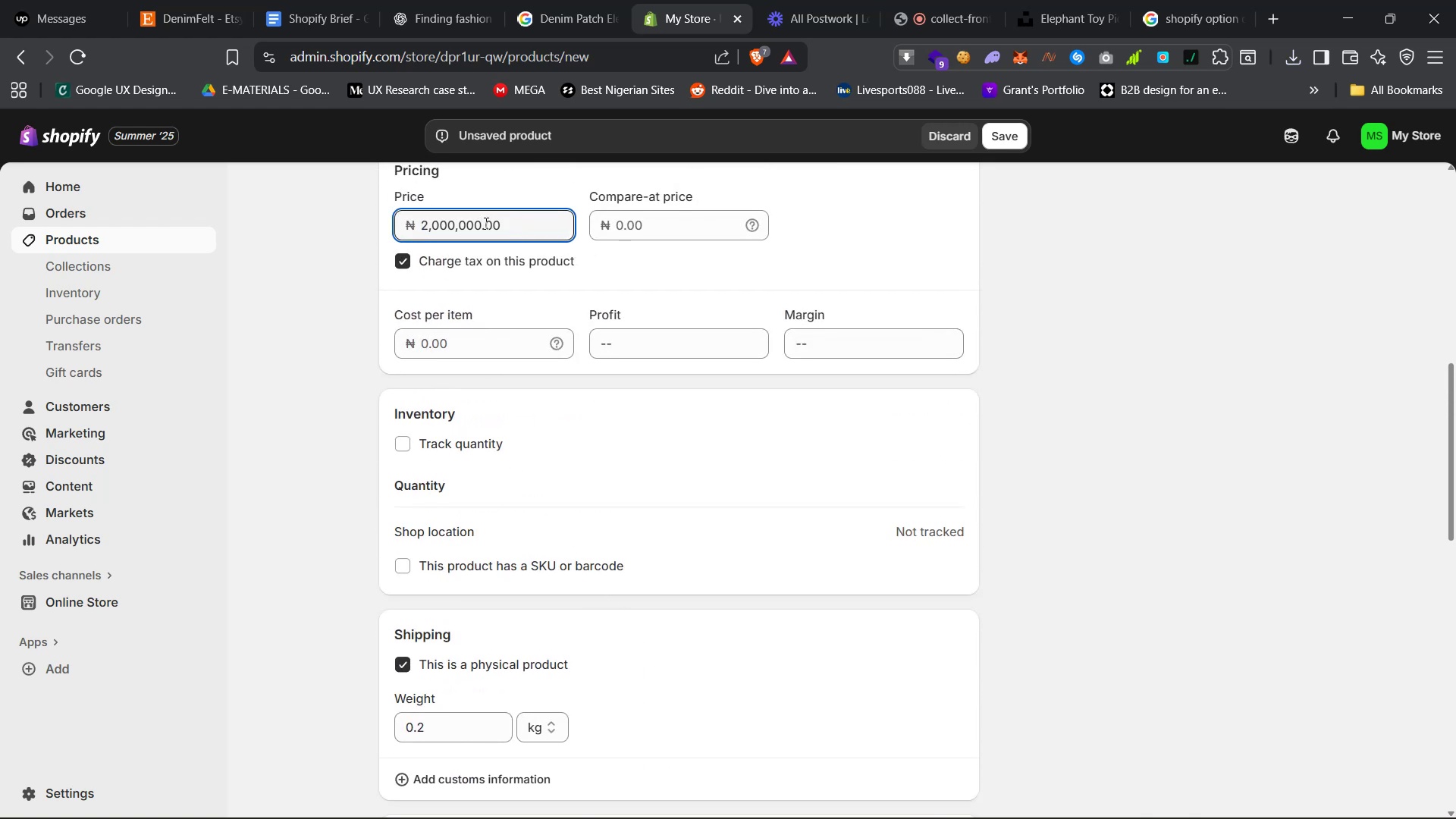 
key(Backspace)
 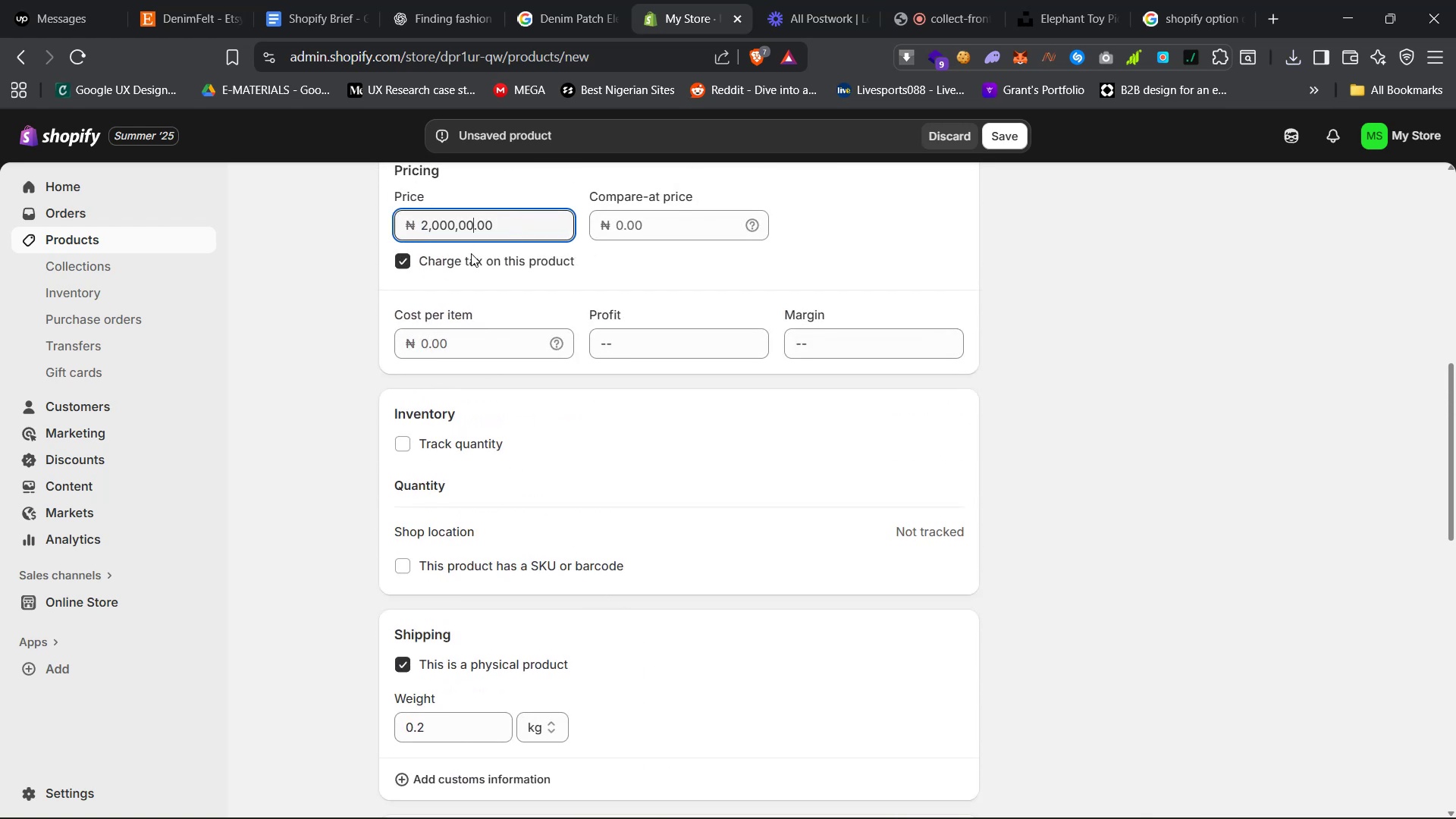 
scroll: coordinate [1185, 505], scroll_direction: down, amount: 53.0
 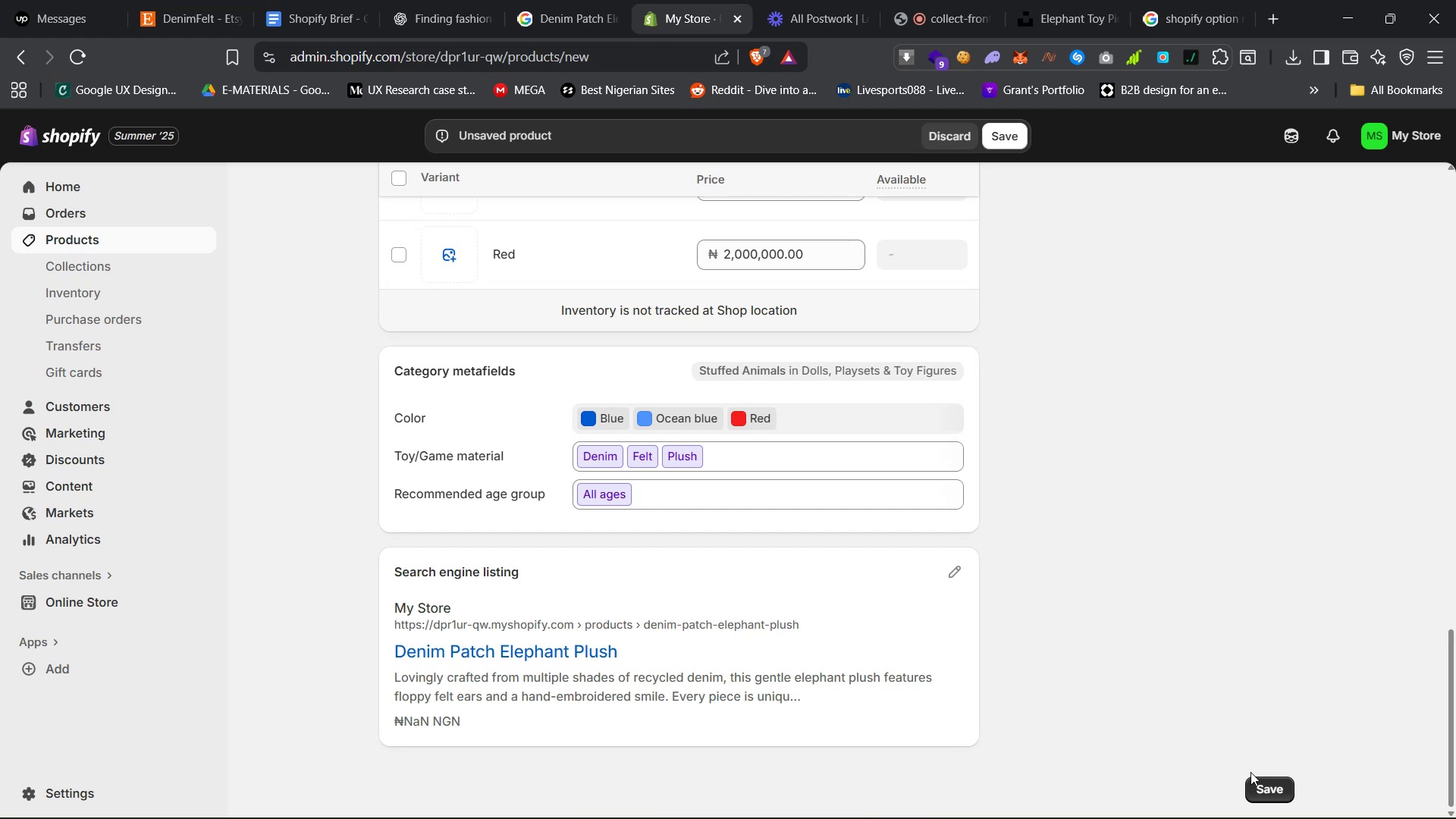 
left_click([1276, 786])
 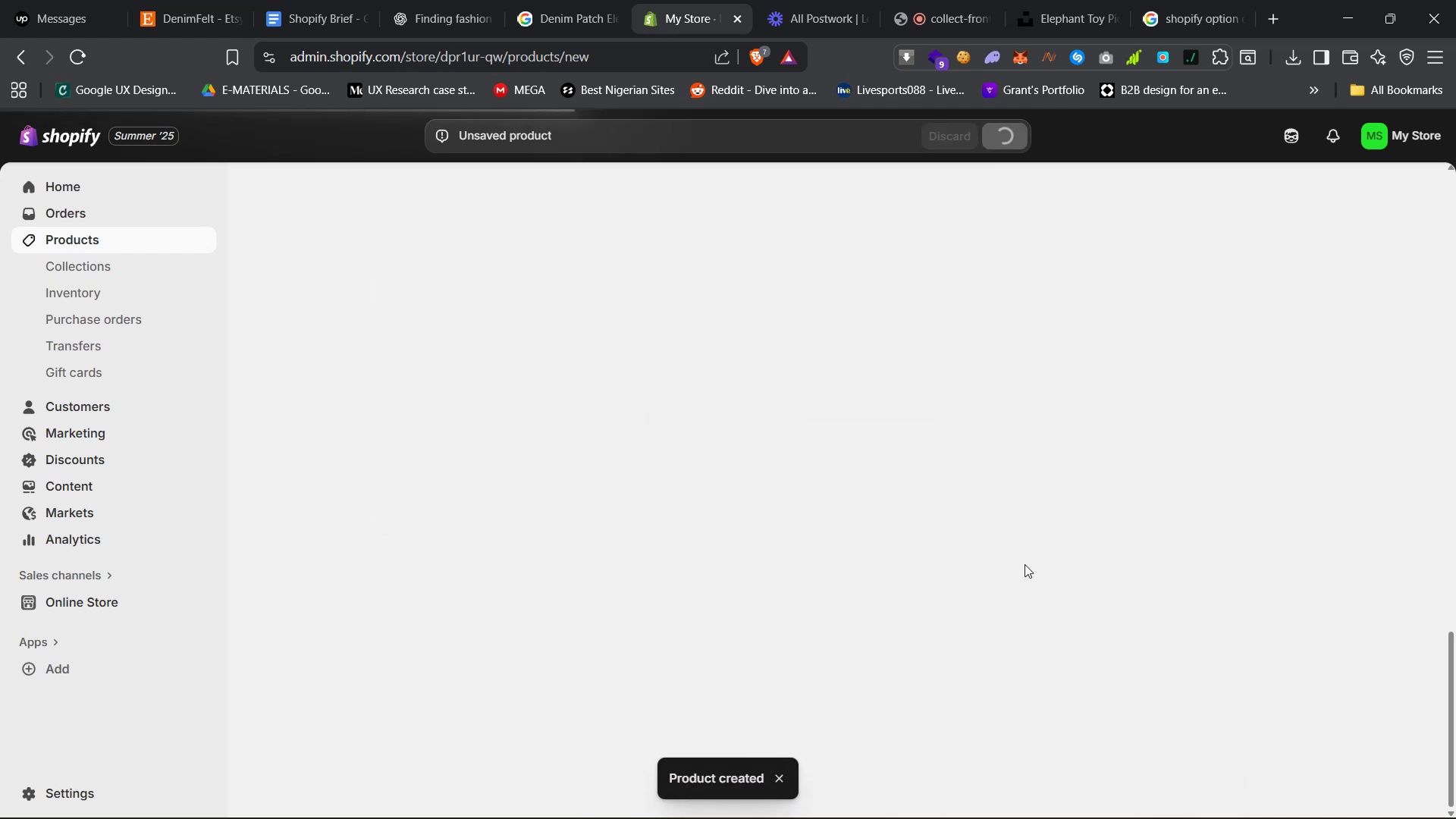 
wait(5.36)
 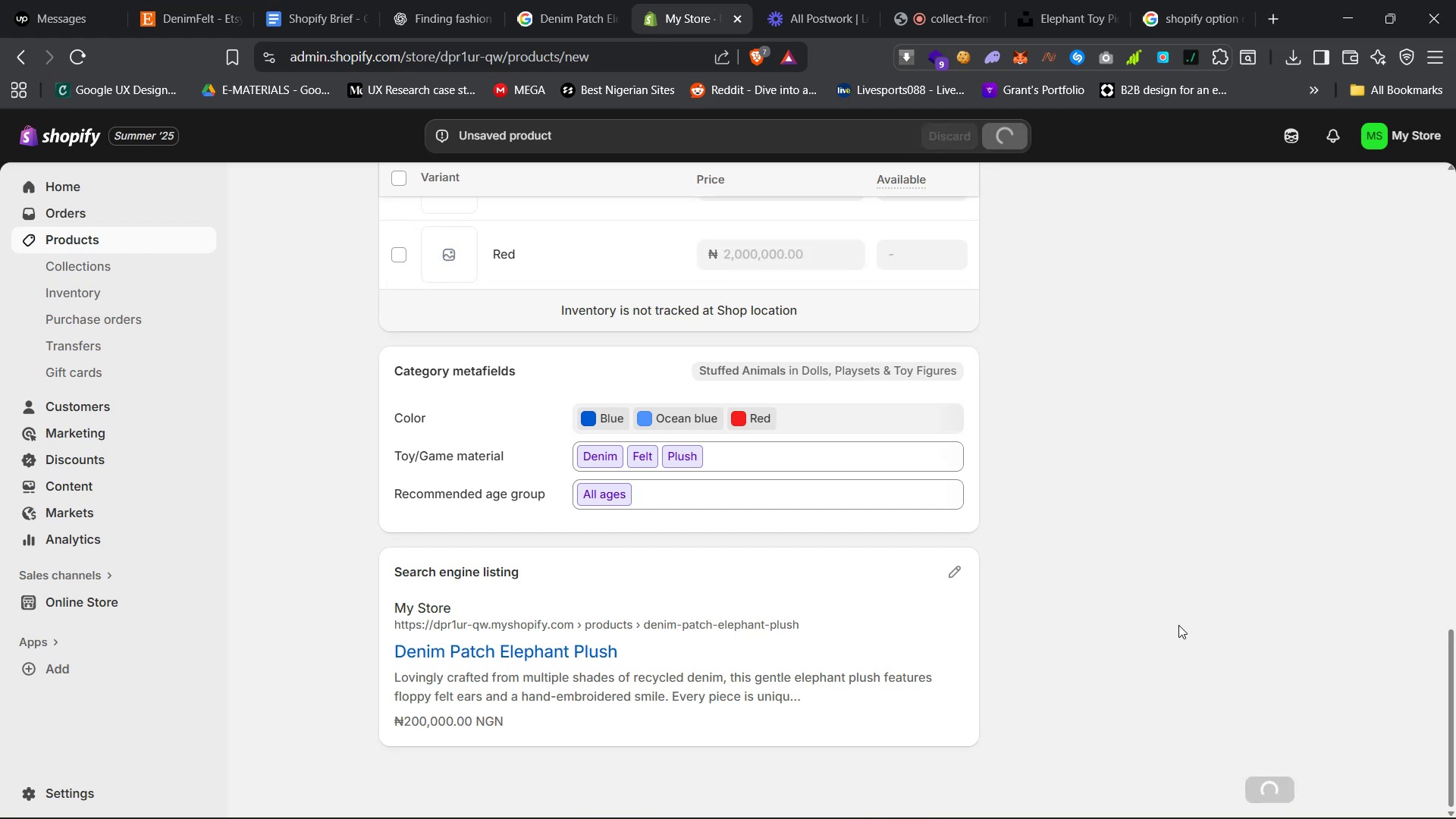 
left_click([86, 242])
 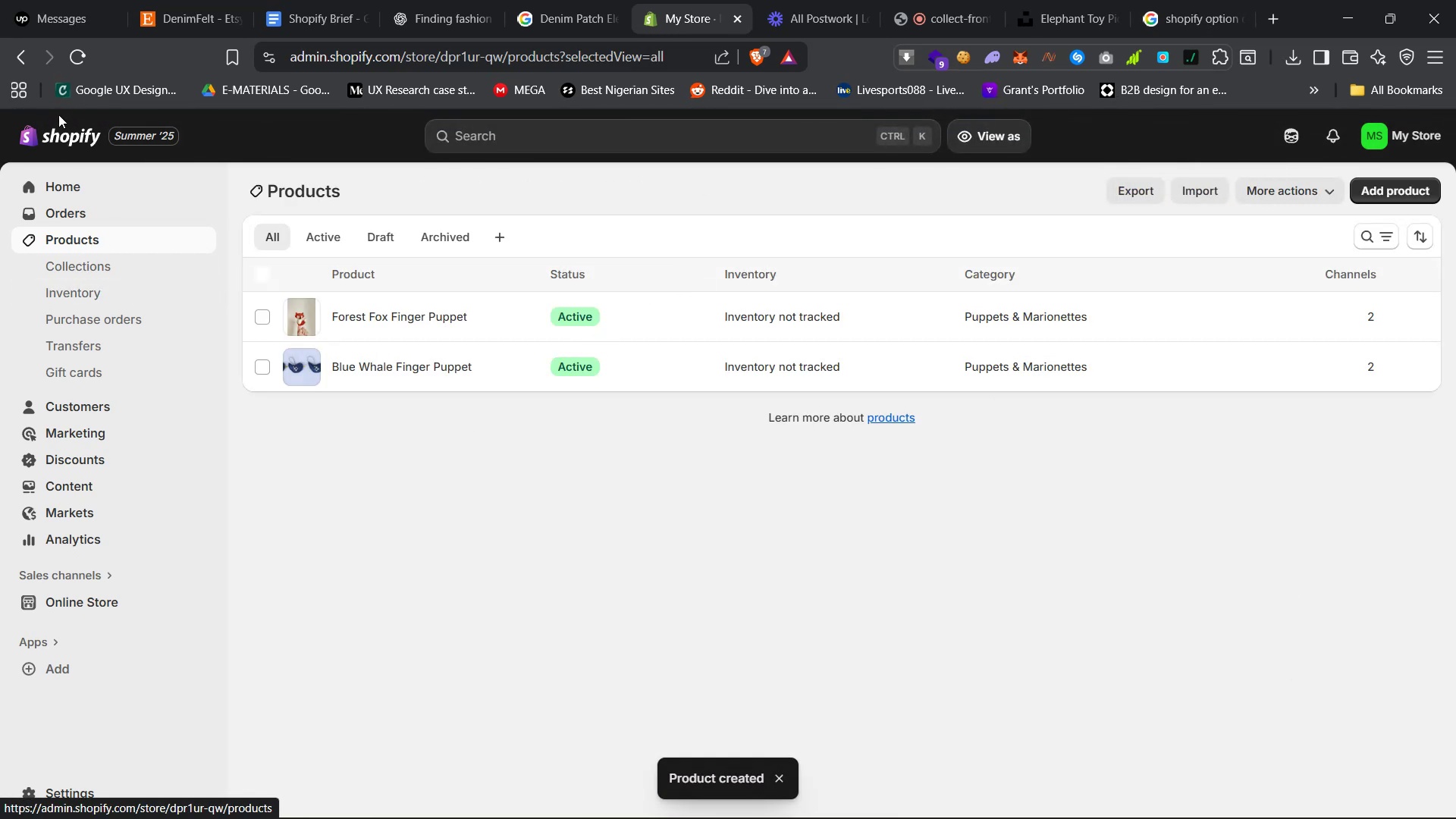 
left_click([72, 64])
 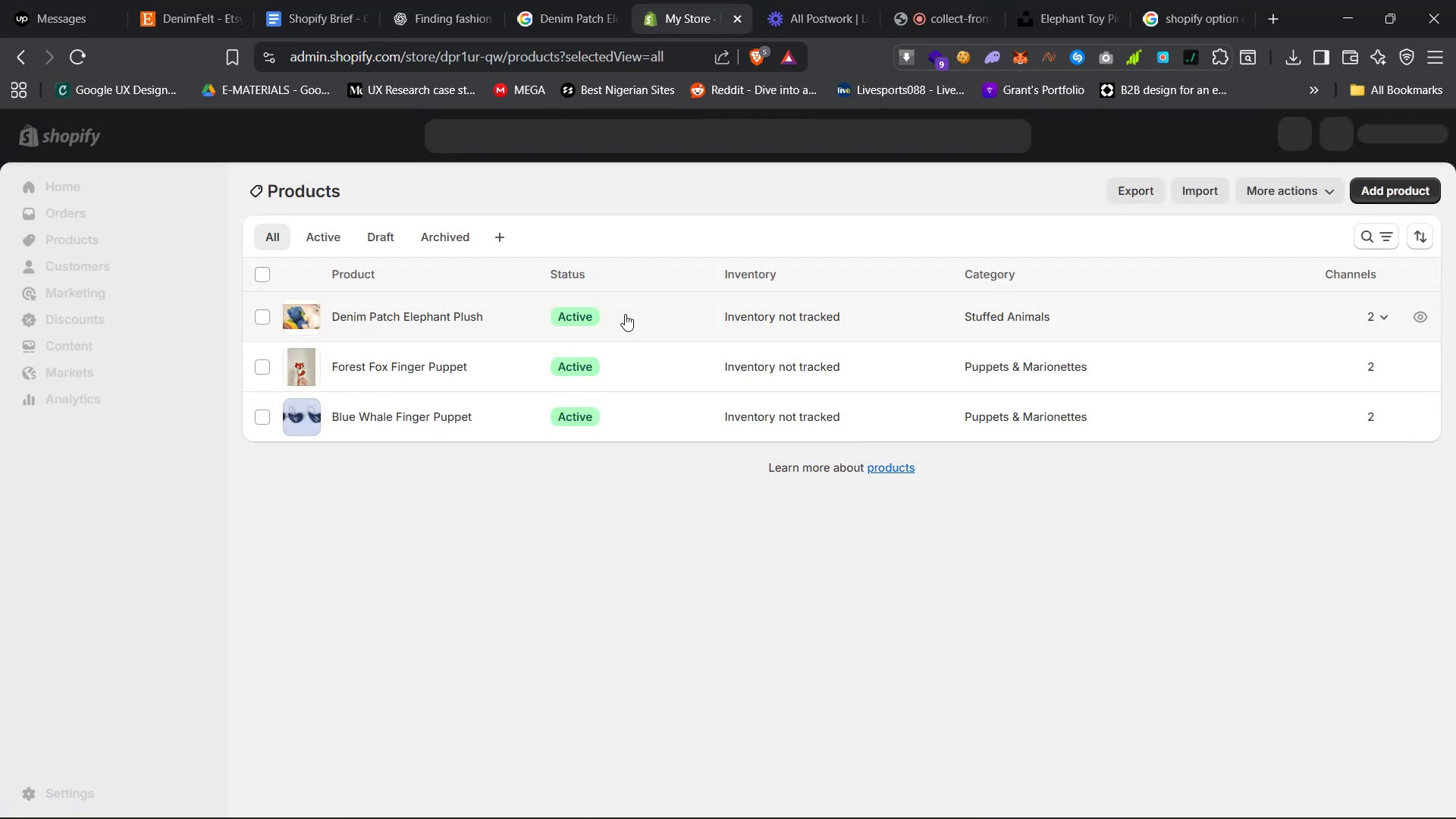 
wait(5.05)
 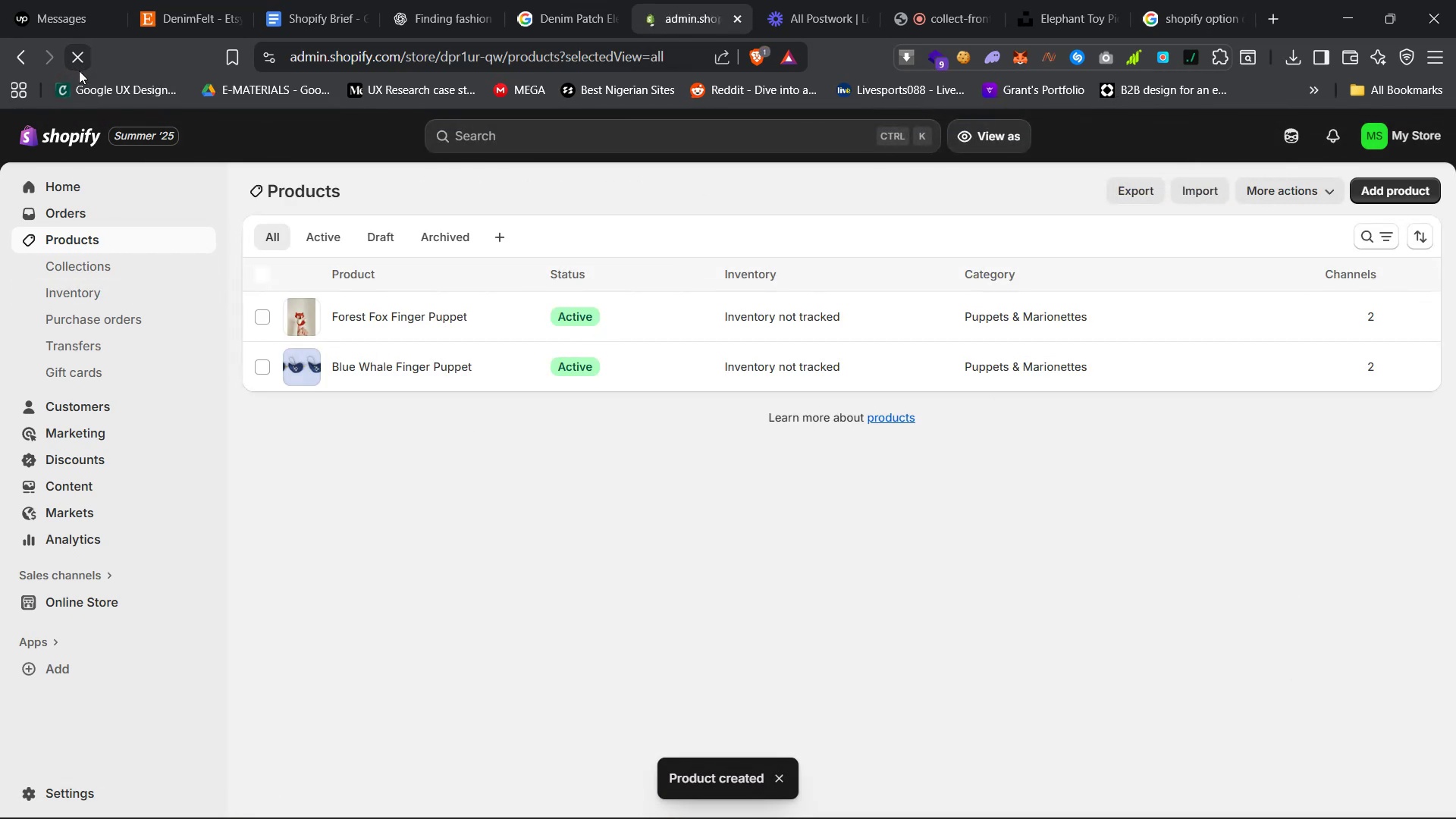 
left_click([1417, 188])
 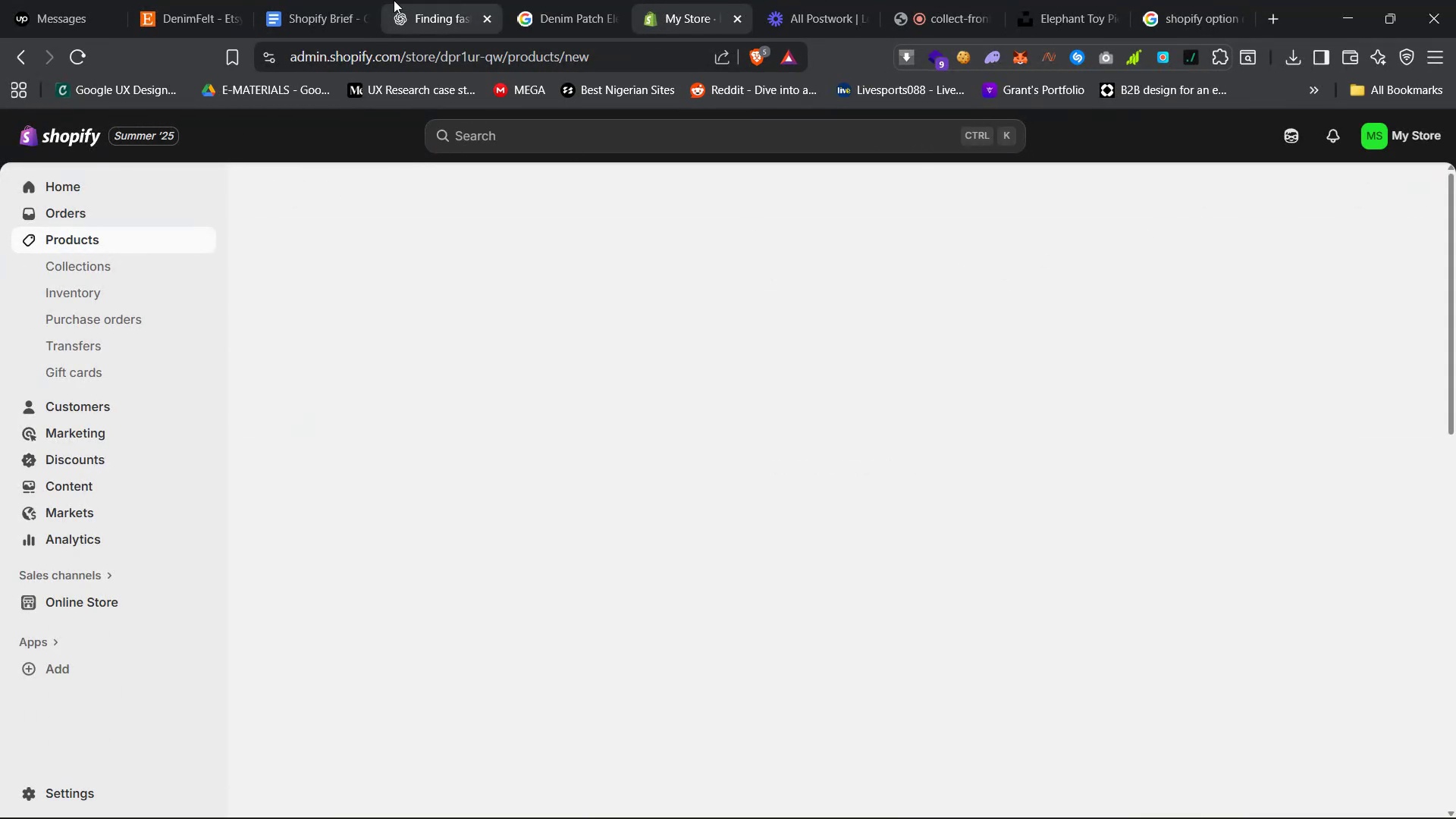 
left_click([438, 0])
 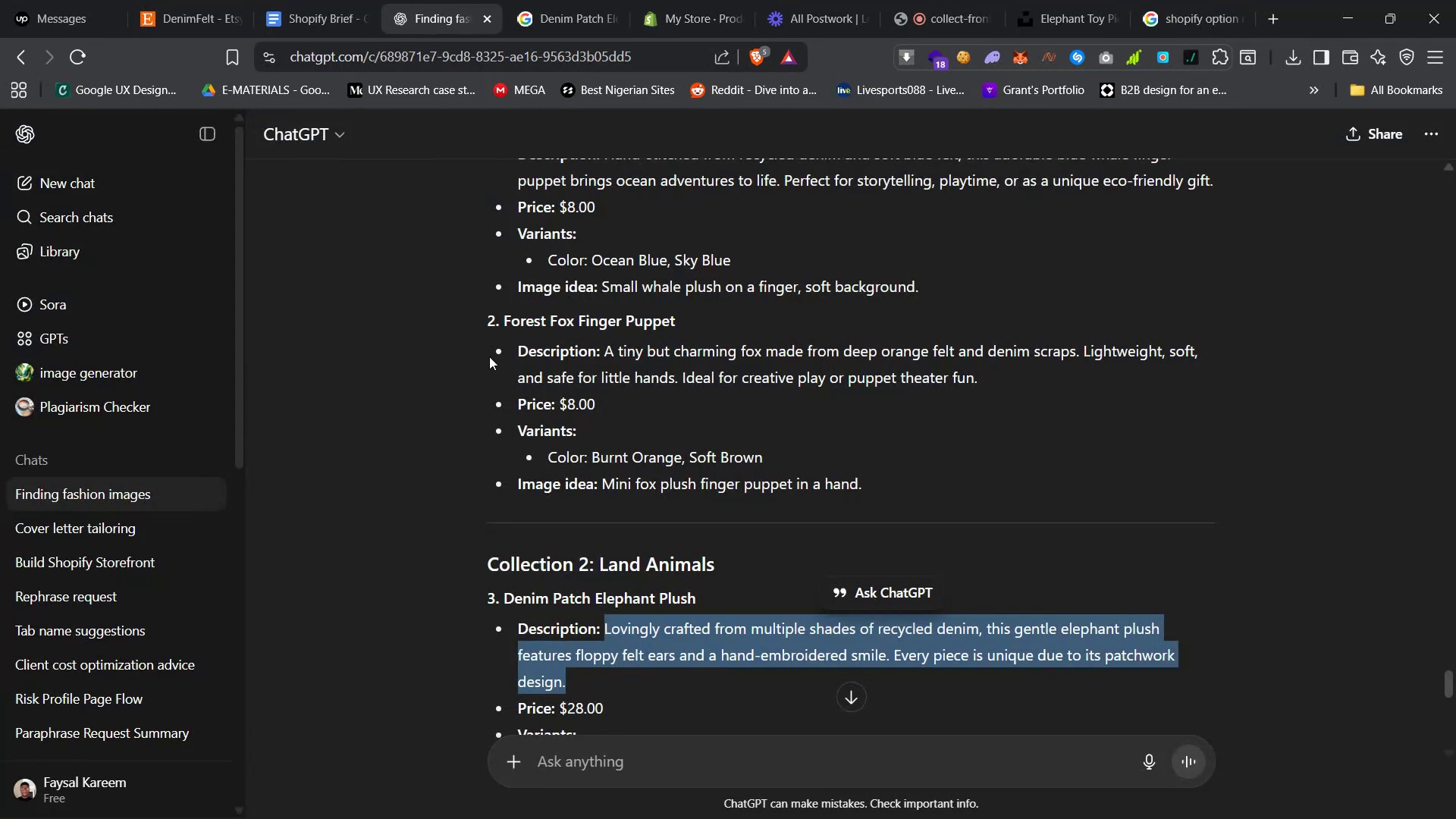 
scroll: coordinate [497, 382], scroll_direction: down, amount: 12.0
 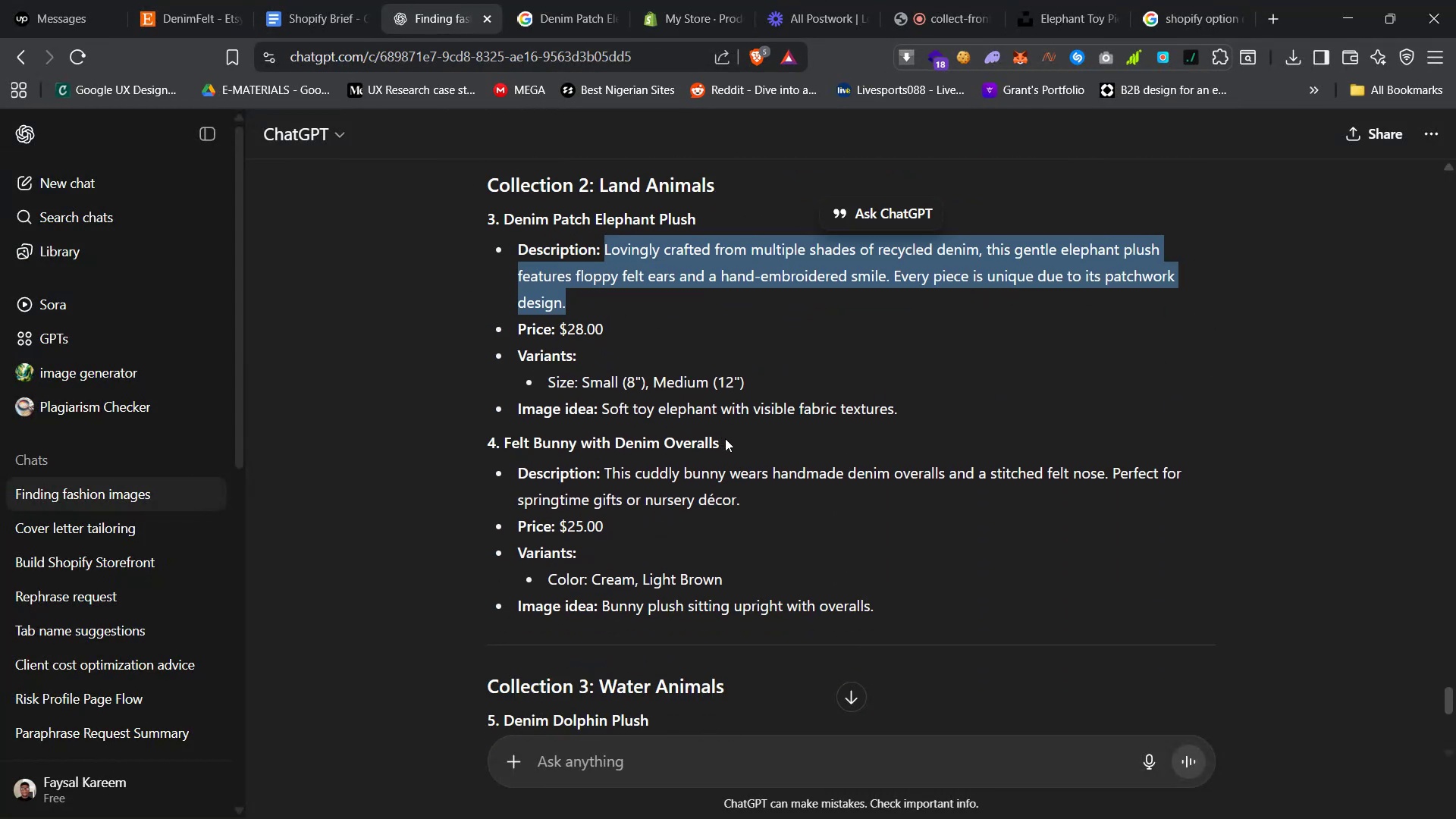 
left_click_drag(start_coordinate=[724, 437], to_coordinate=[504, 435])
 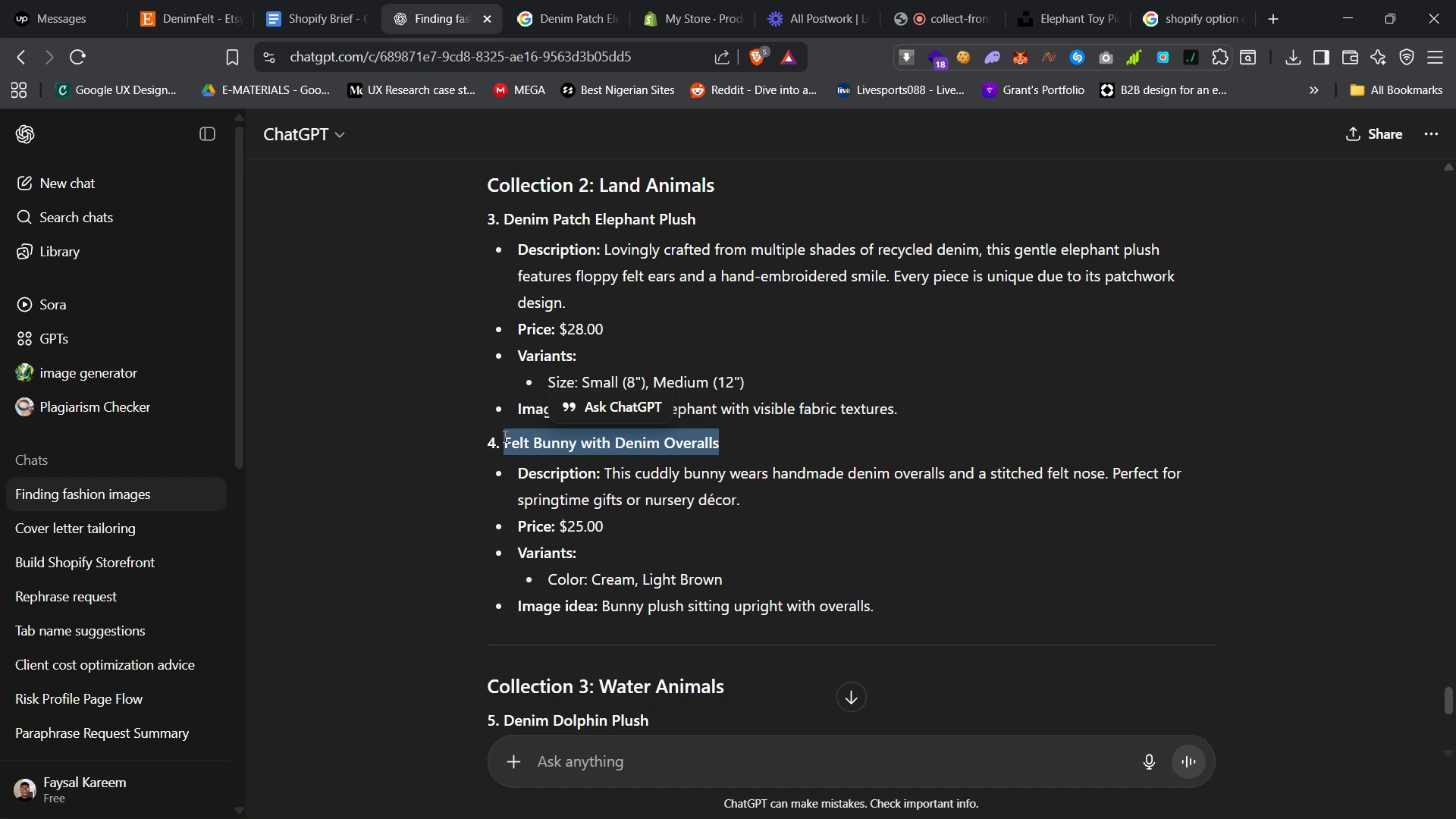 
key(Control+C)
 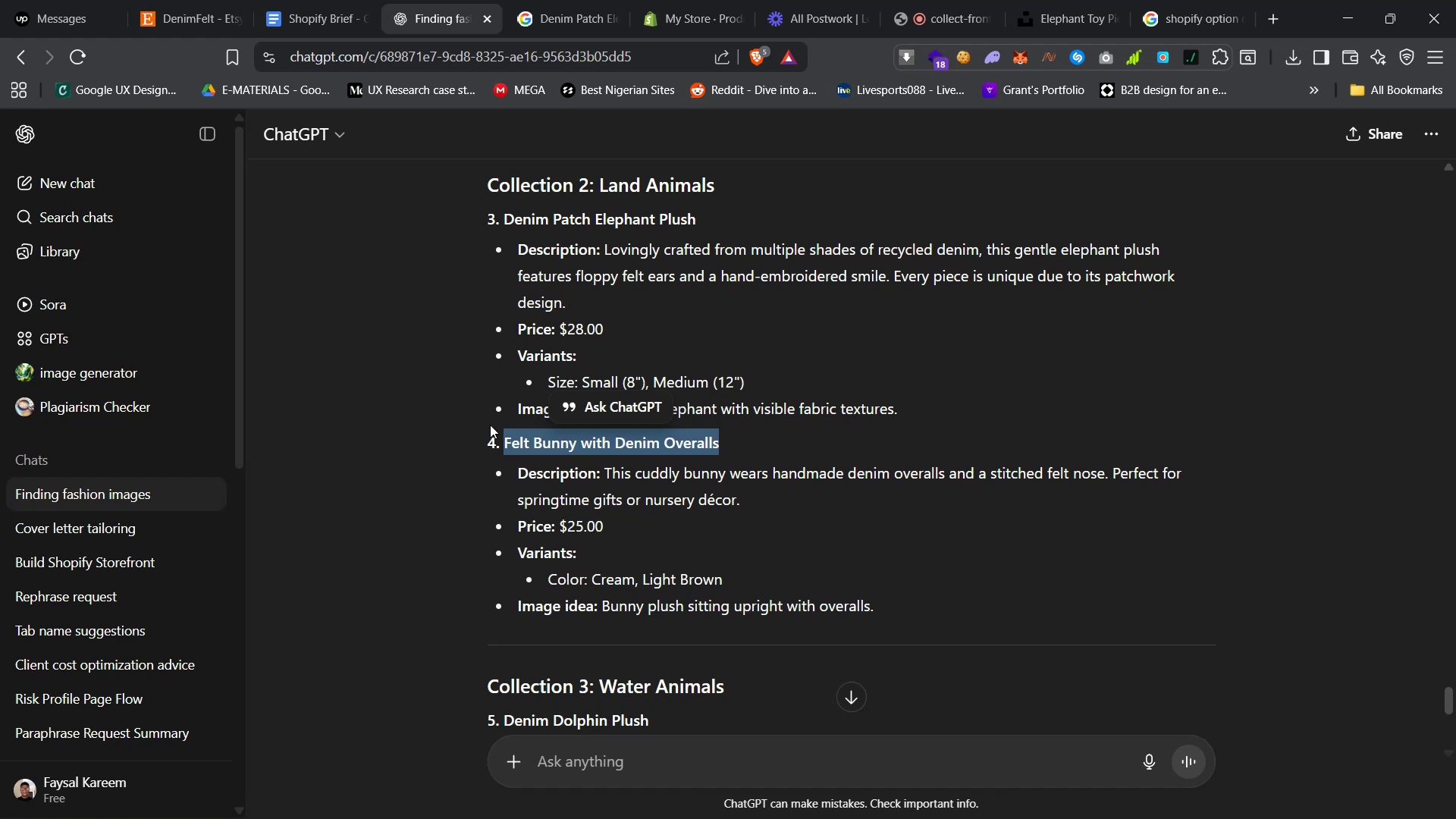 
key(Control+C)
 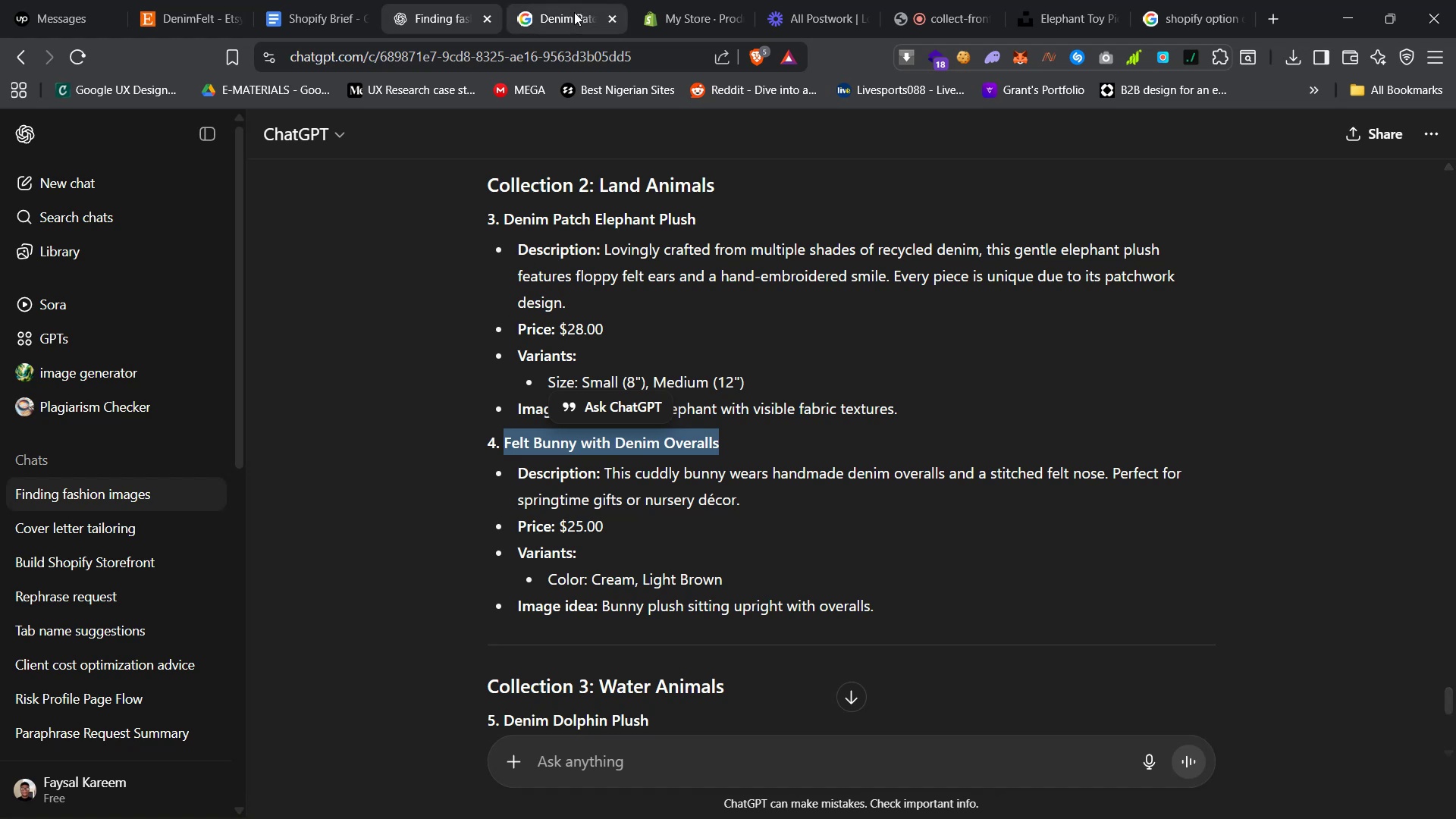 
left_click([569, 3])
 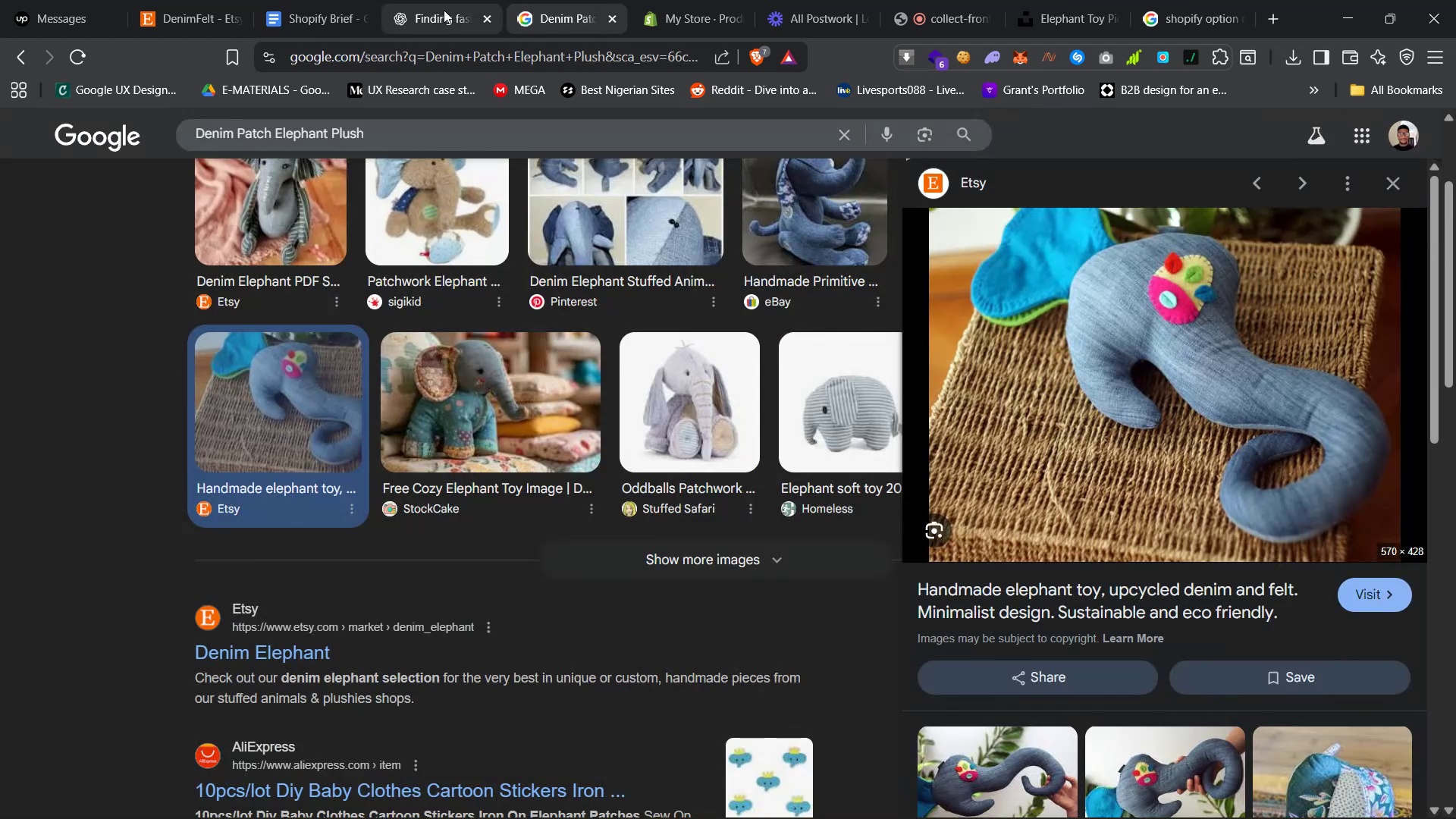 
left_click([444, 0])
 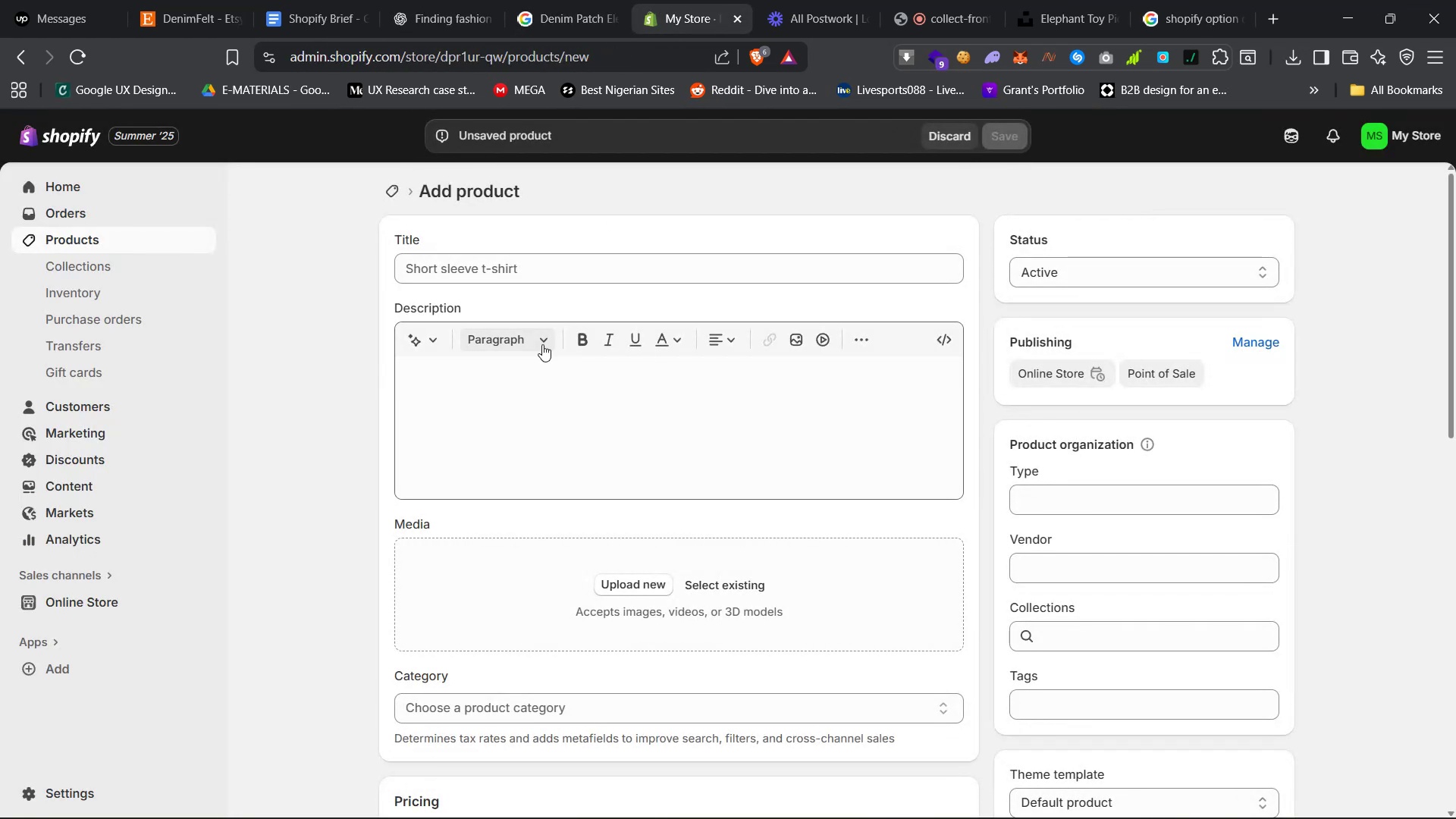 
left_click([529, 262])
 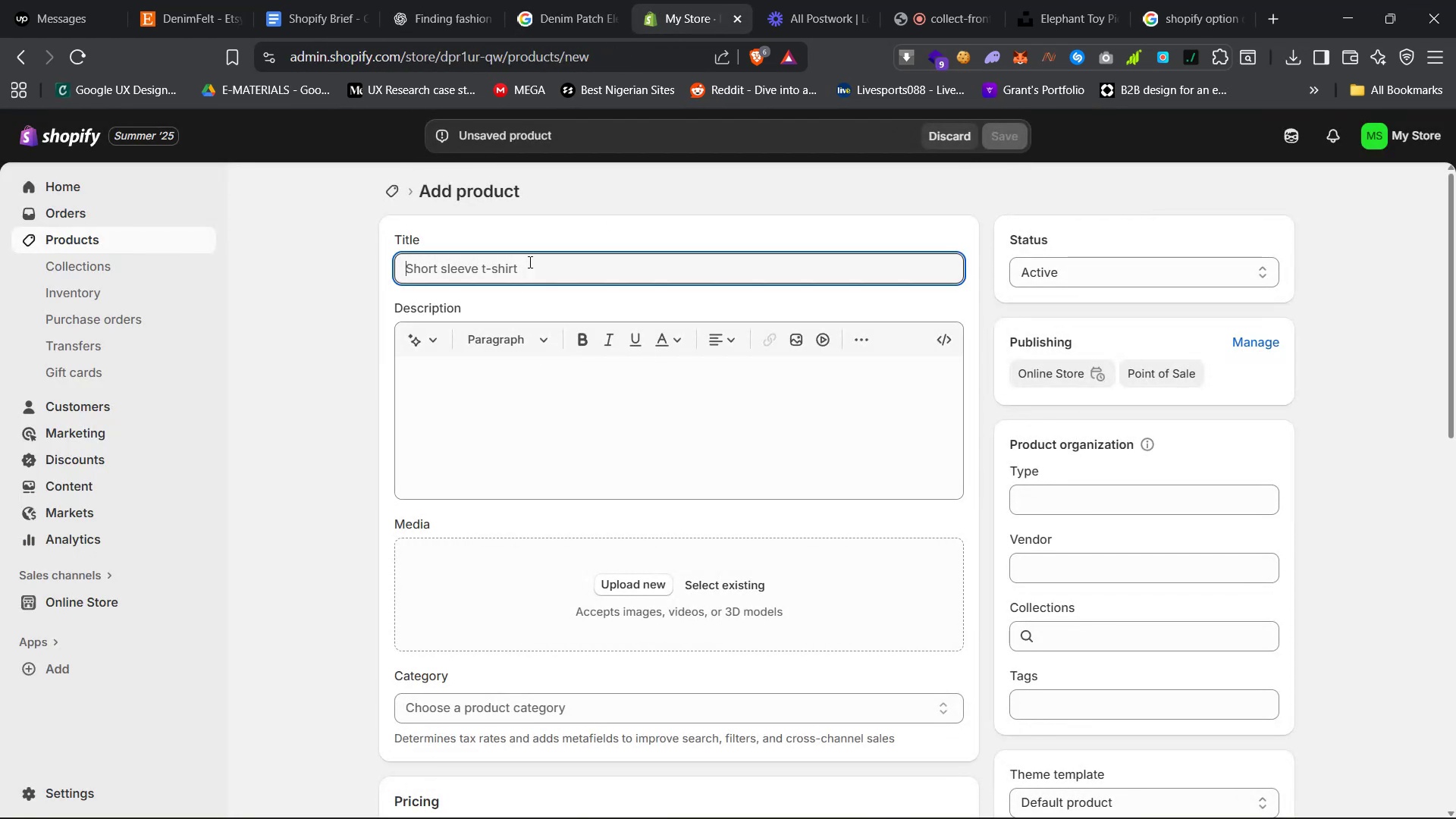 
key(Control+V)
 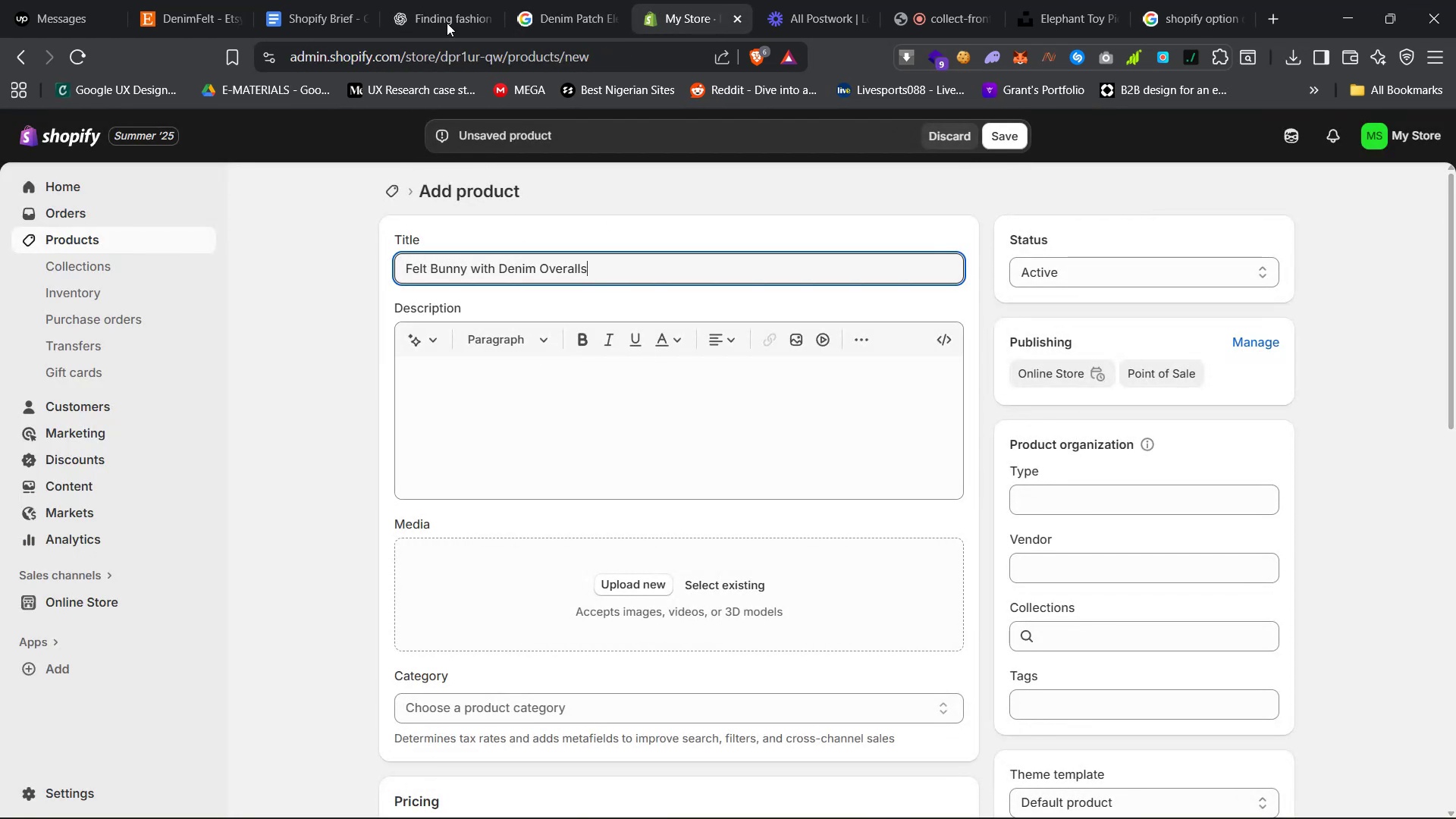 
left_click([422, 8])
 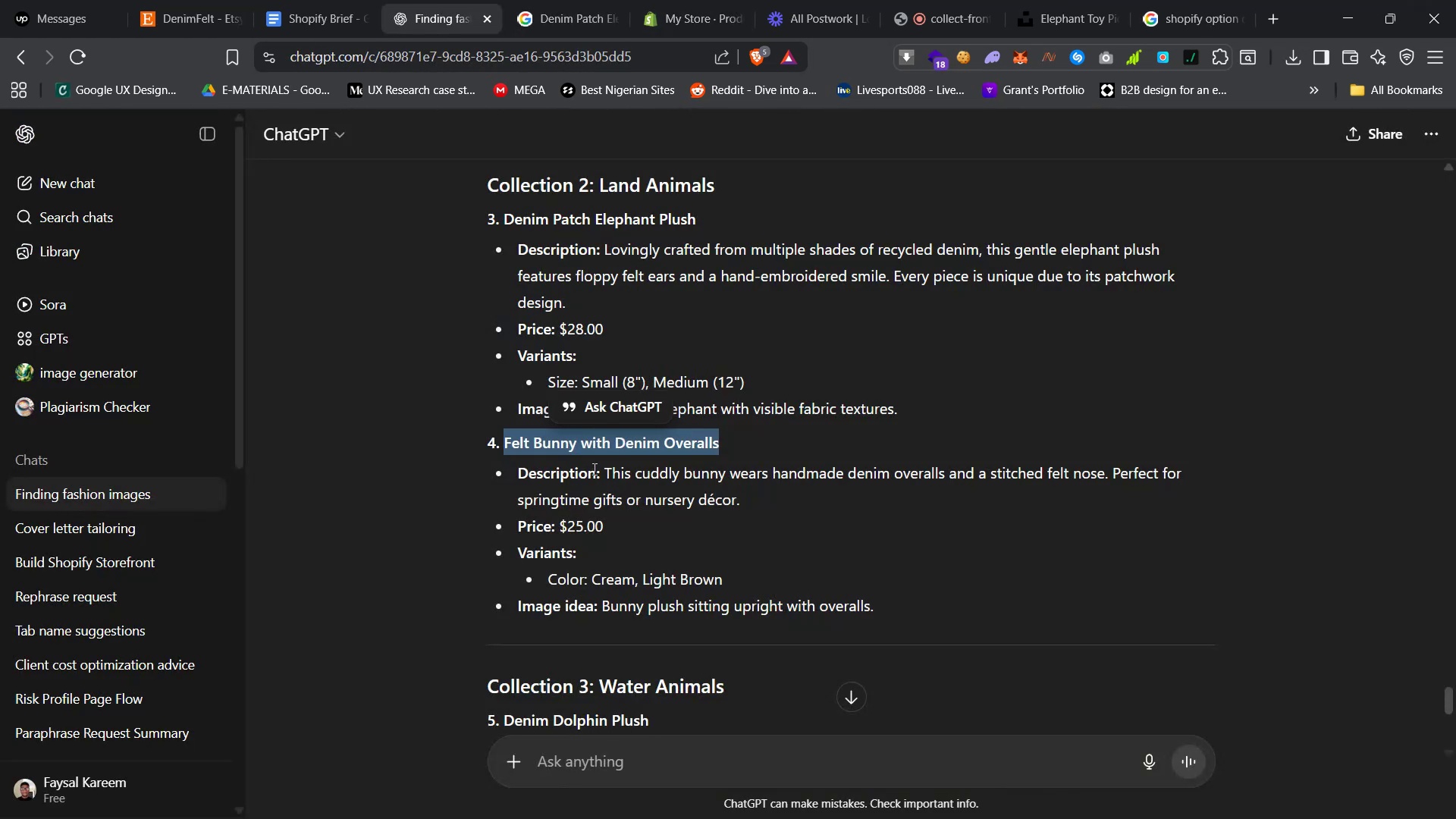 
left_click_drag(start_coordinate=[604, 473], to_coordinate=[754, 502])
 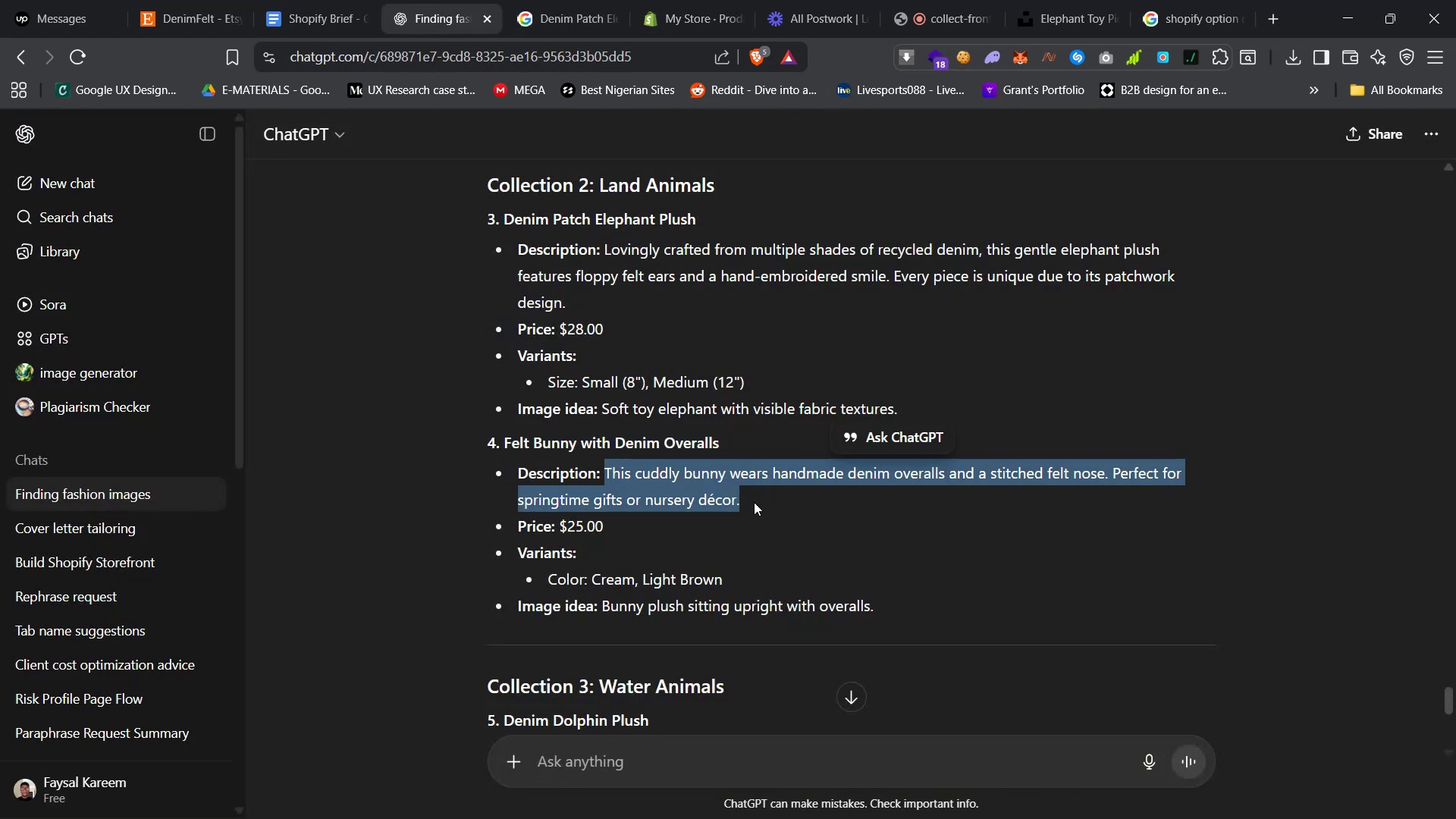 
key(Control+C)
 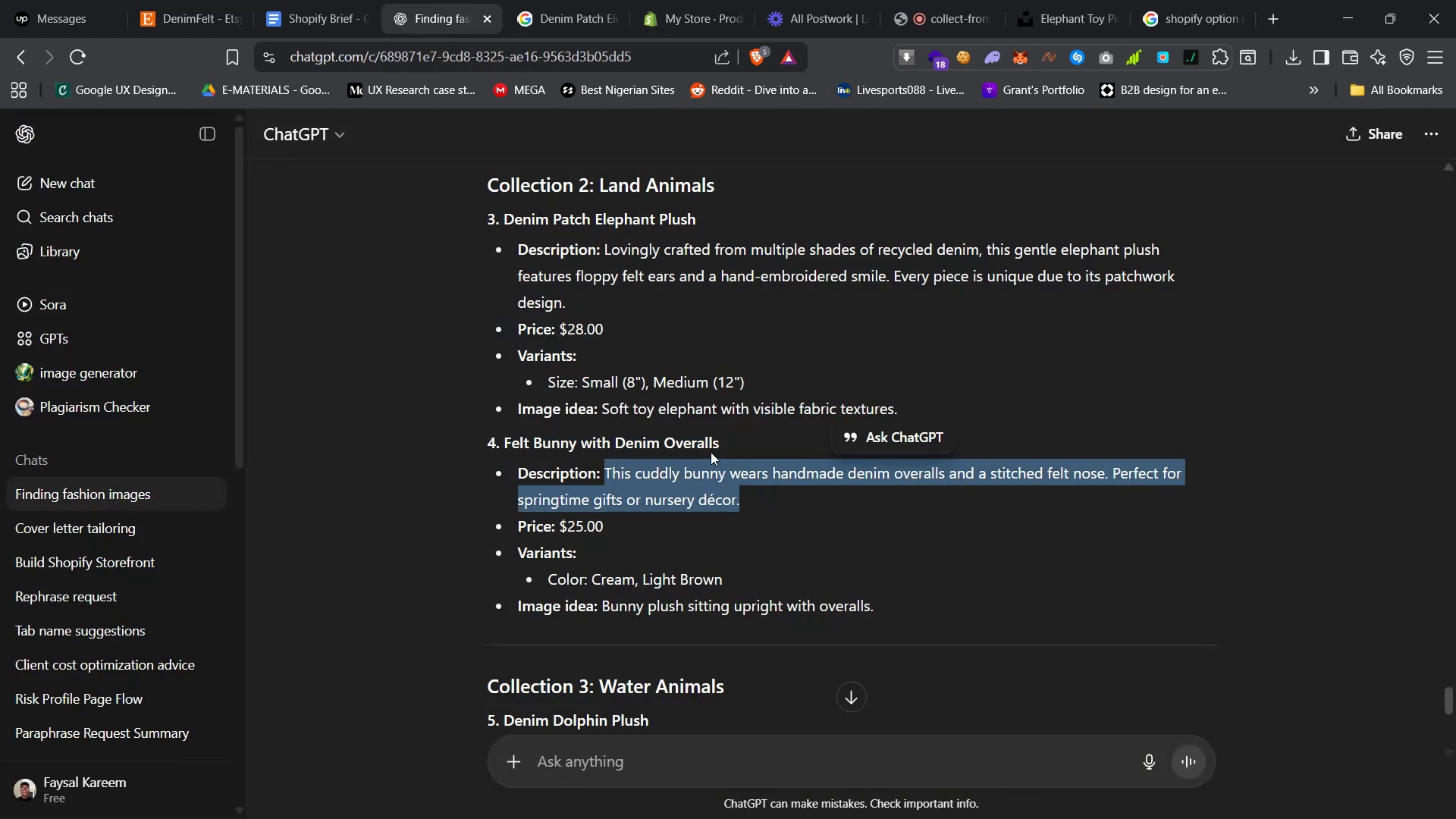 
key(Control+C)
 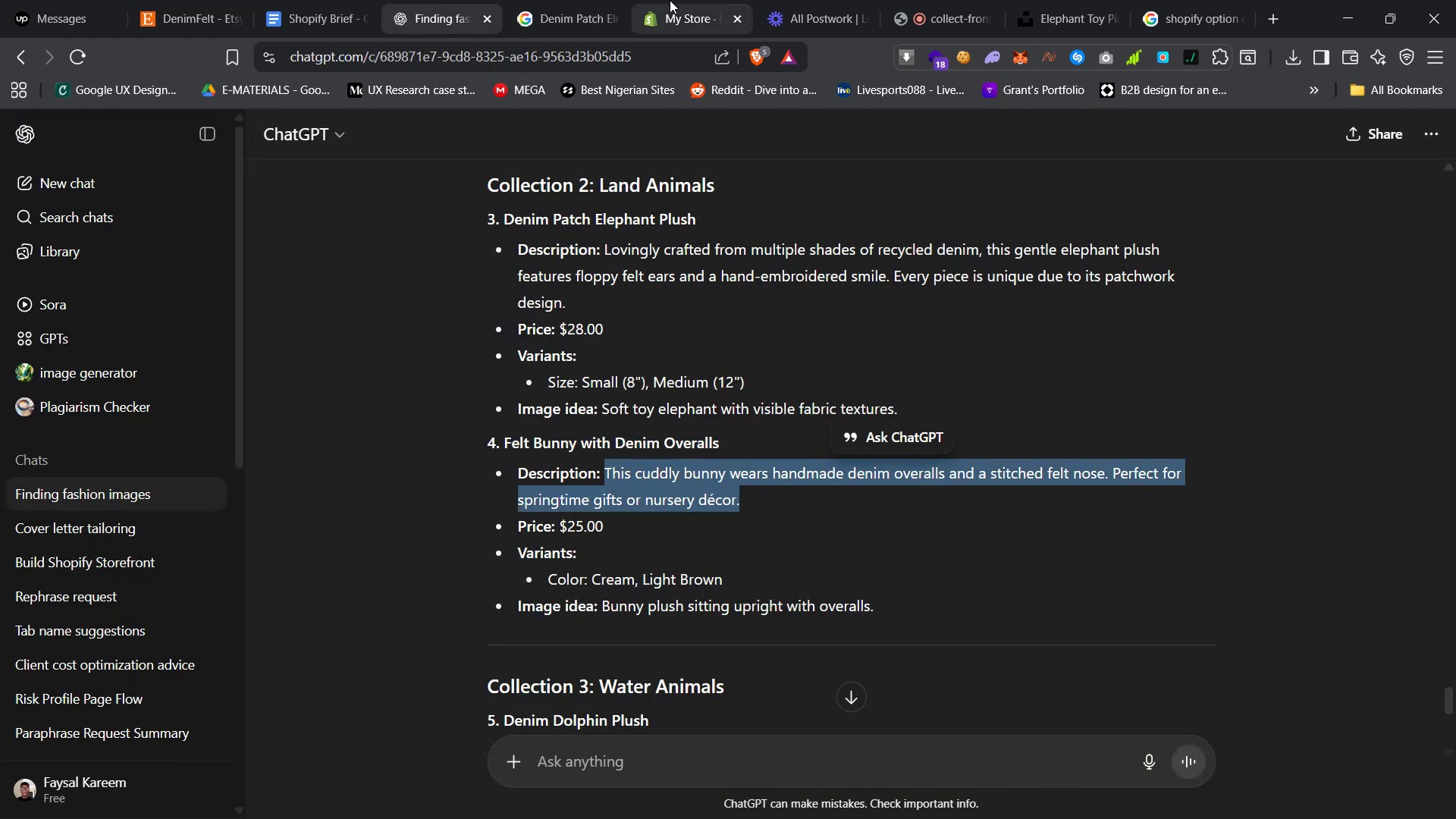 
left_click([673, 0])
 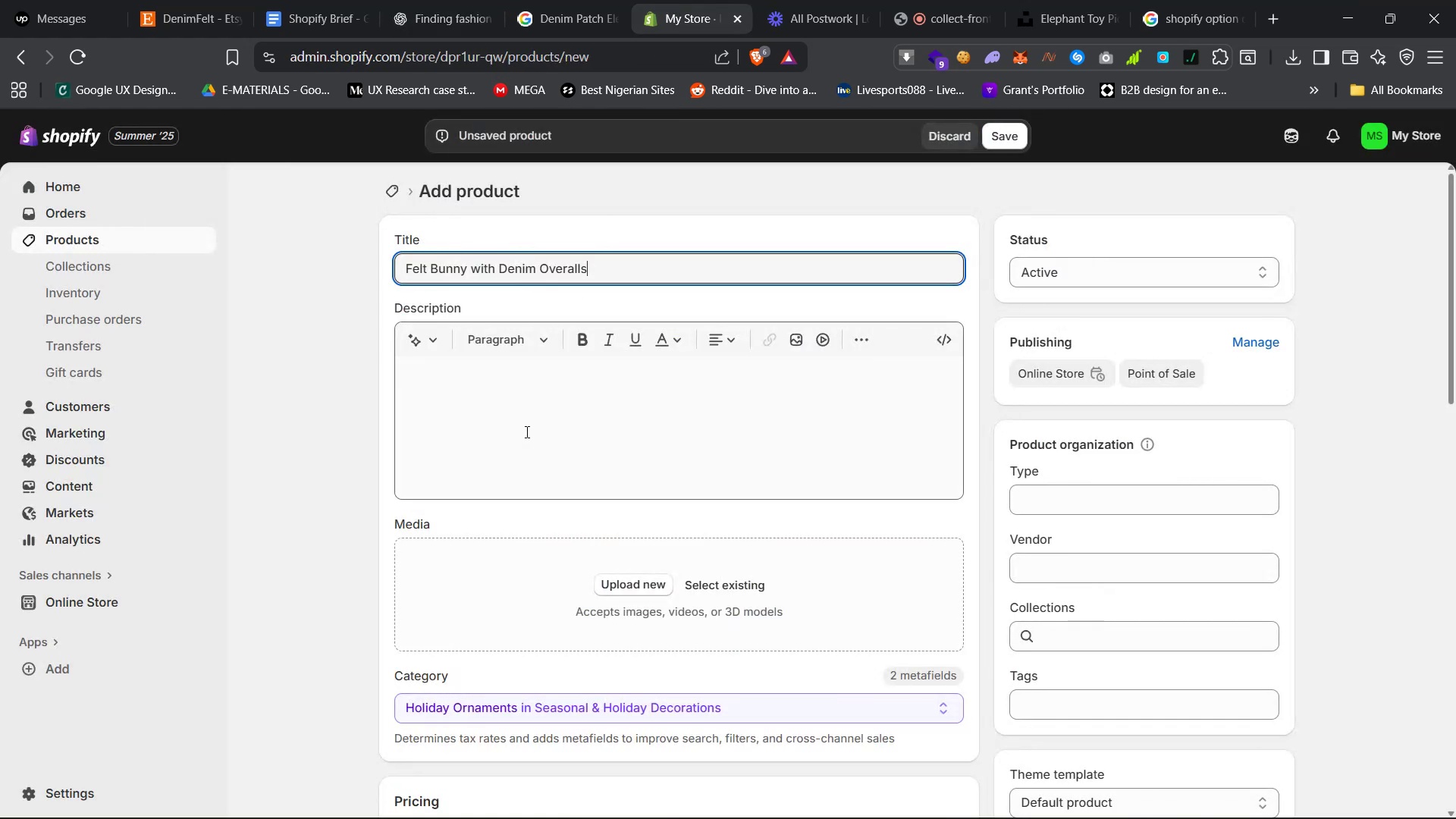 
left_click([520, 407])
 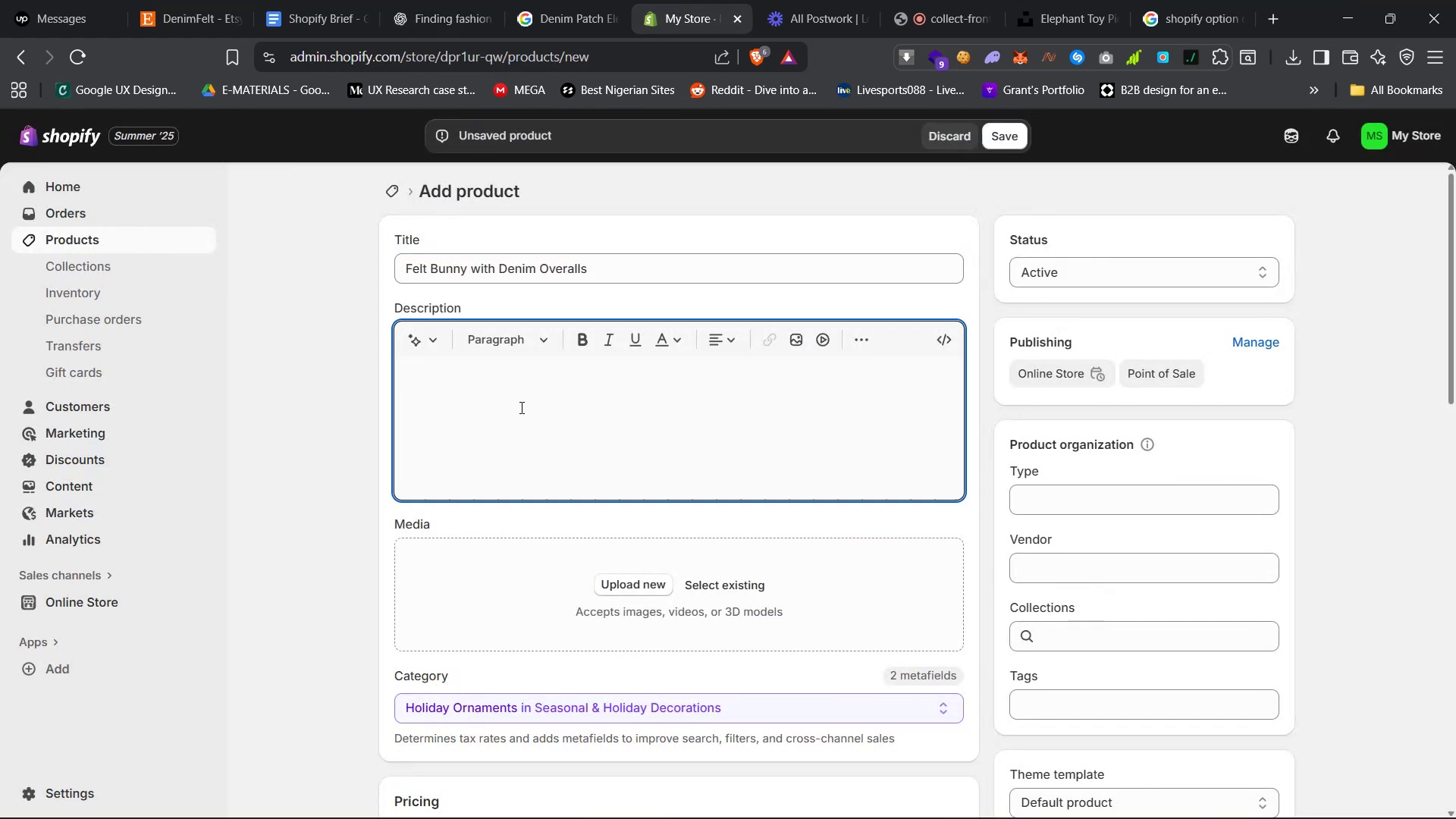 
key(Control+V)
 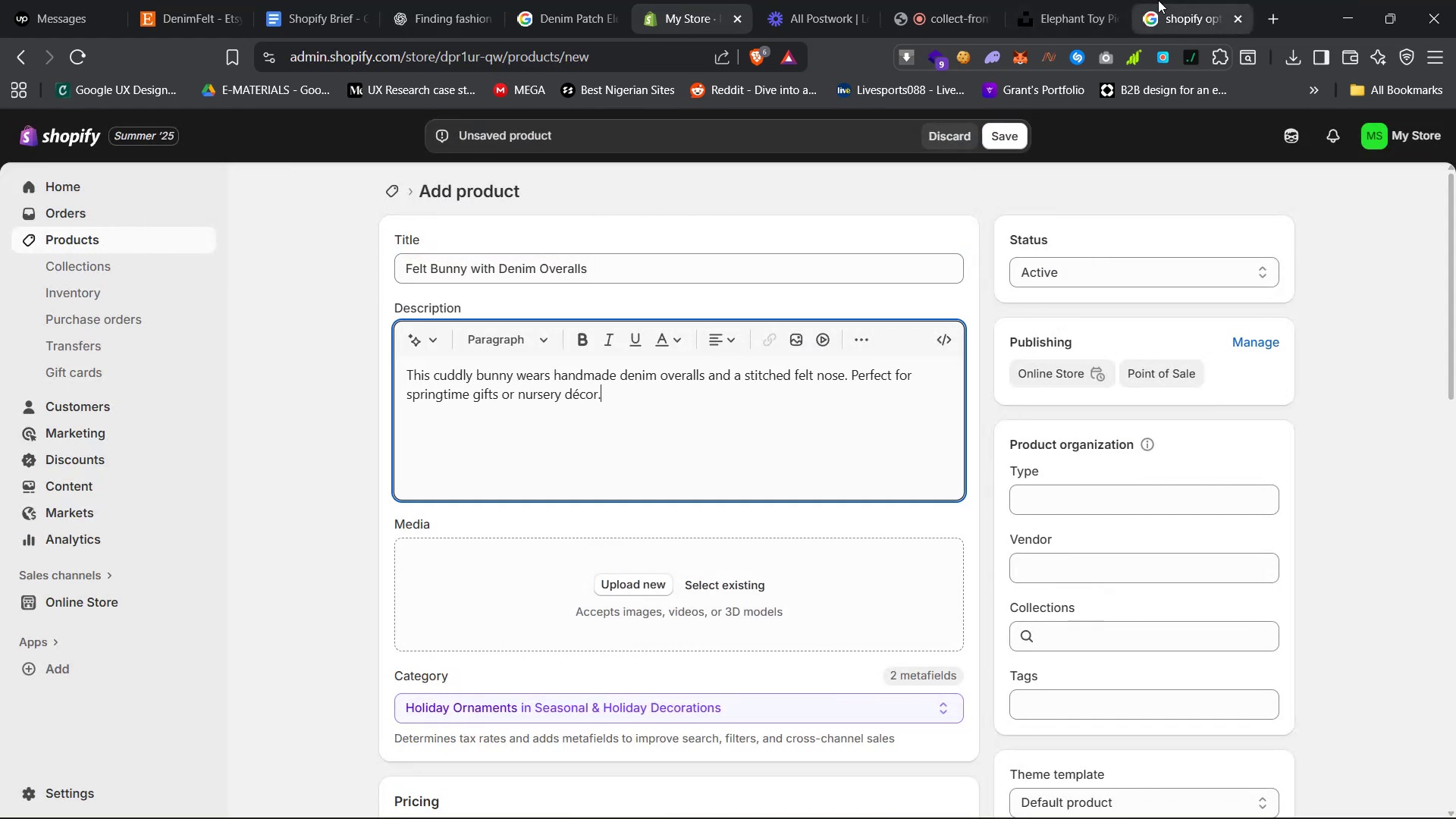 
left_click([178, 0])
 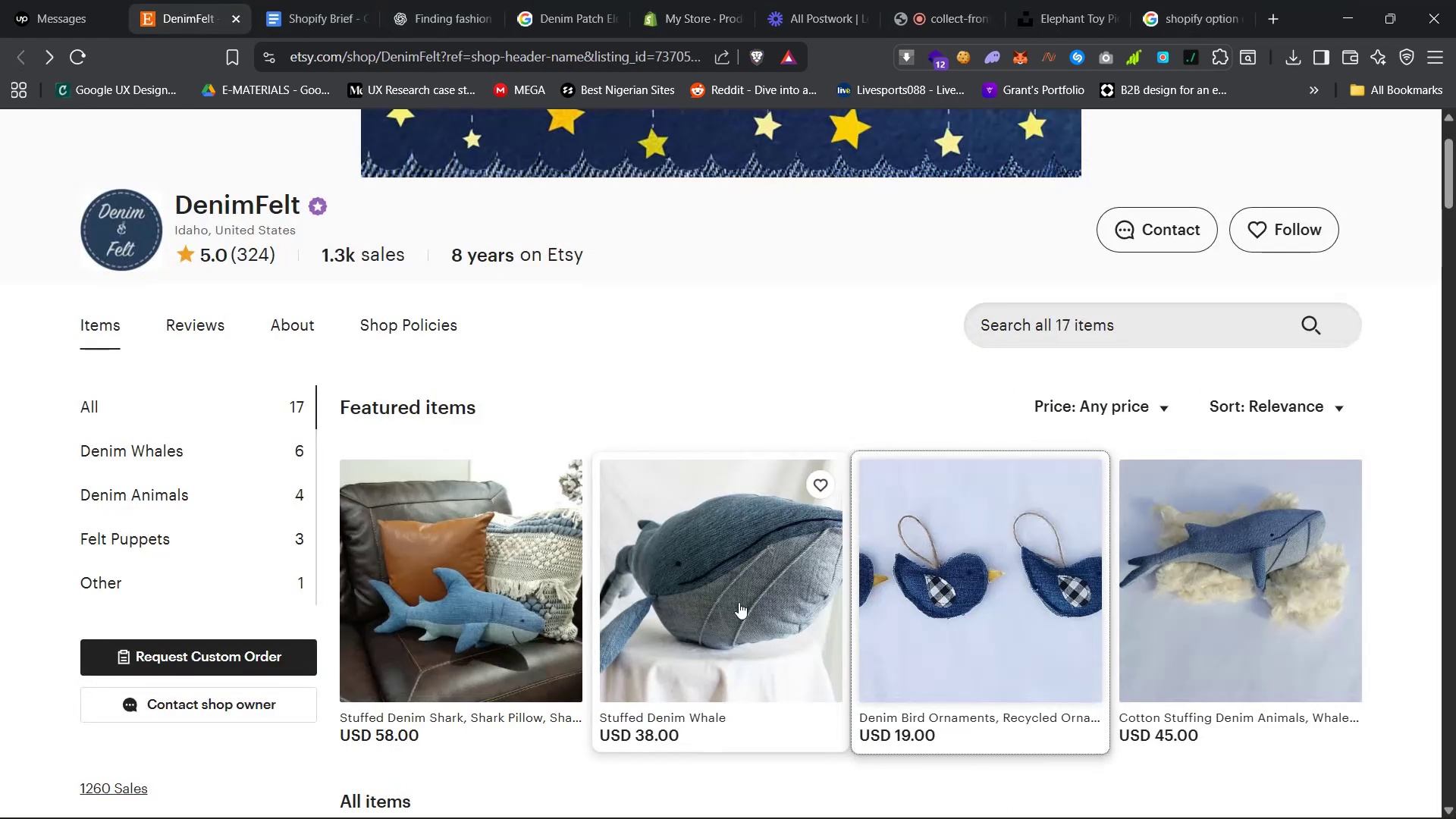 
scroll: coordinate [989, 519], scroll_direction: down, amount: 40.0
 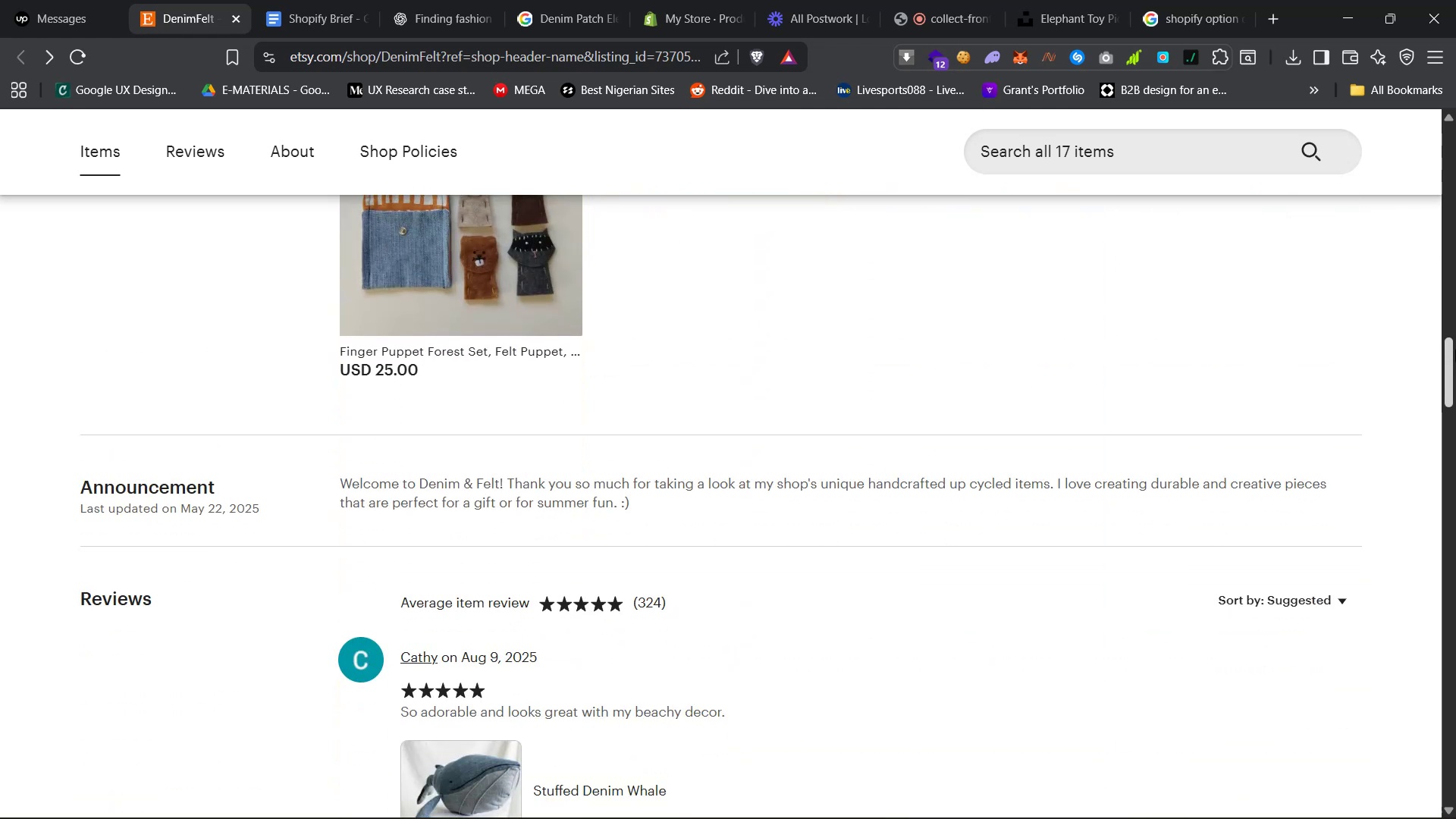 
left_click_drag(start_coordinate=[1451, 347], to_coordinate=[1455, 143])
 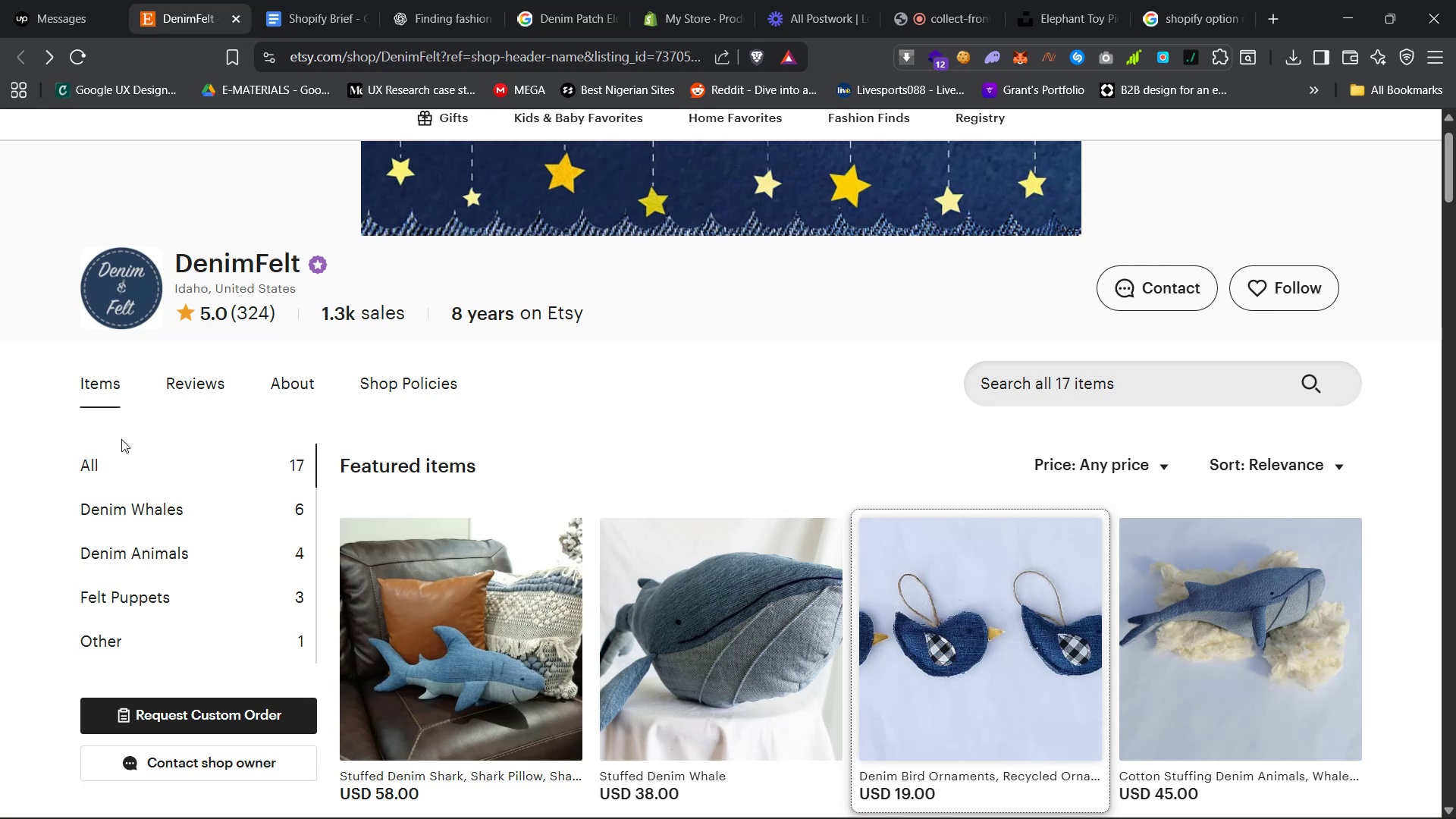 
left_click([118, 456])
 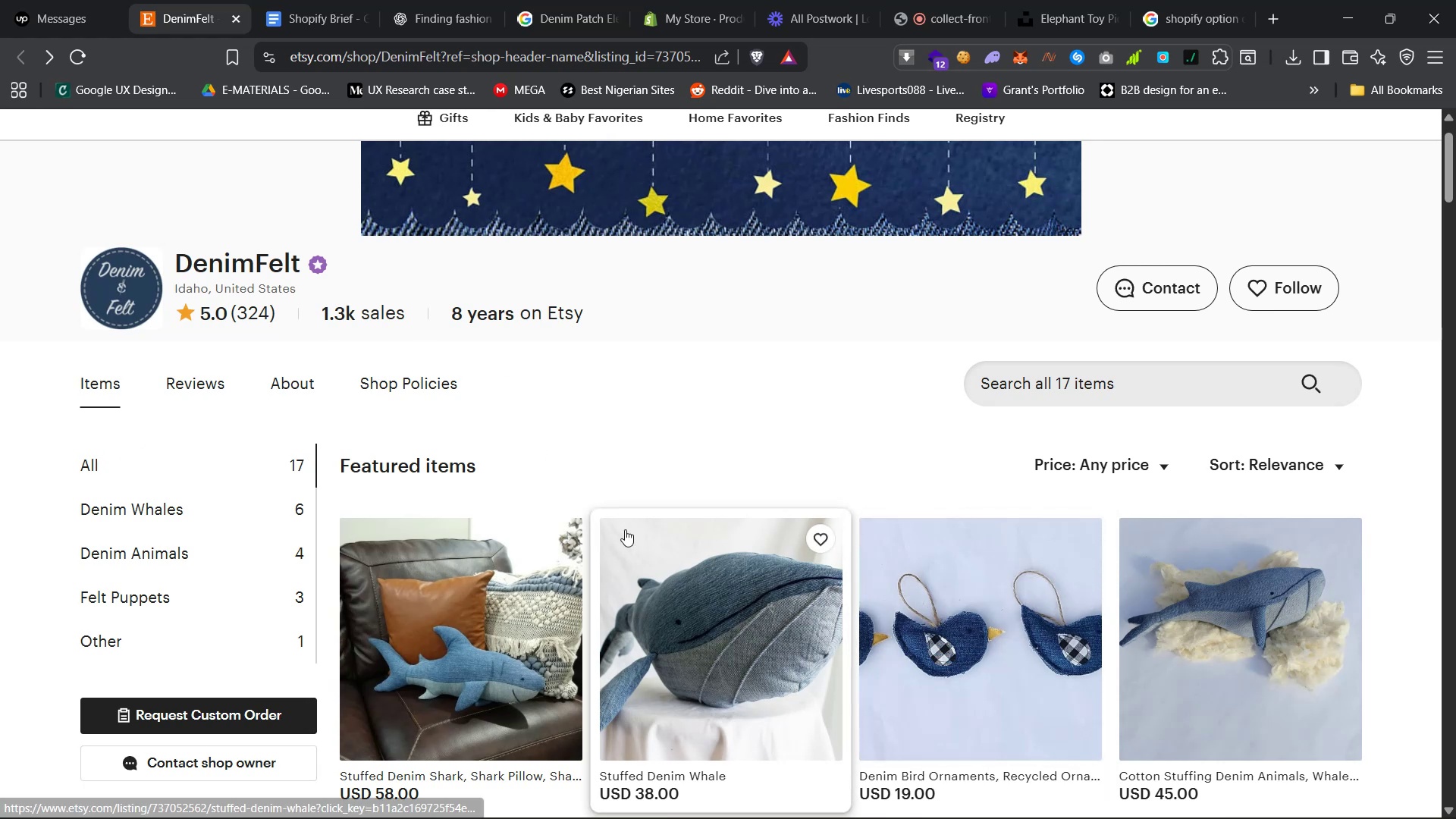 
left_click([1181, 0])
 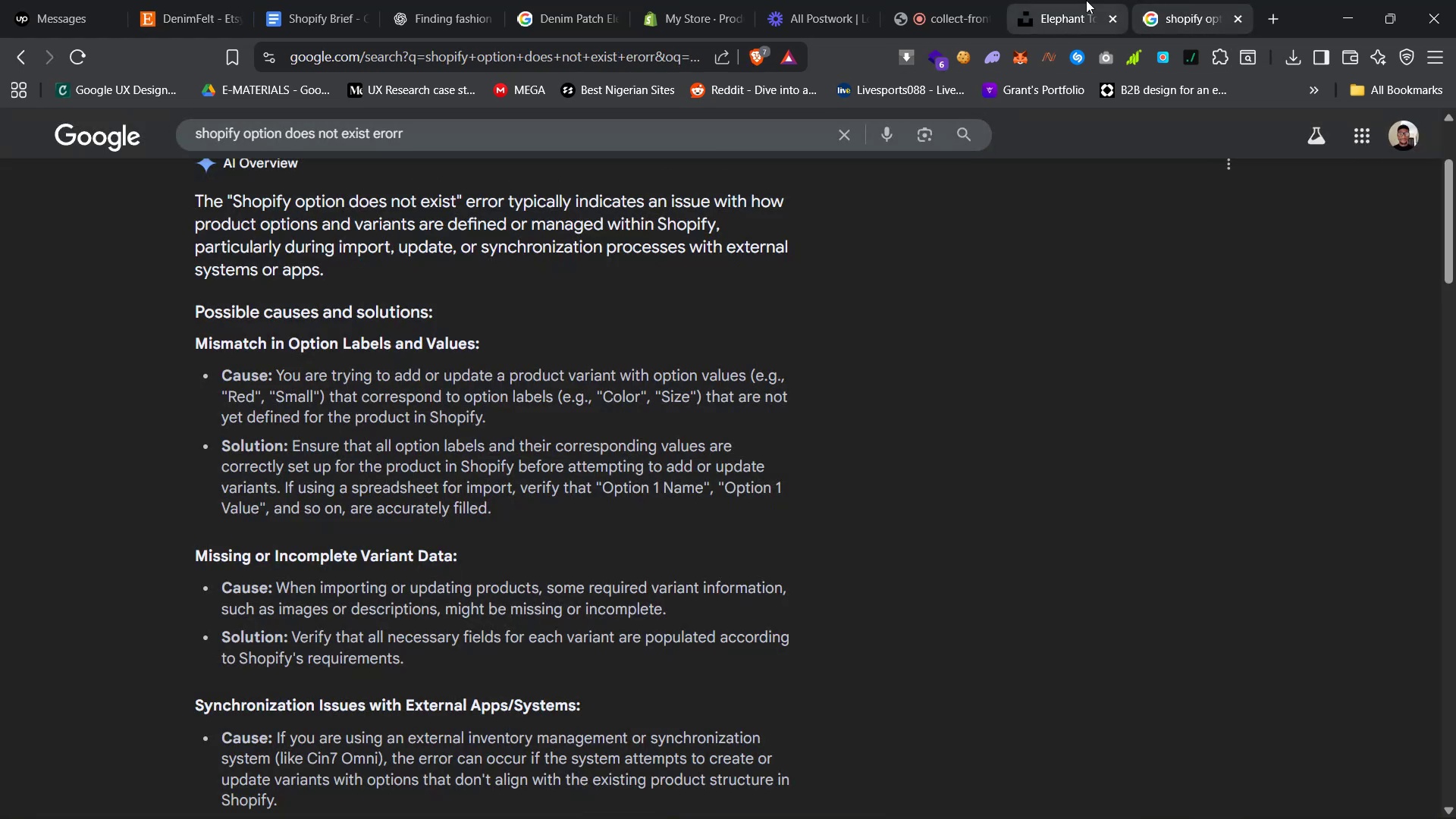 
left_click([1060, 0])
 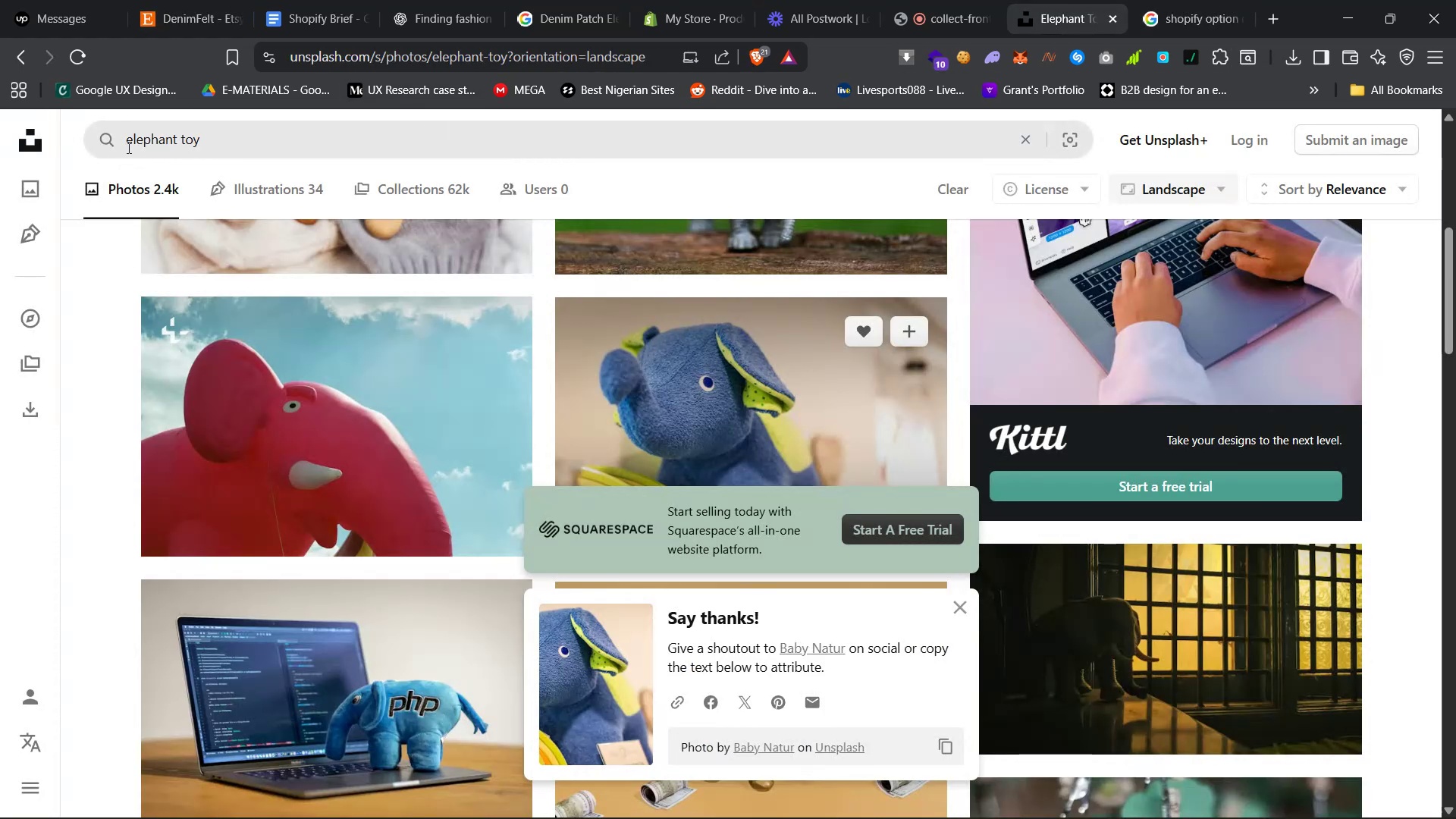 
double_click([144, 133])
 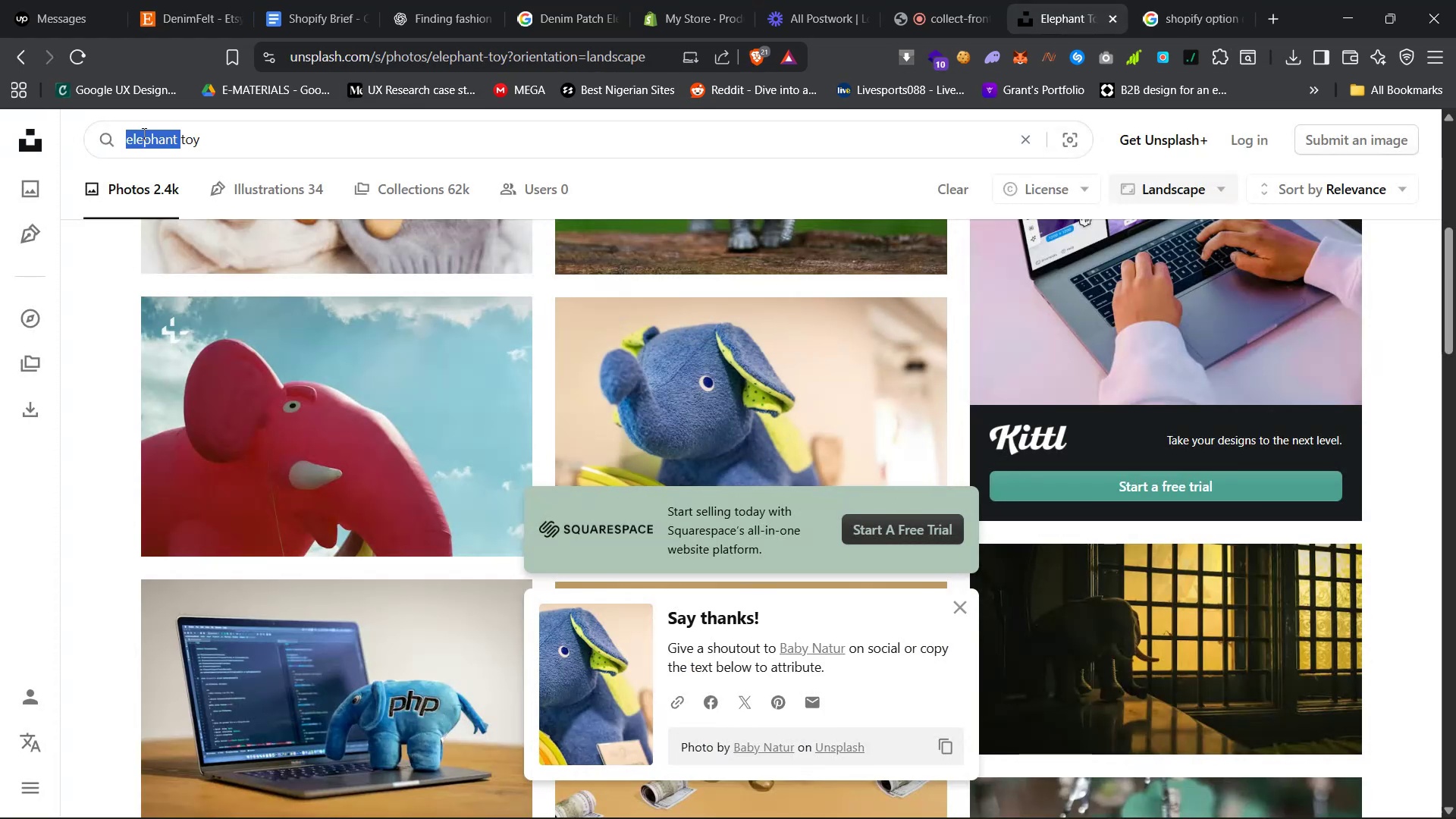 
type(bunny )
 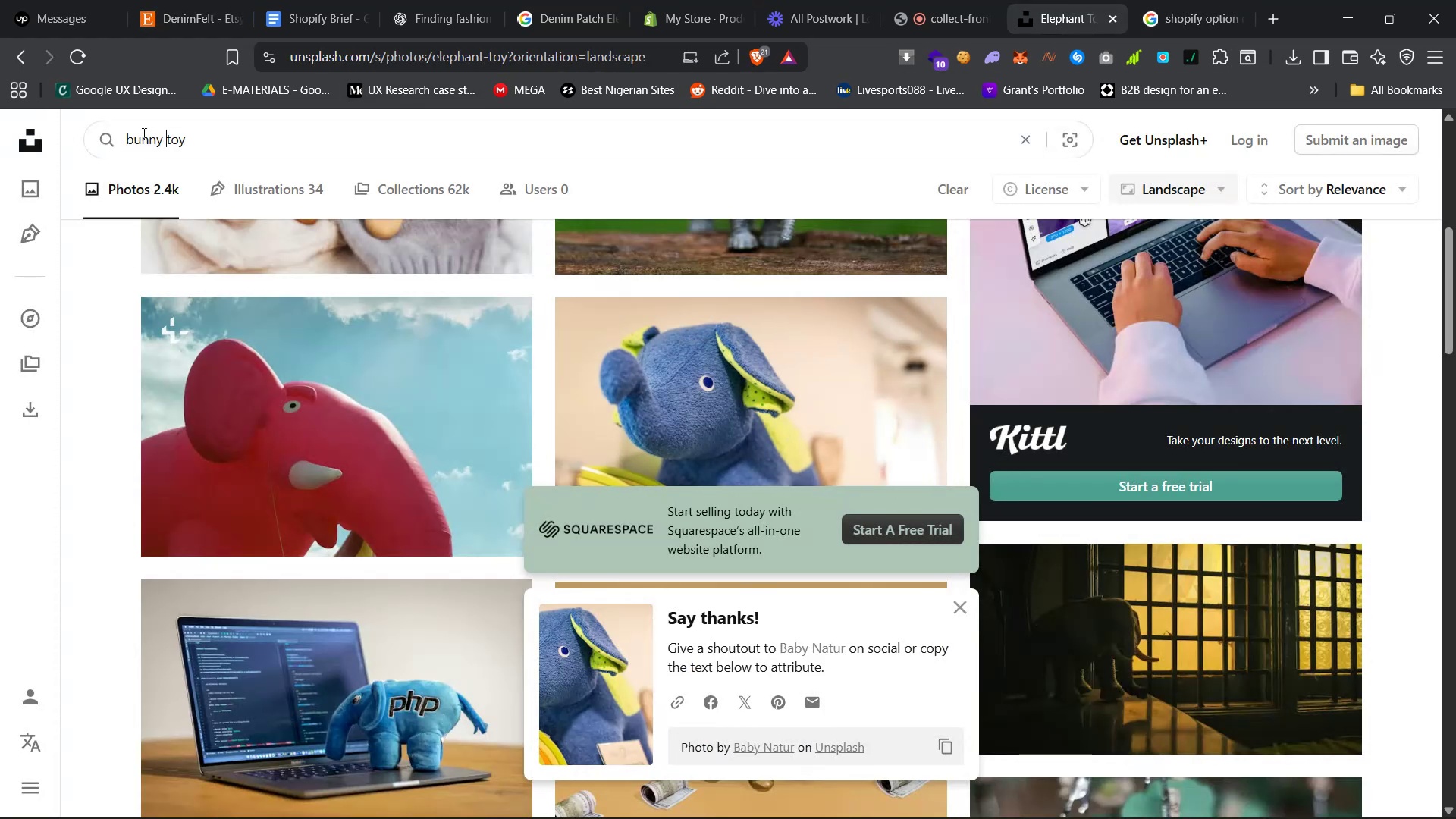 
key(Enter)
 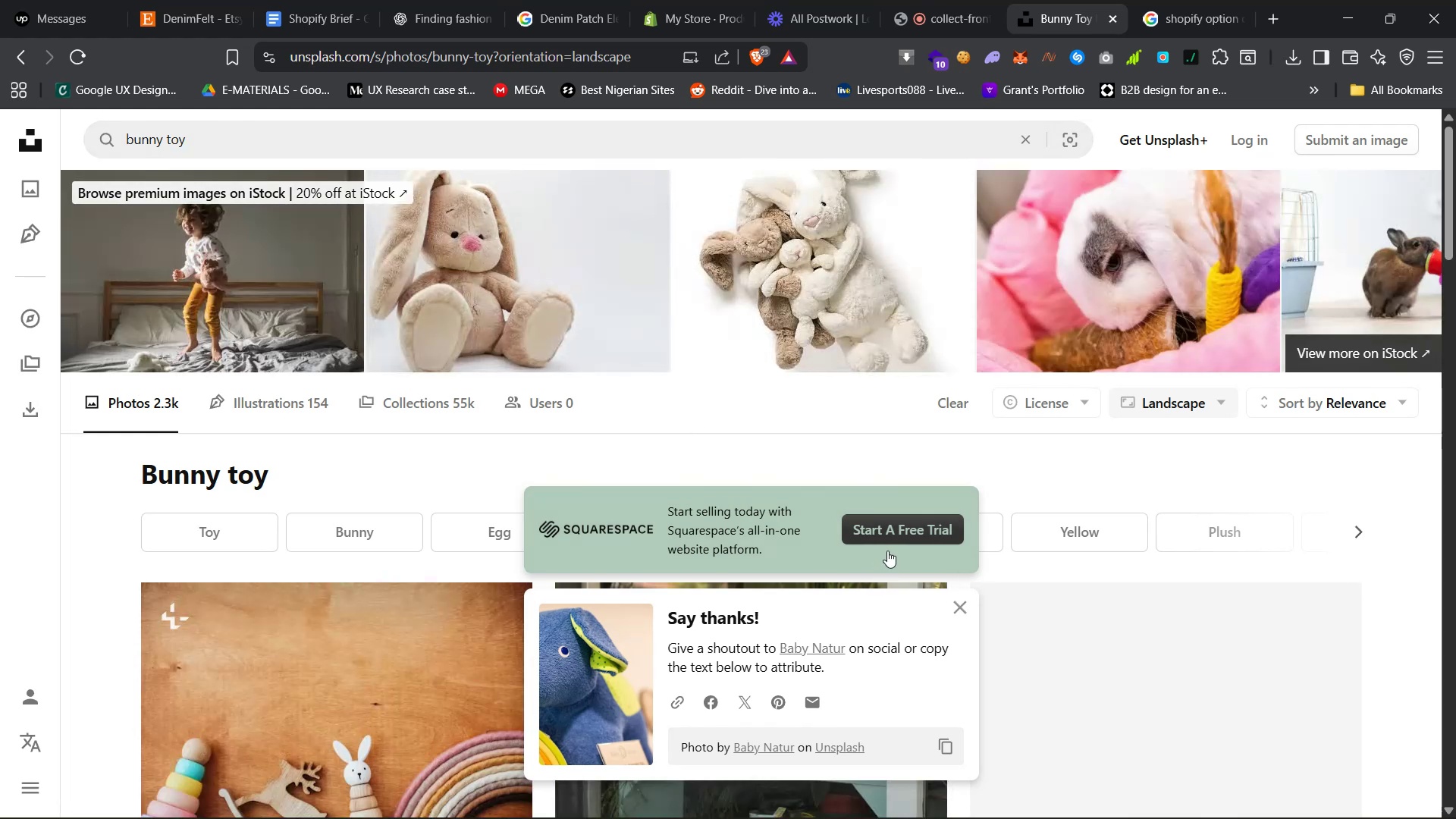 
left_click([959, 602])
 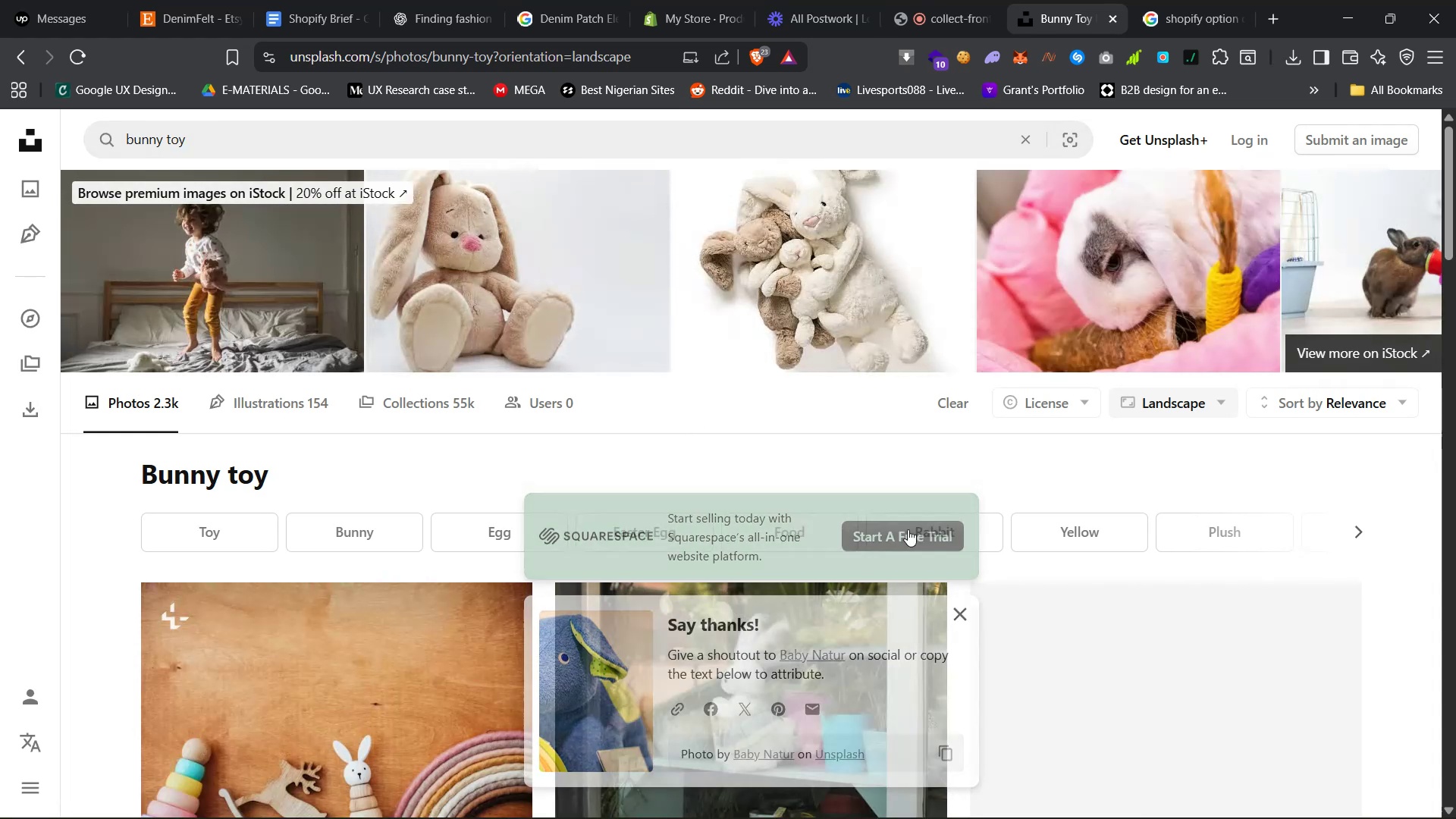 
scroll: coordinate [897, 501], scroll_direction: down, amount: 17.0
 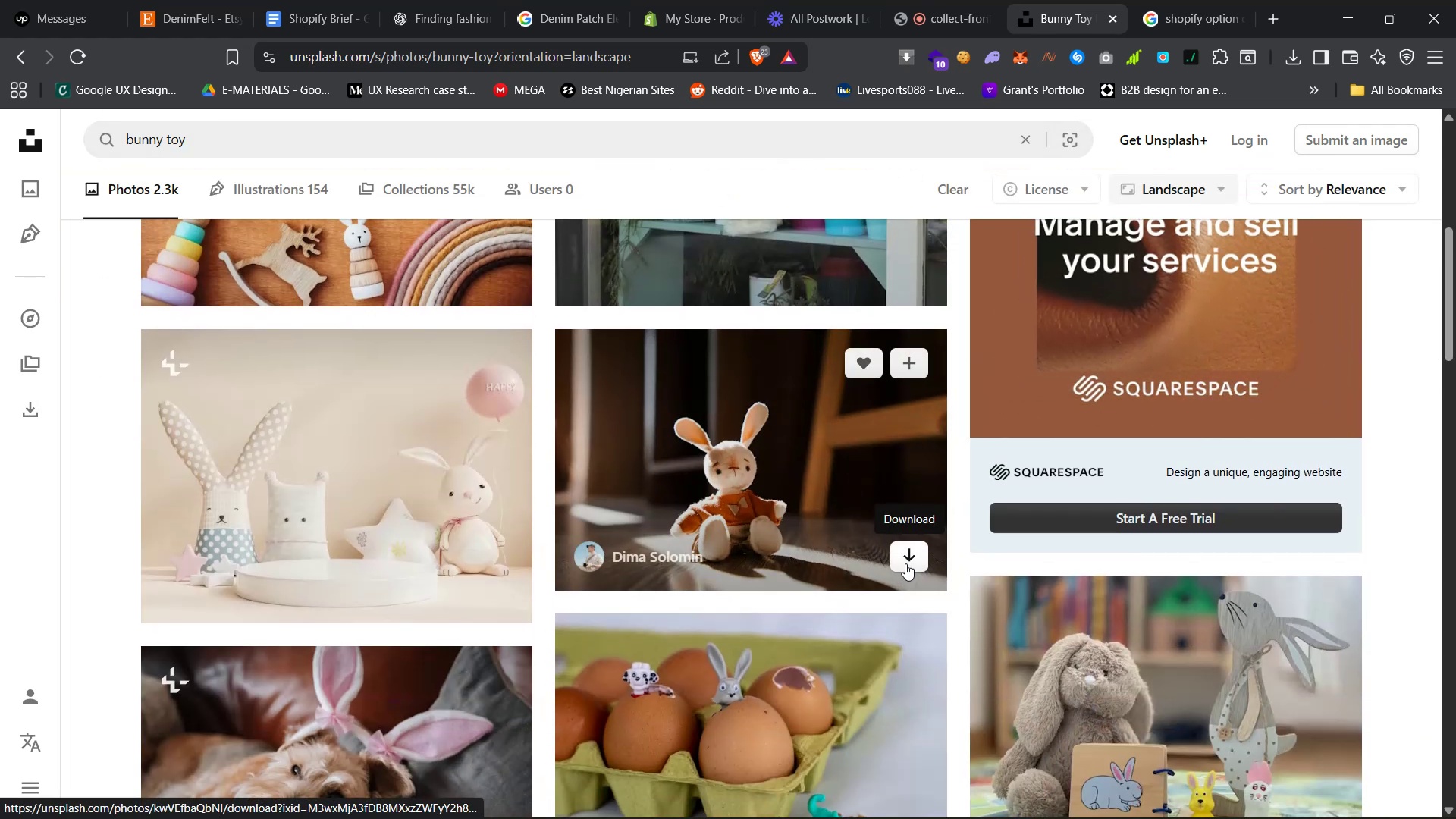 
left_click([905, 563])
 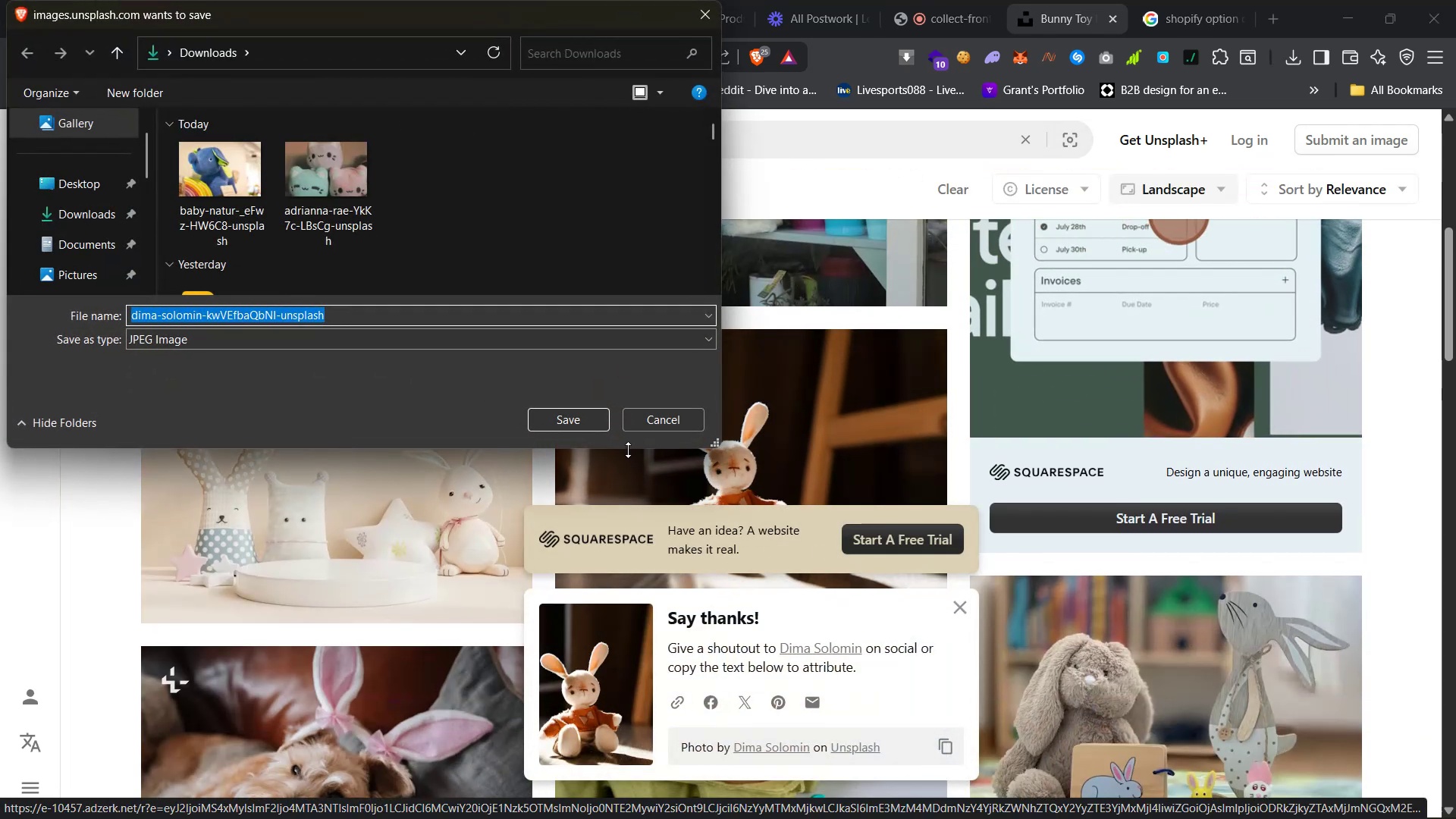 
left_click([590, 416])
 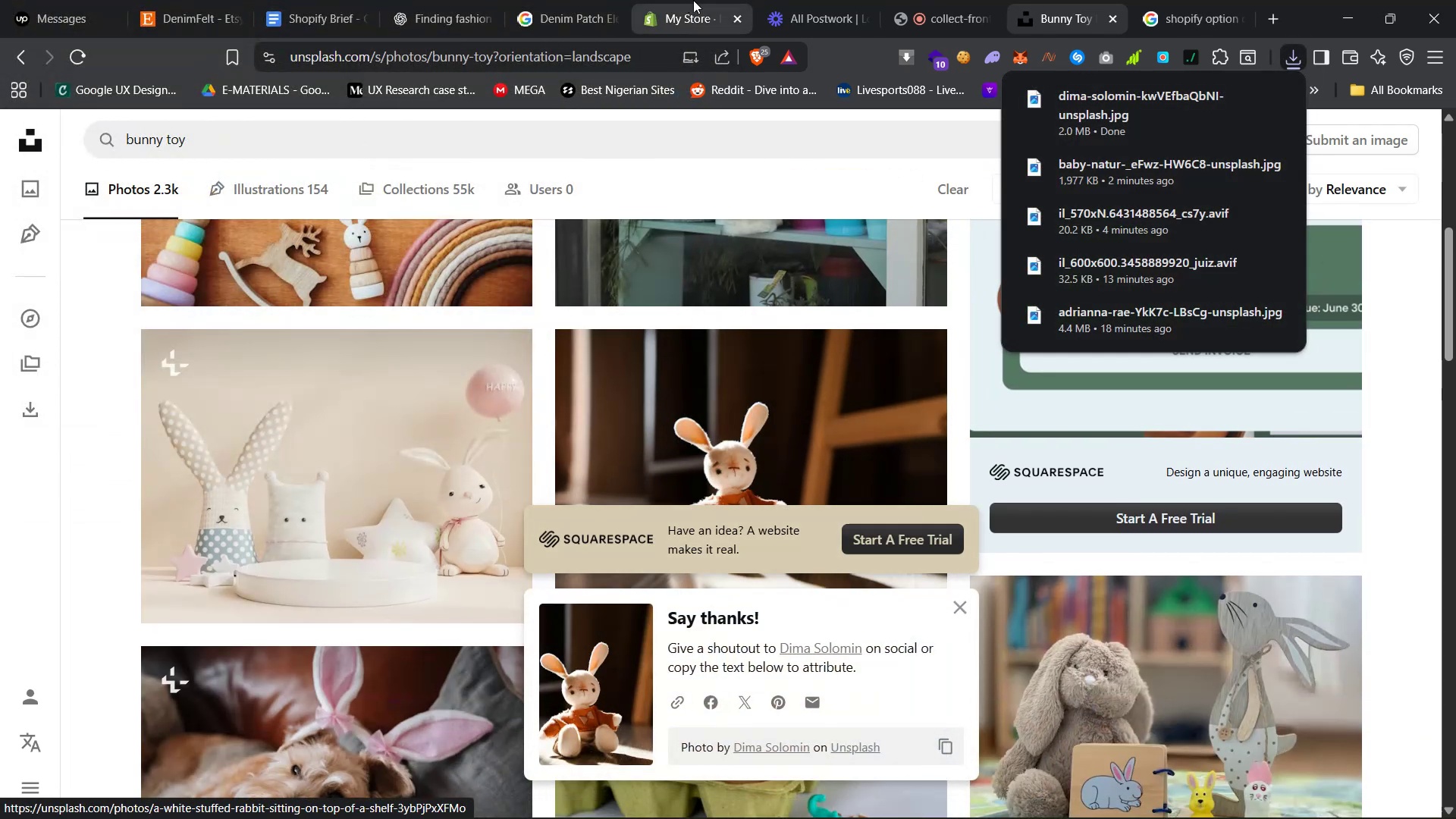 
left_click([705, 0])
 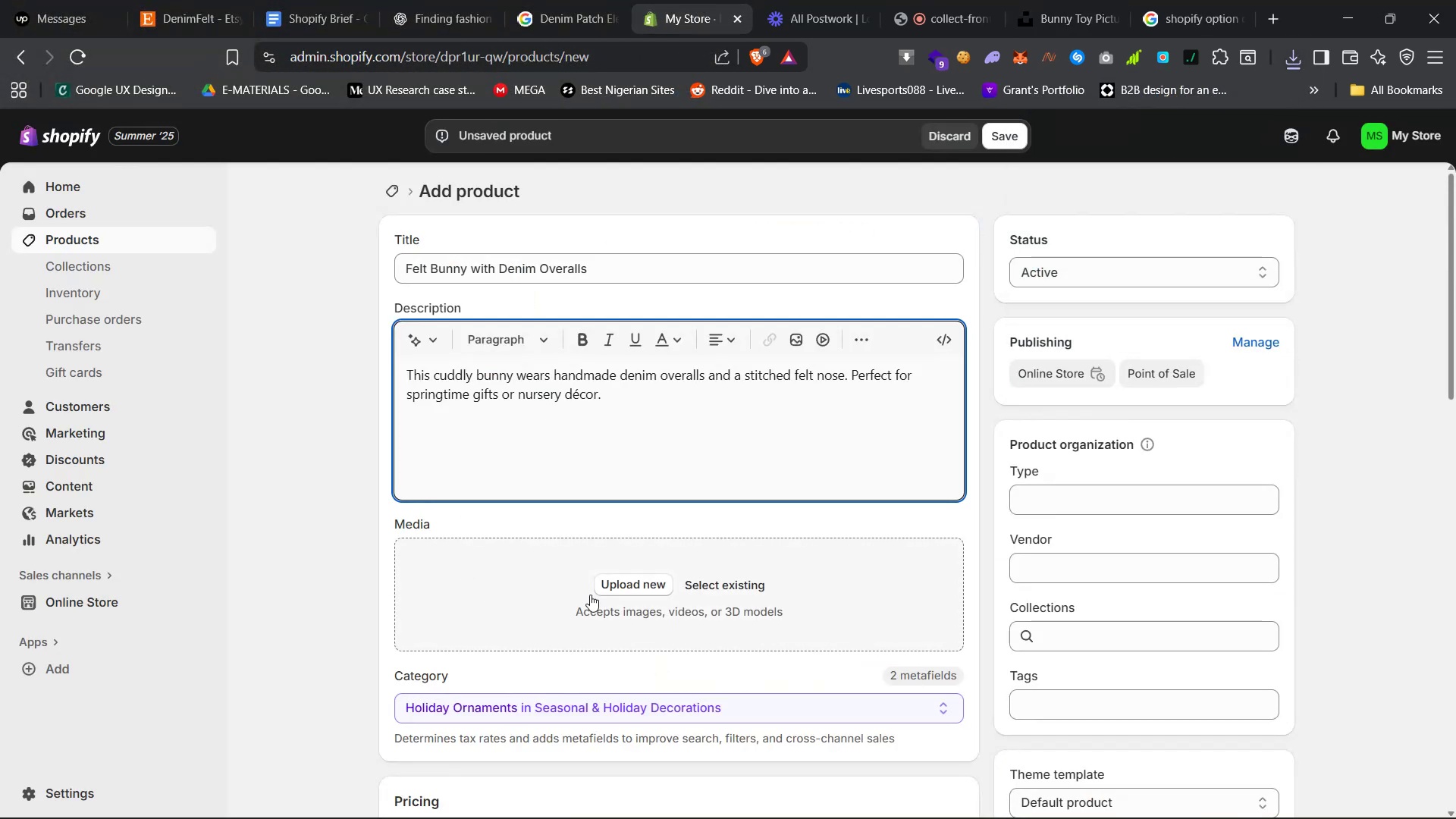 
left_click([630, 583])
 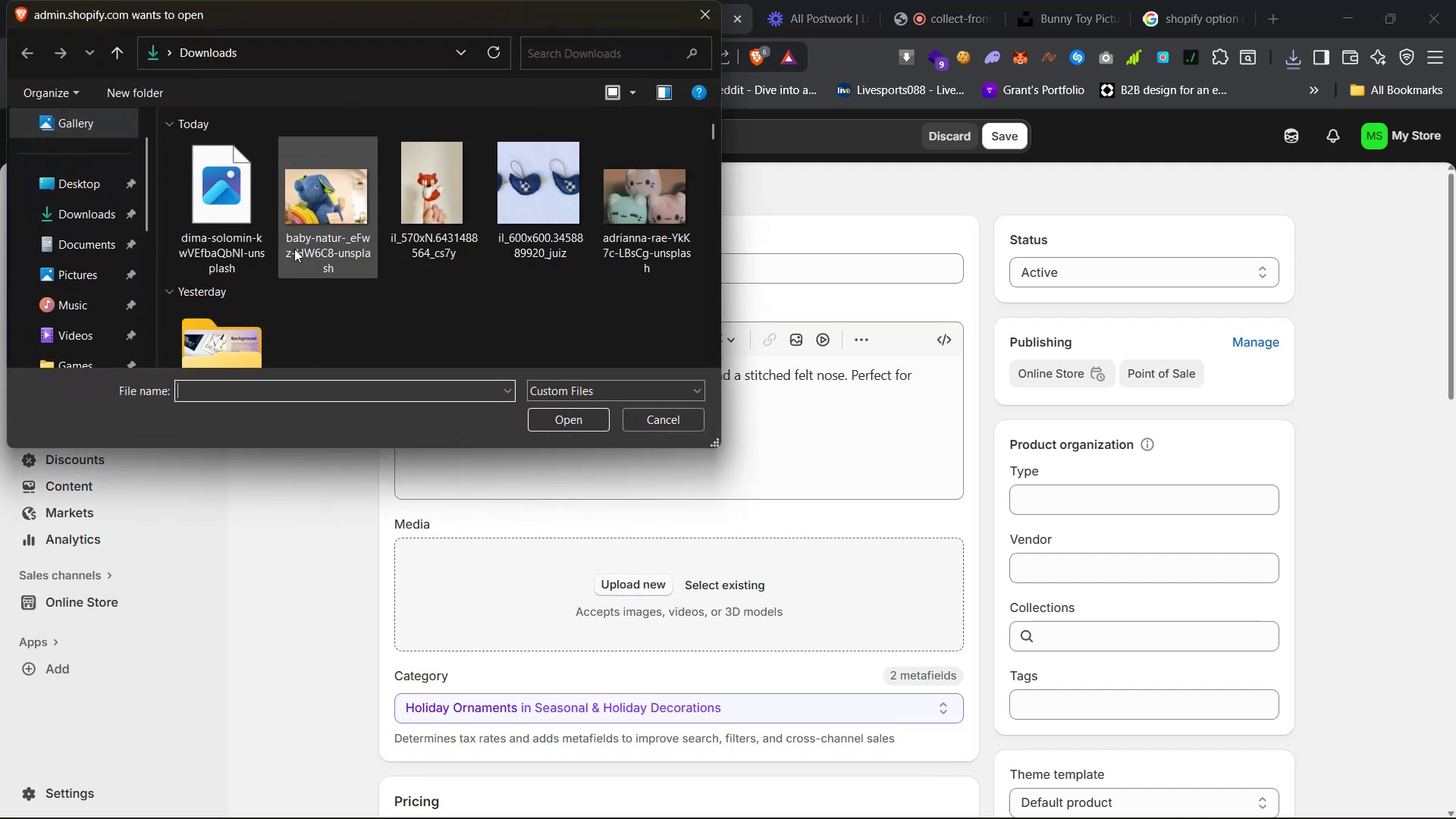 
left_click([232, 231])
 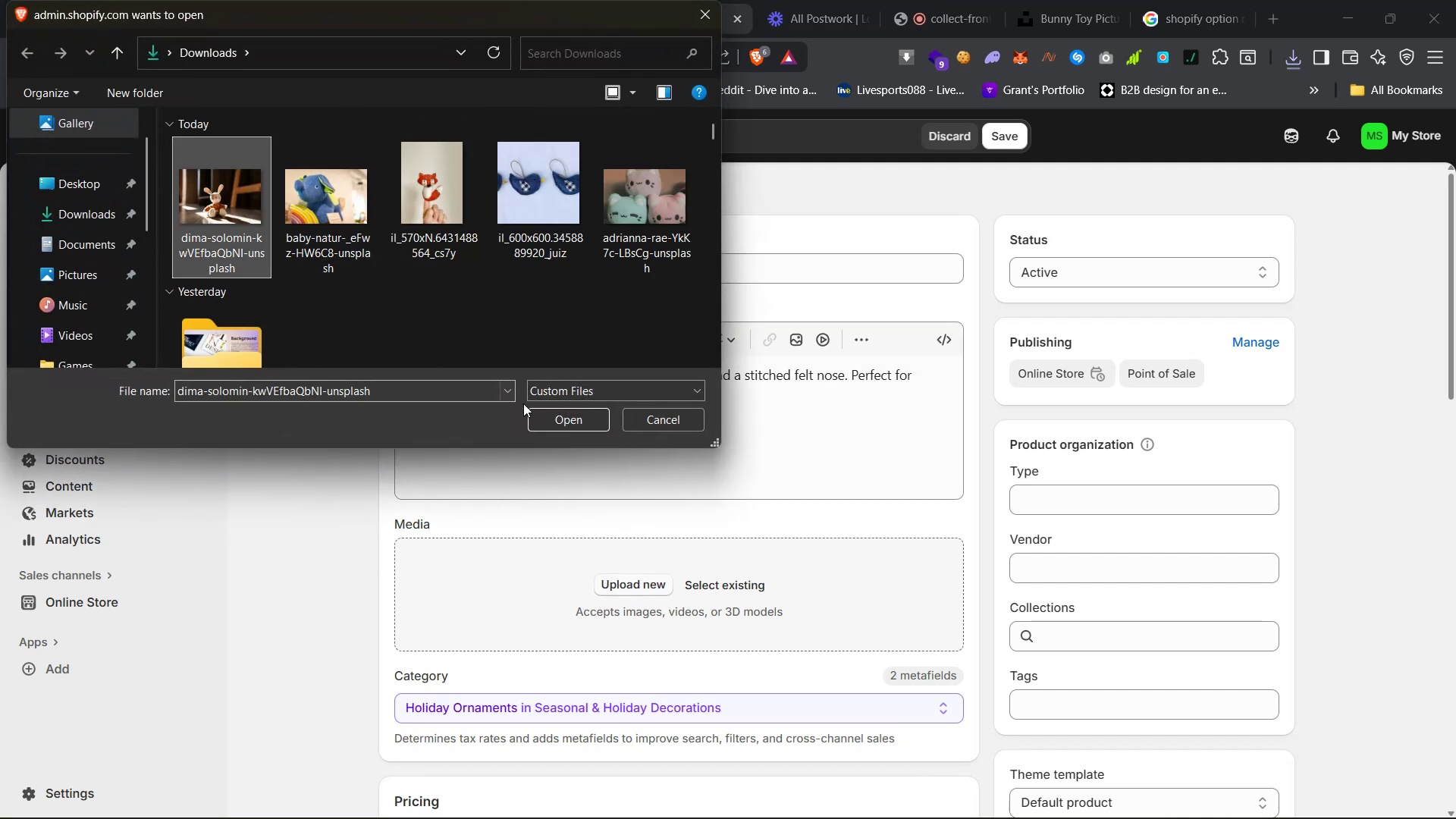 
left_click([542, 418])
 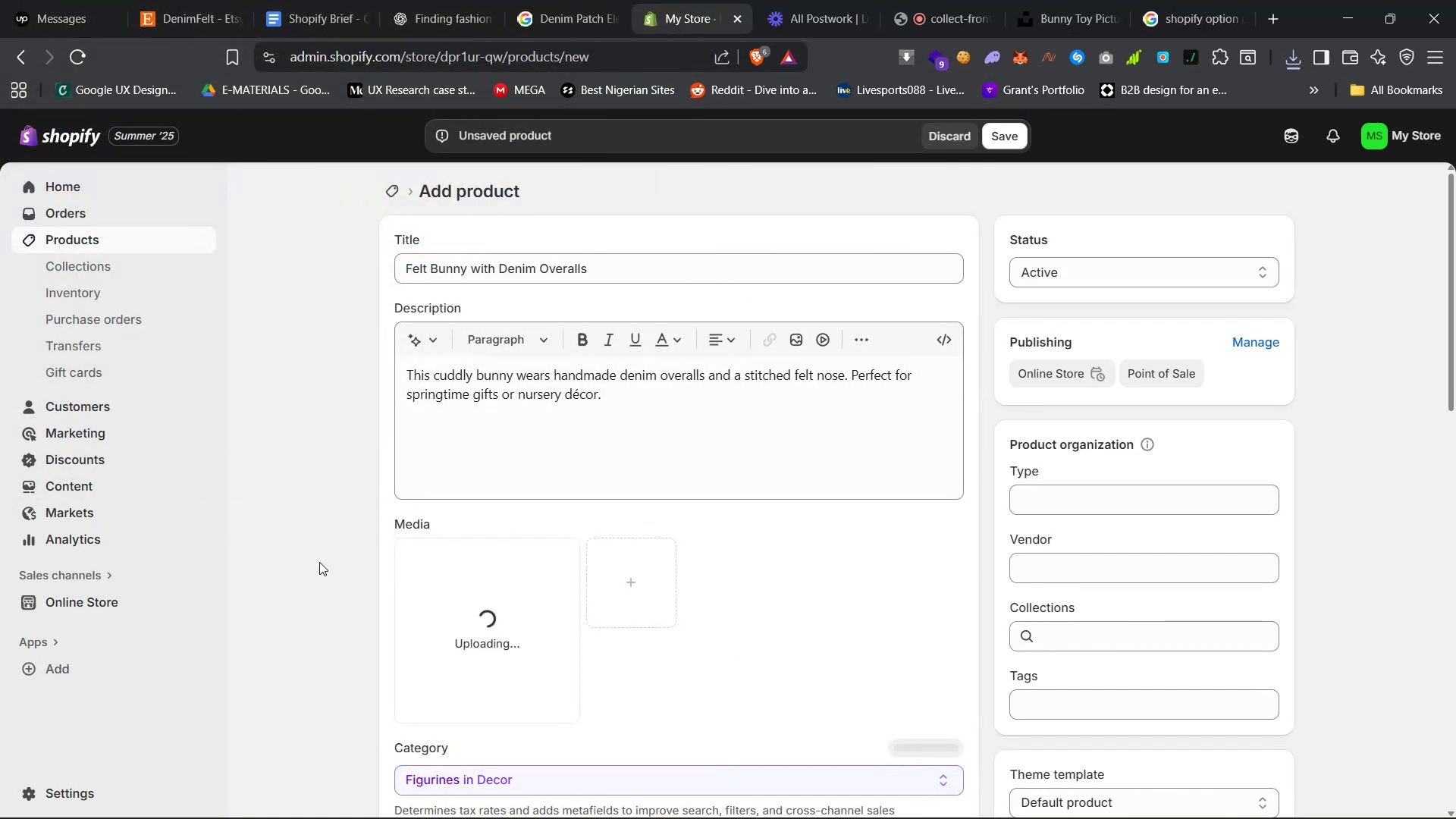 
scroll: coordinate [315, 542], scroll_direction: down, amount: 16.0
 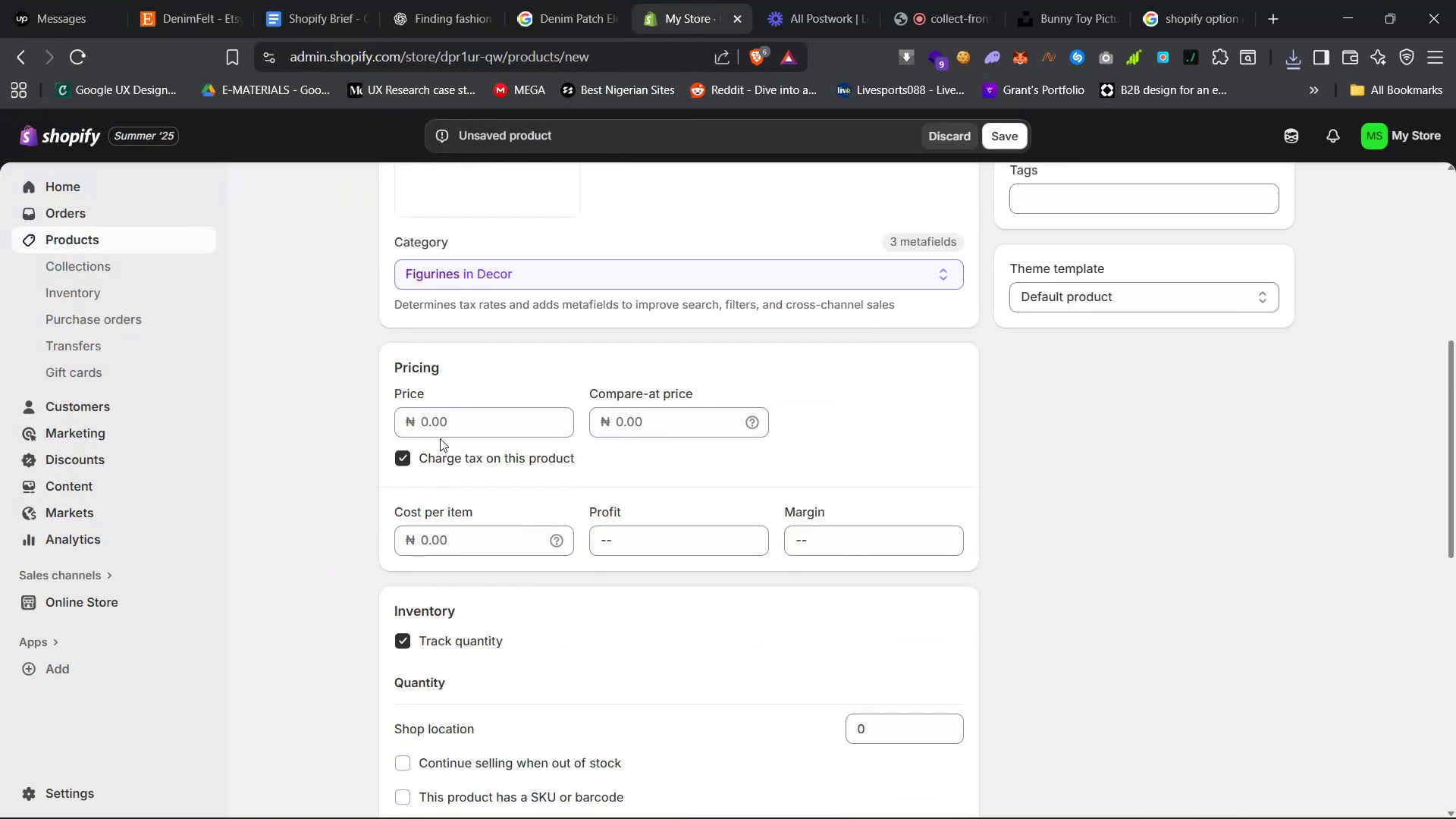 
left_click([458, 428])
 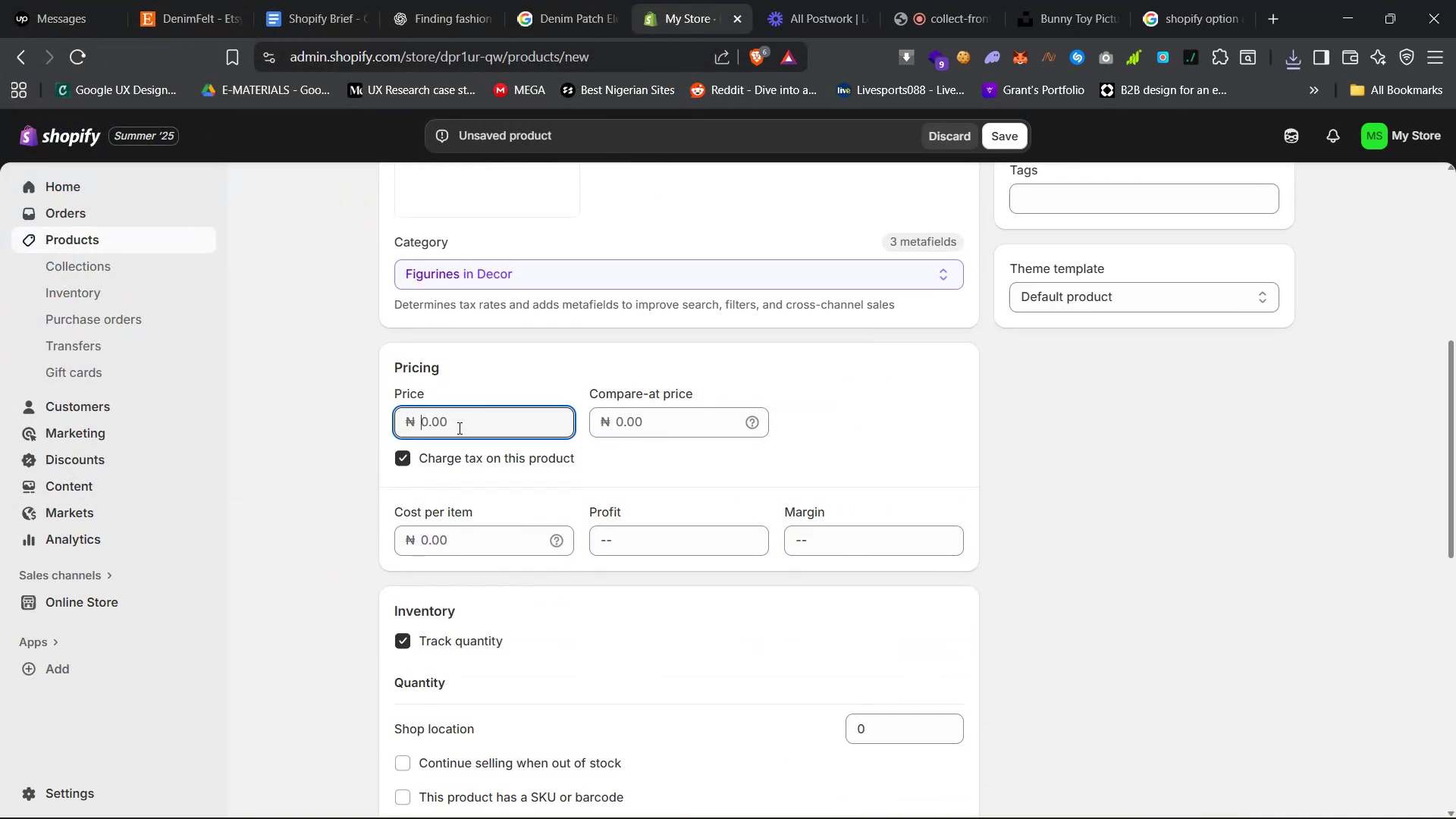 
type(100000)
 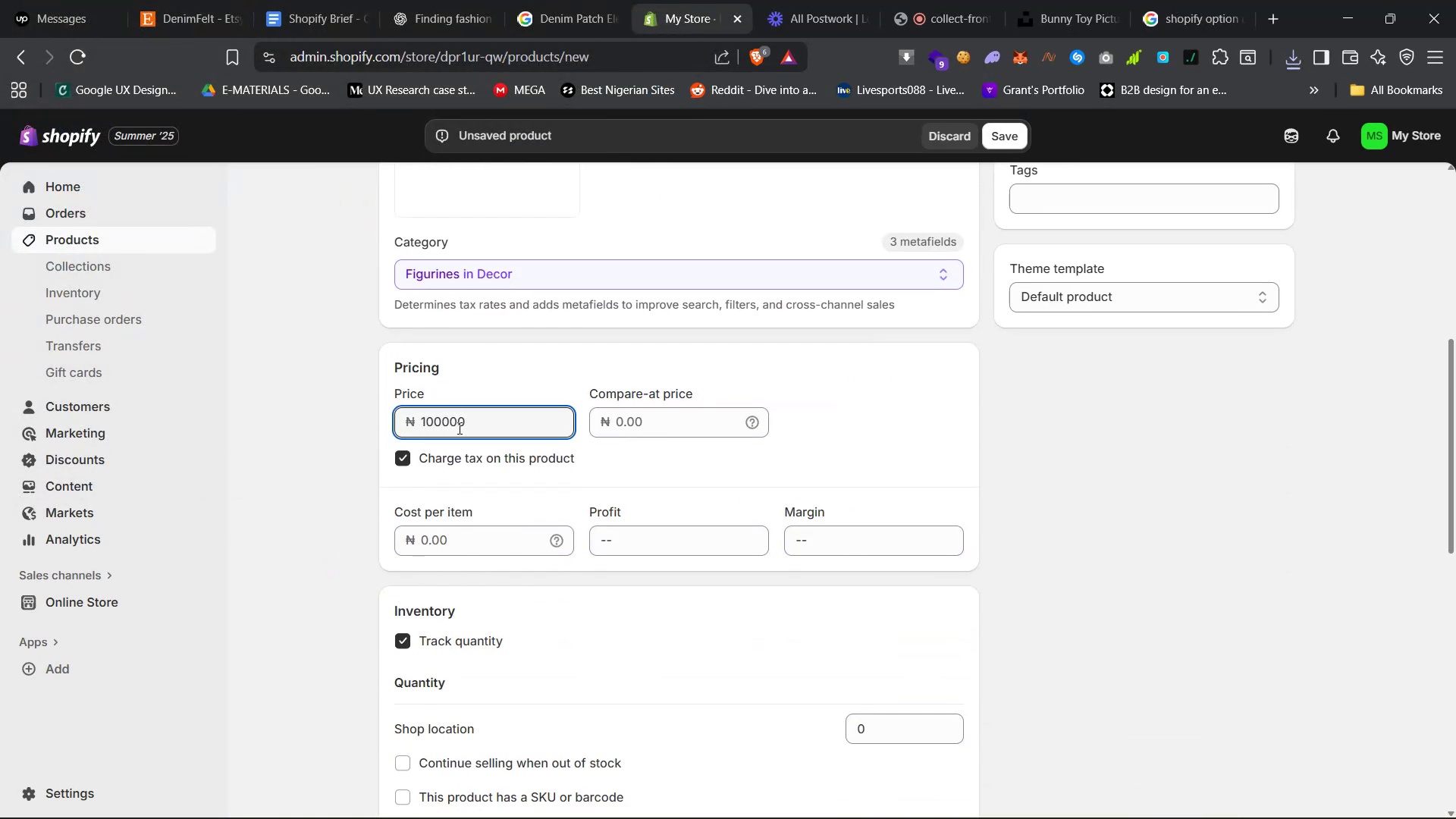 
scroll: coordinate [399, 481], scroll_direction: down, amount: 6.0
 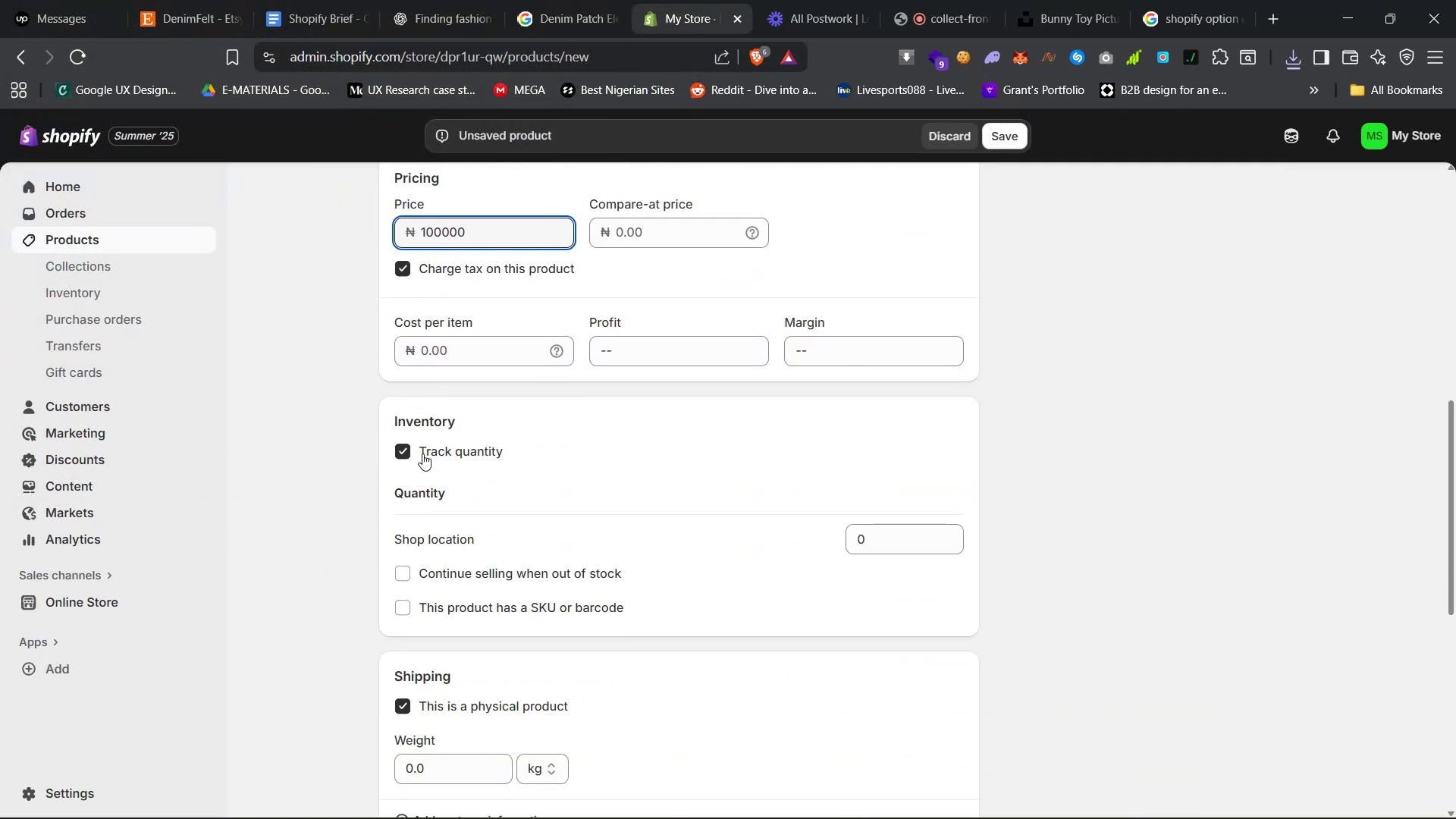 
left_click([426, 446])
 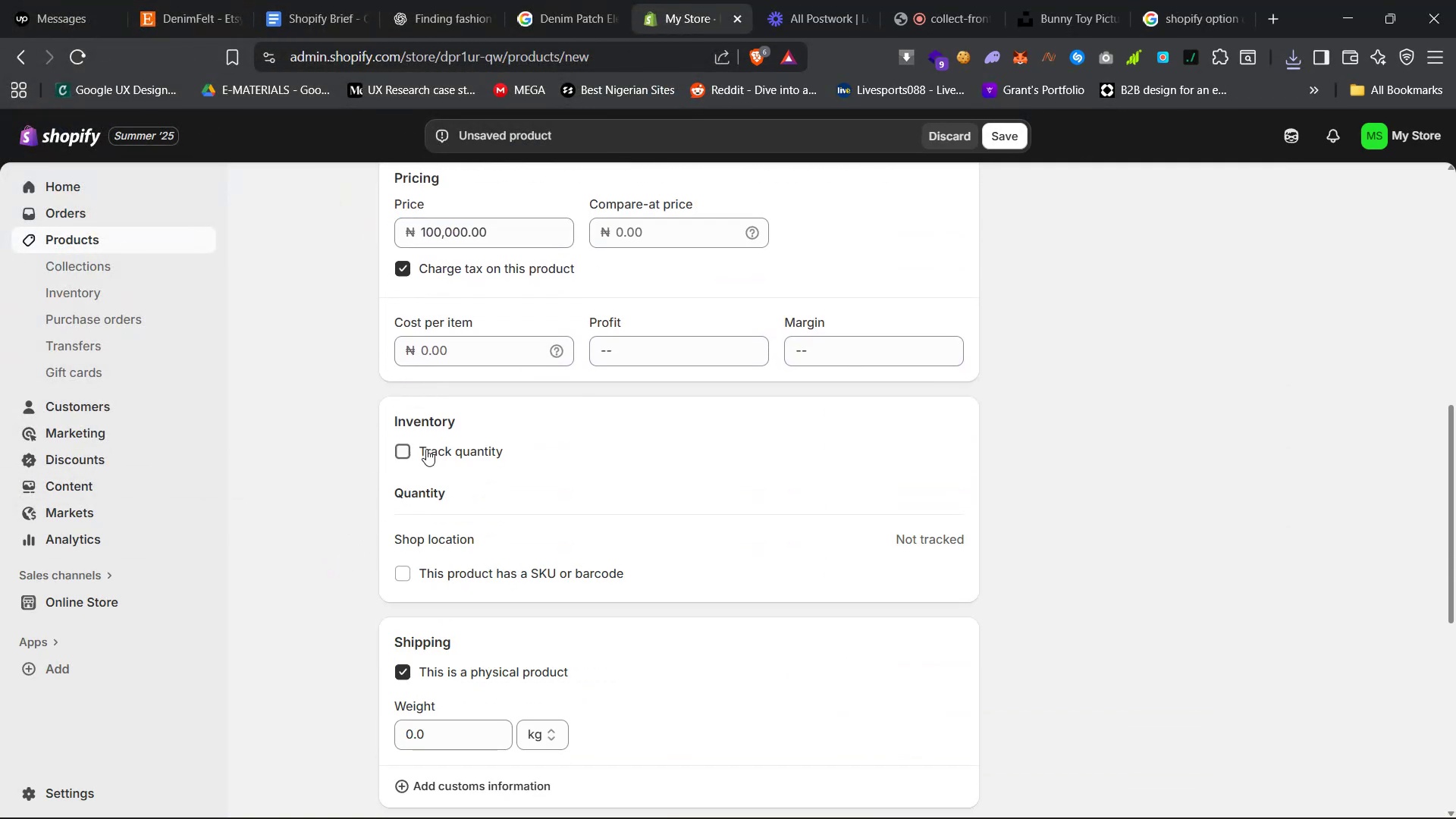 
scroll: coordinate [413, 475], scroll_direction: down, amount: 12.0
 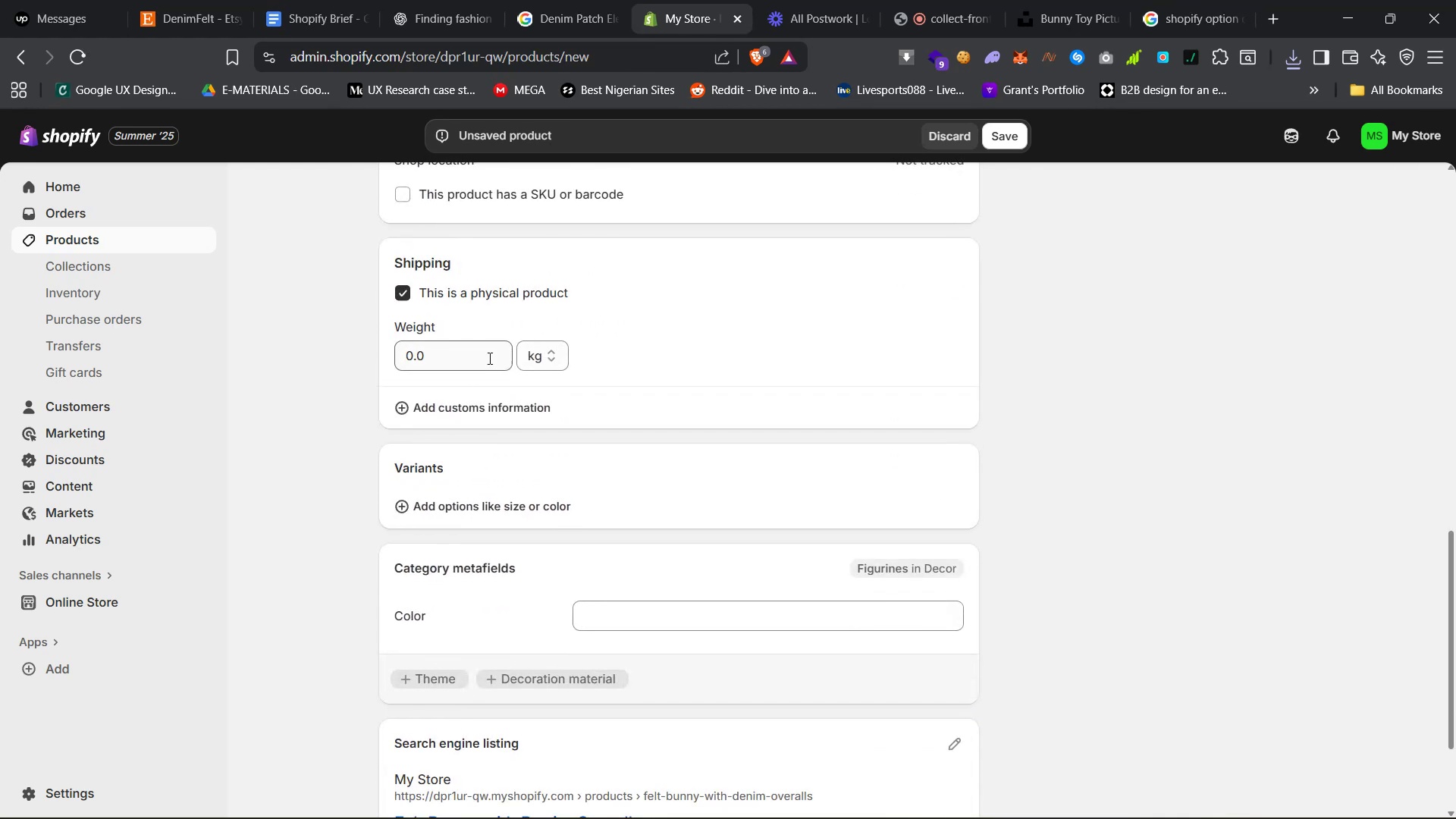 
left_click([468, 360])
 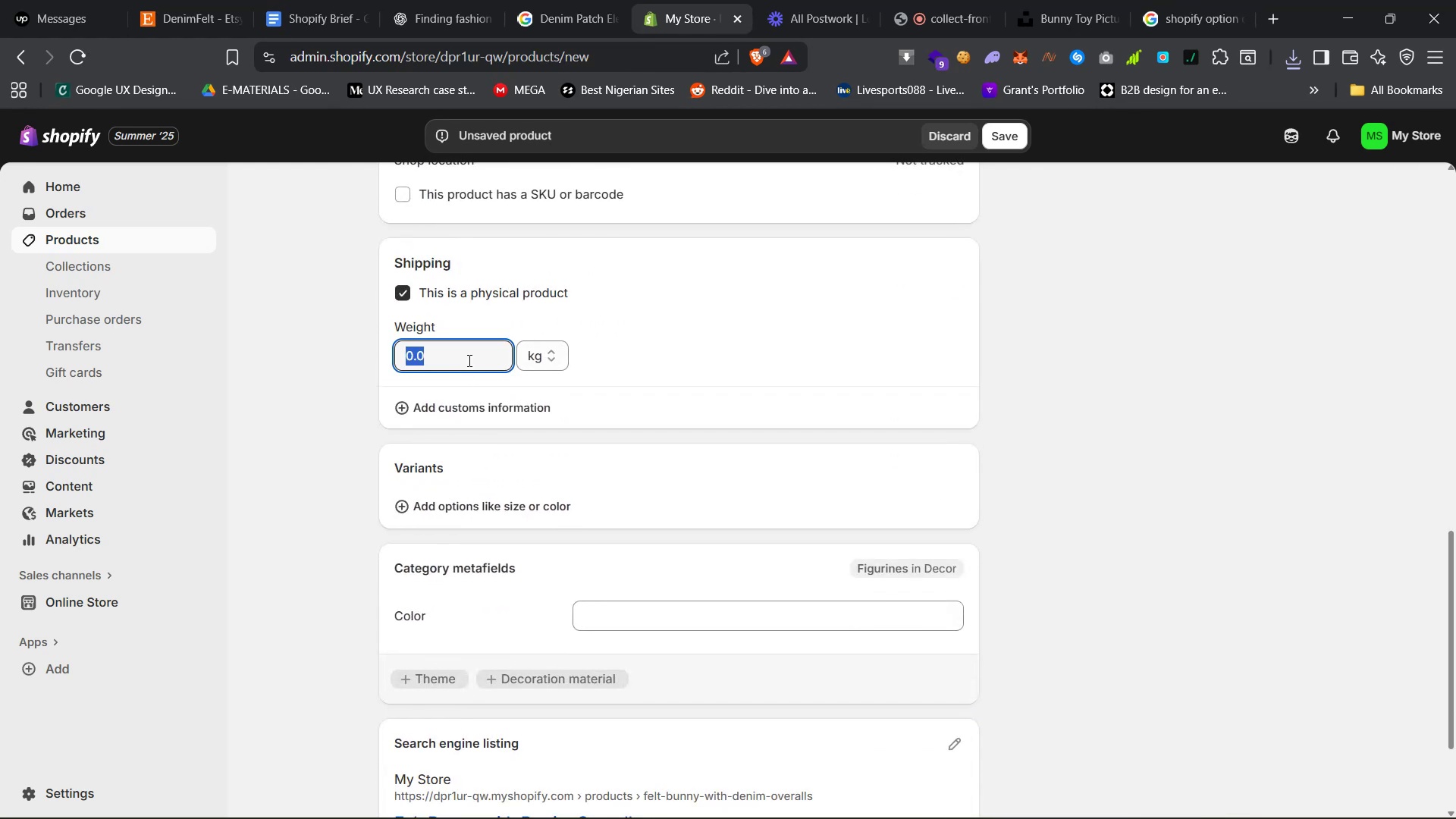 
type(0.15)
 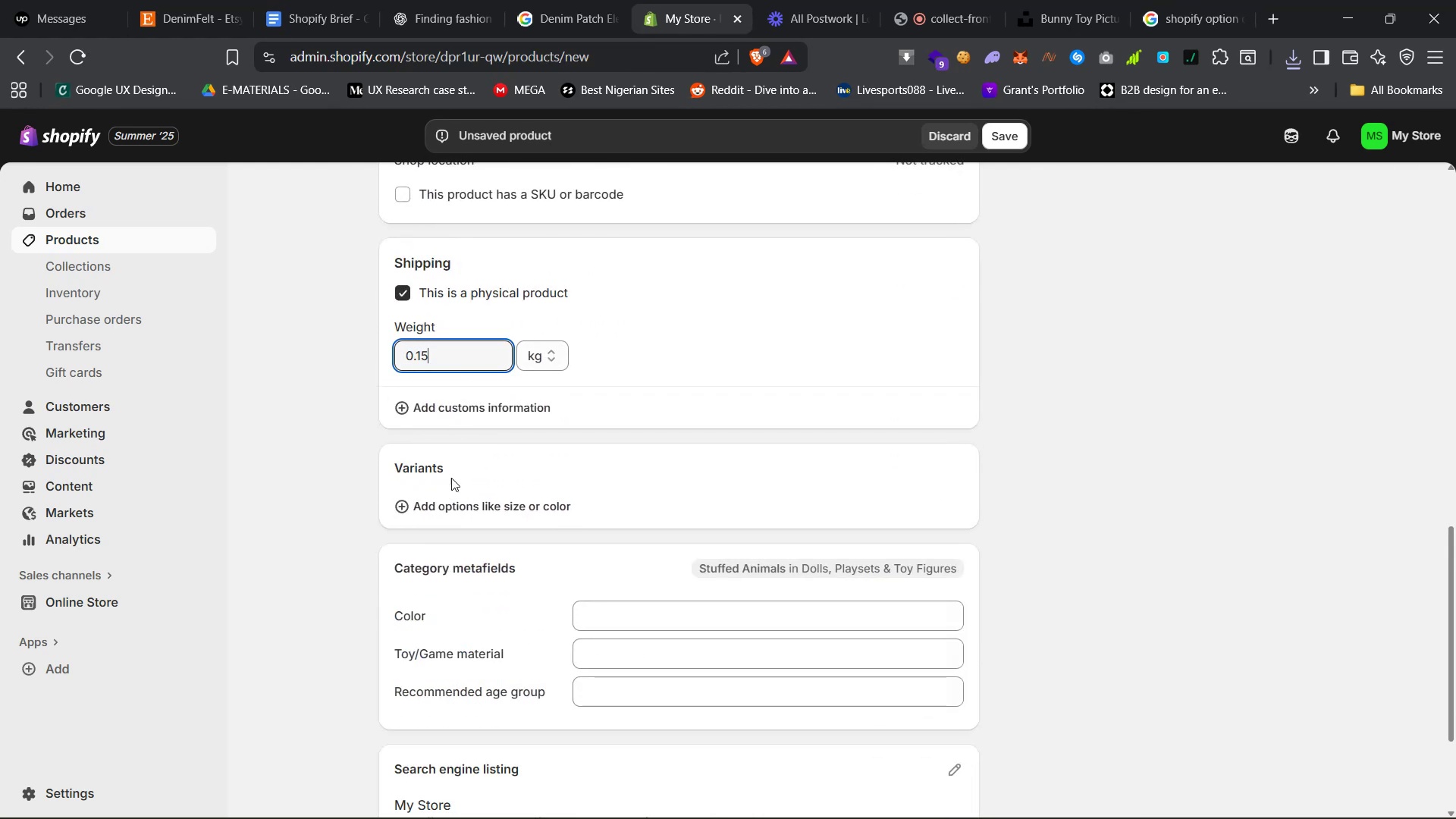 
left_click([465, 513])
 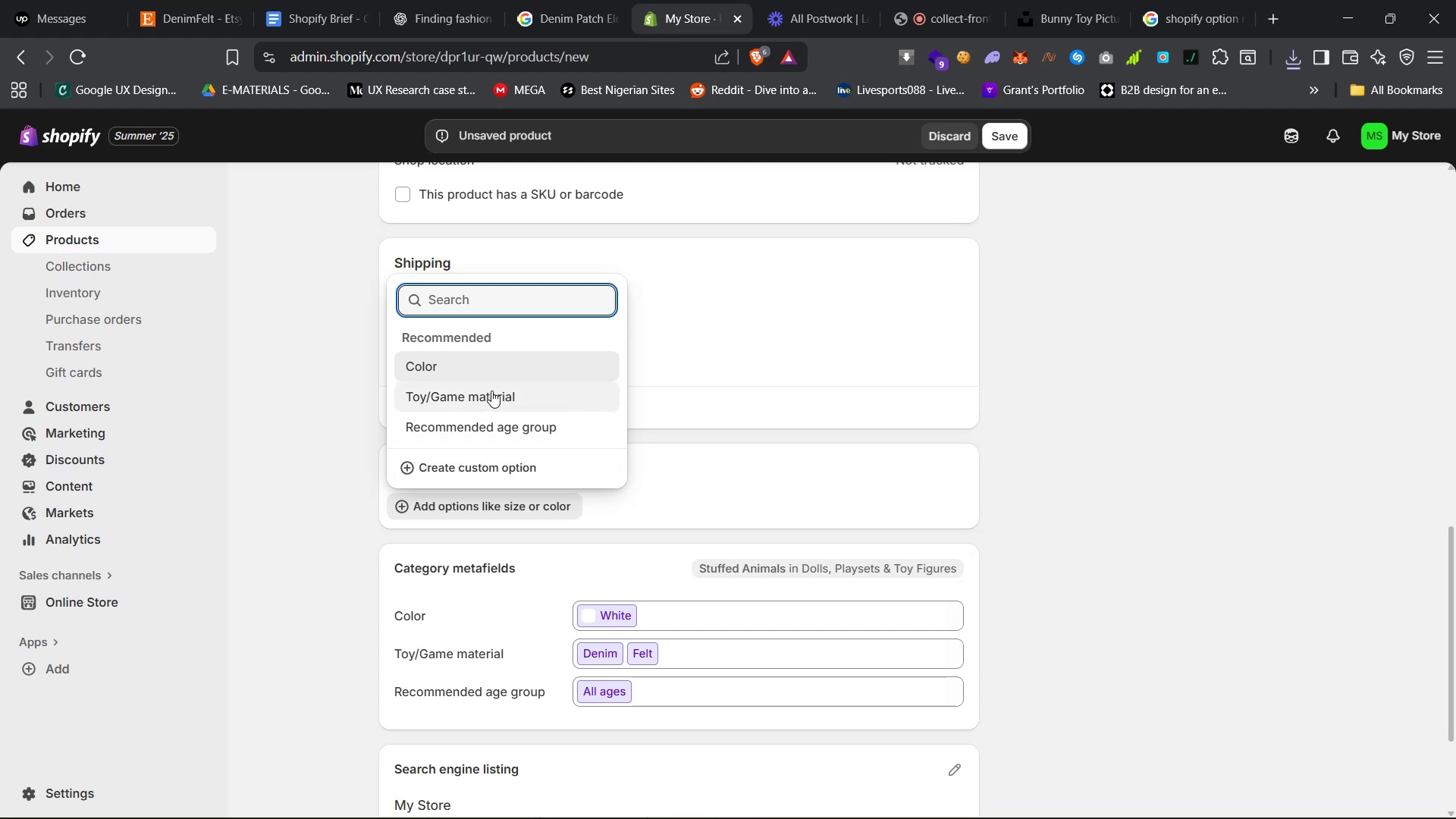 
left_click([492, 366])
 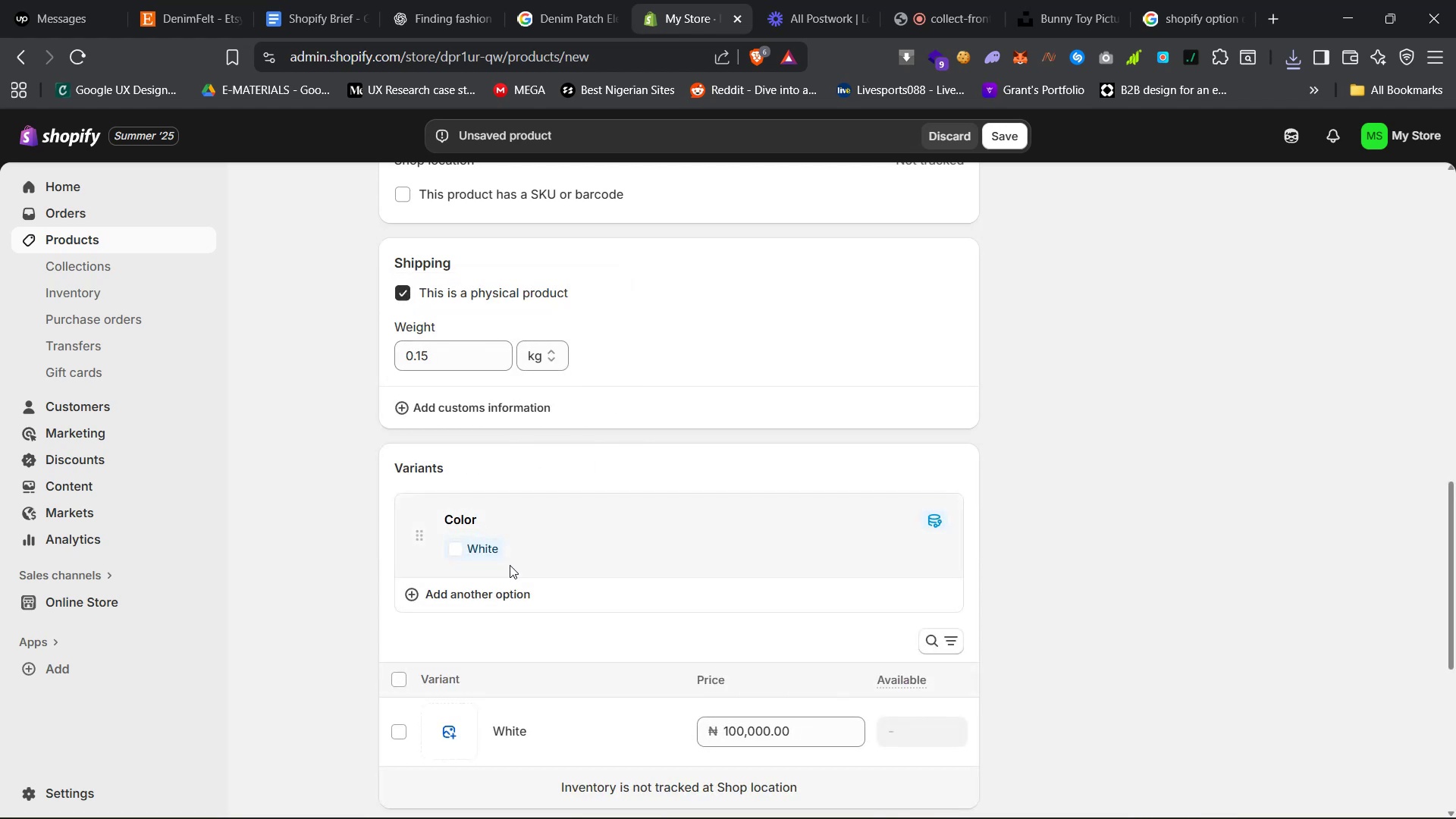 
left_click([529, 554])
 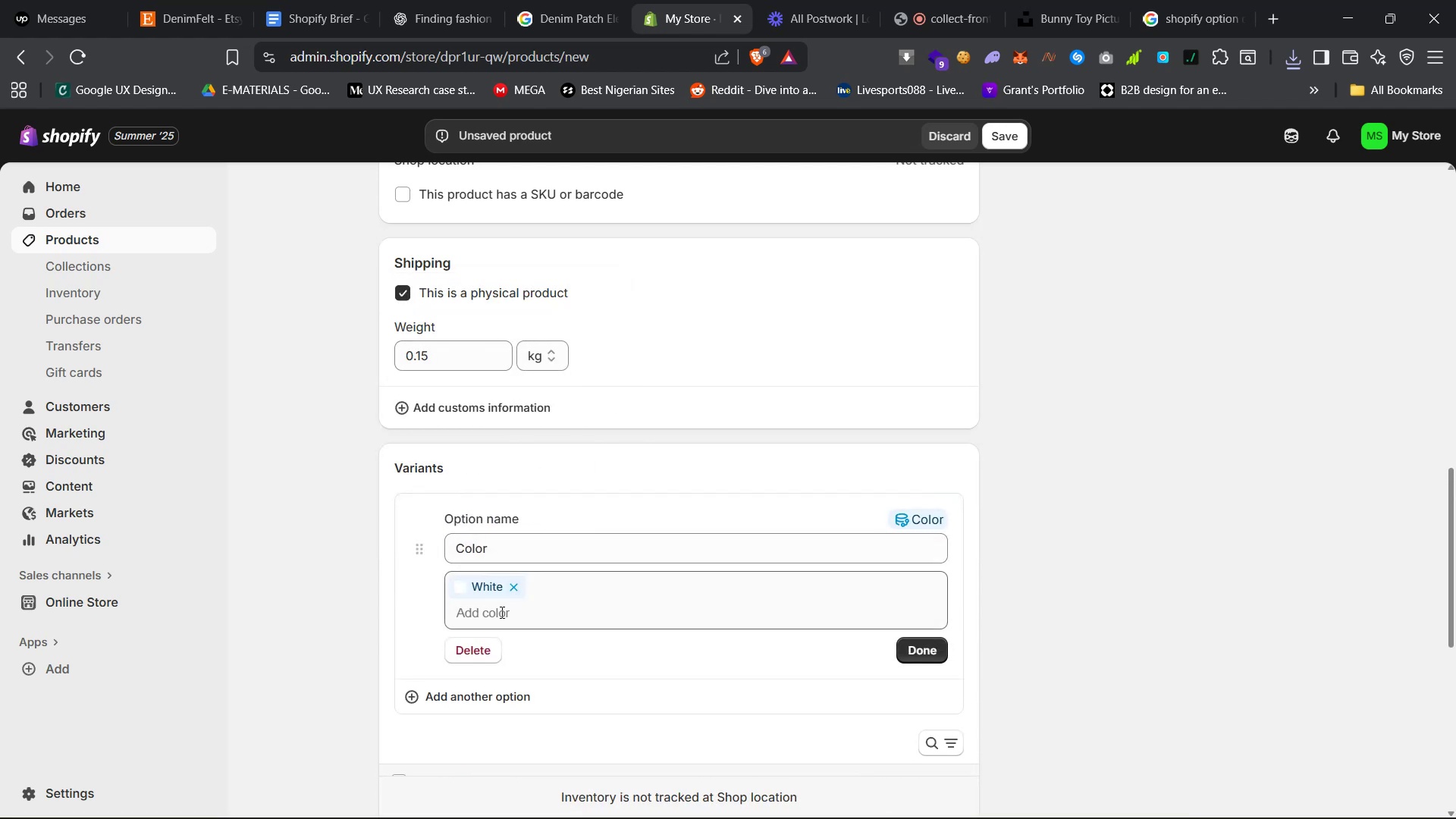 
left_click([495, 613])
 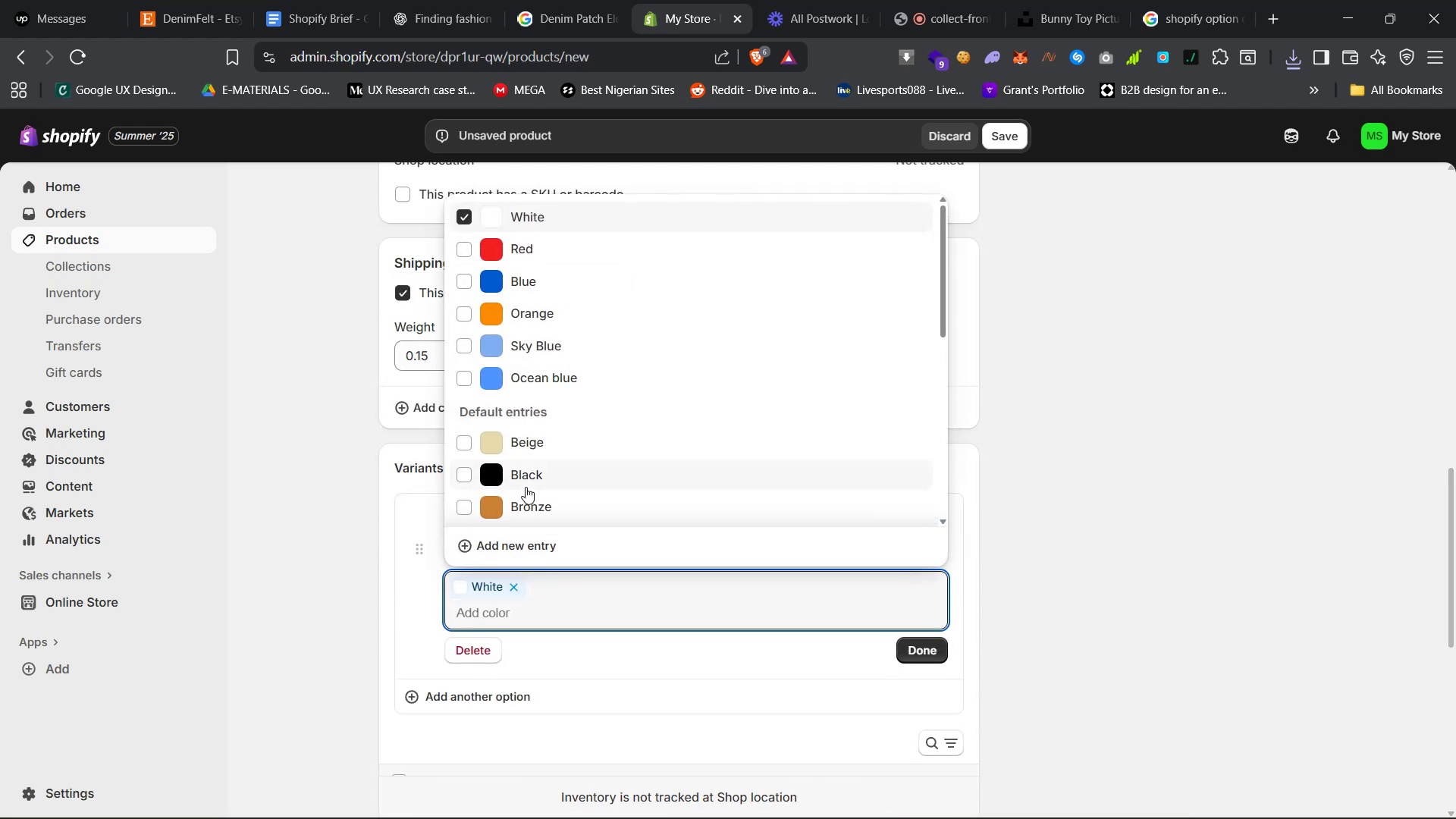 
left_click([529, 479])
 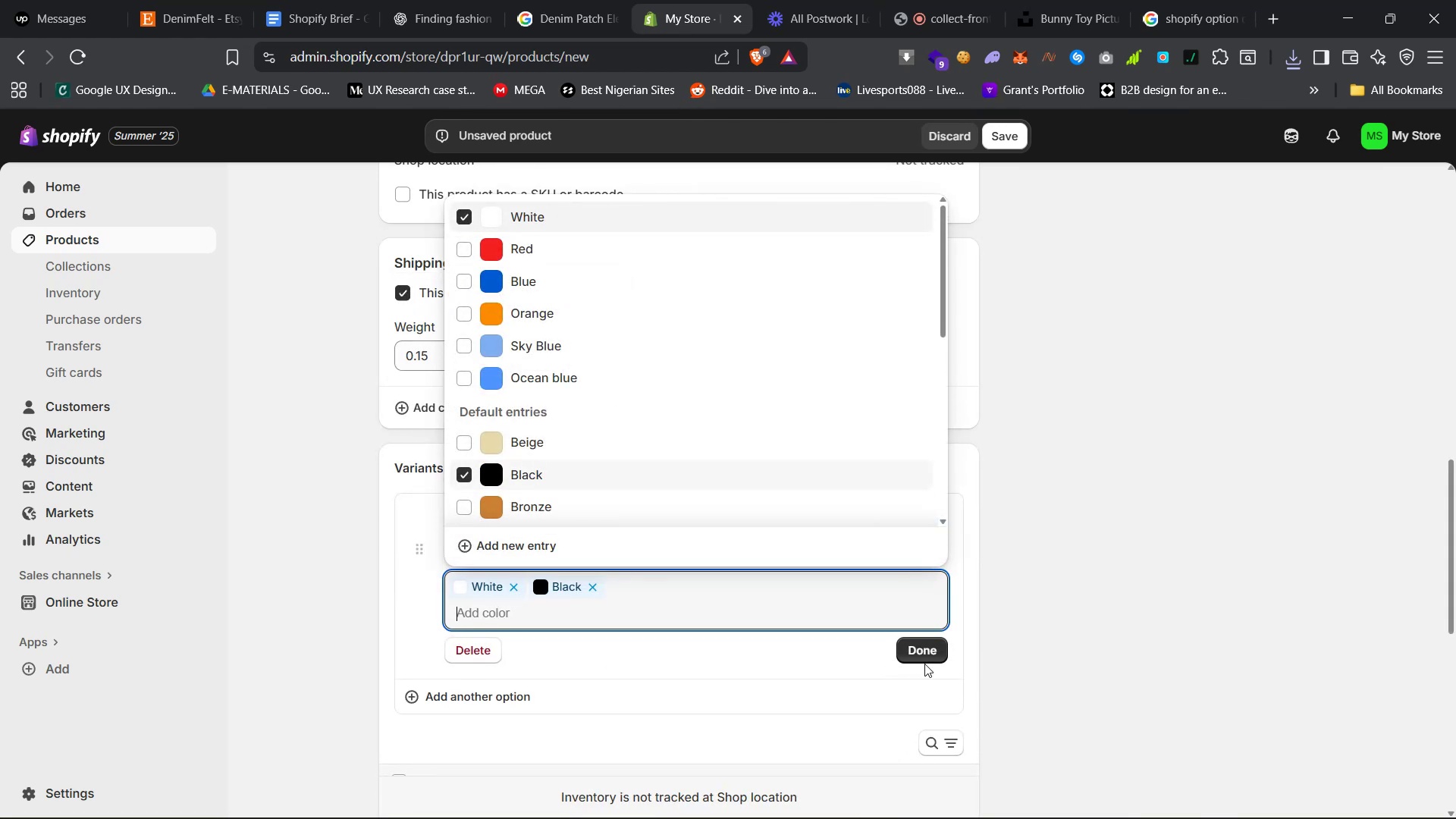 
double_click([922, 655])
 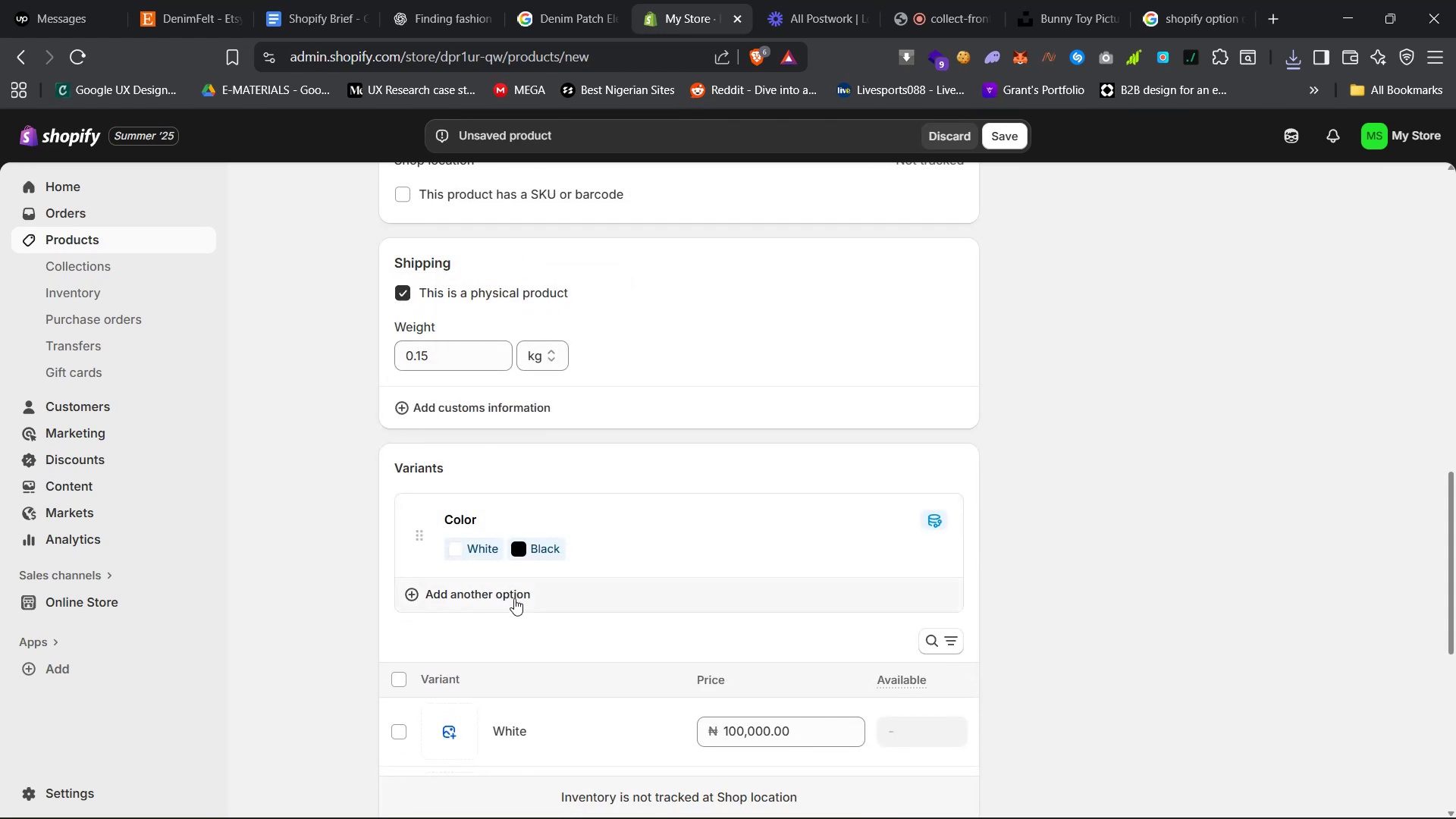 
left_click([510, 587])
 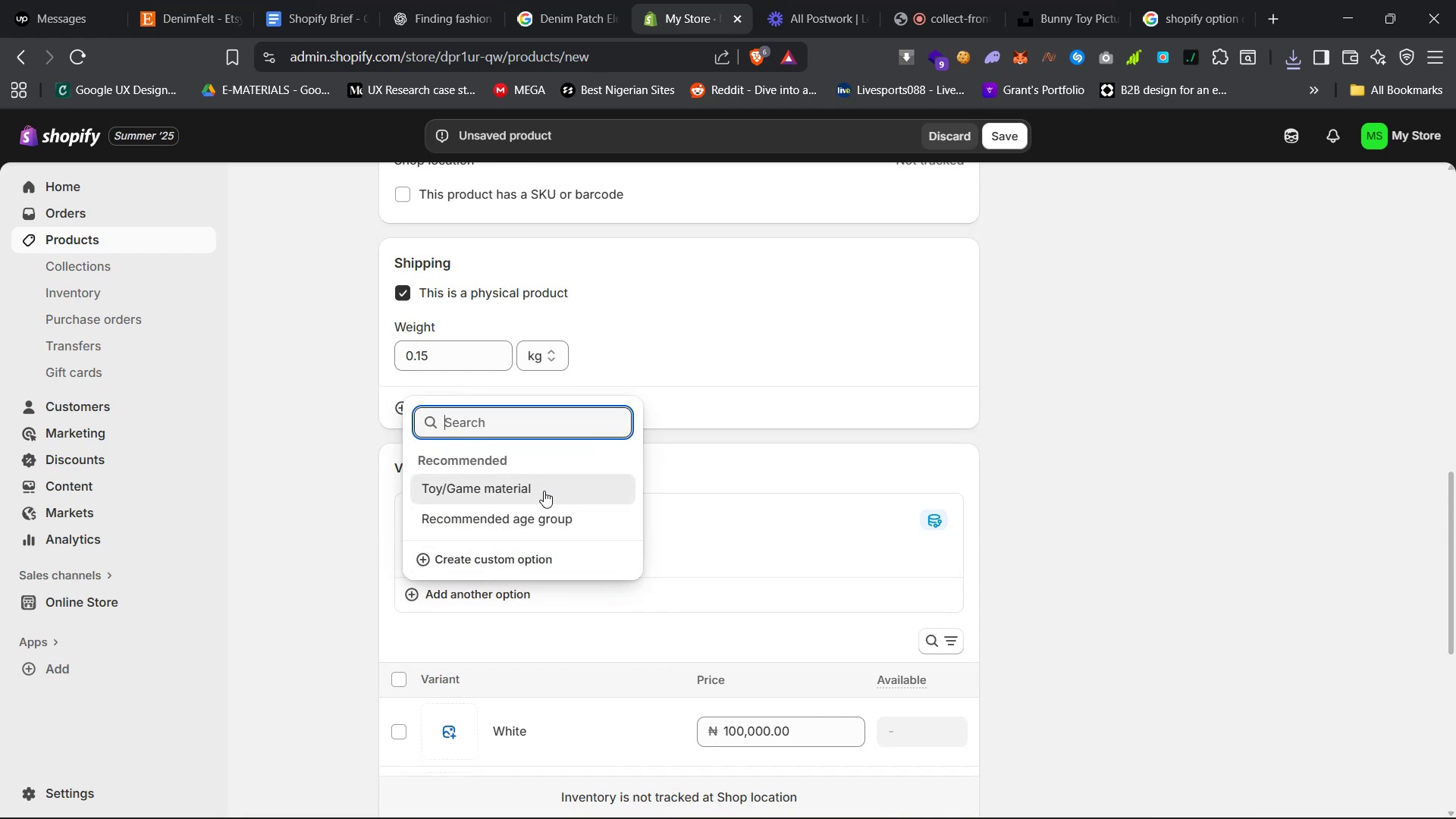 
wait(5.84)
 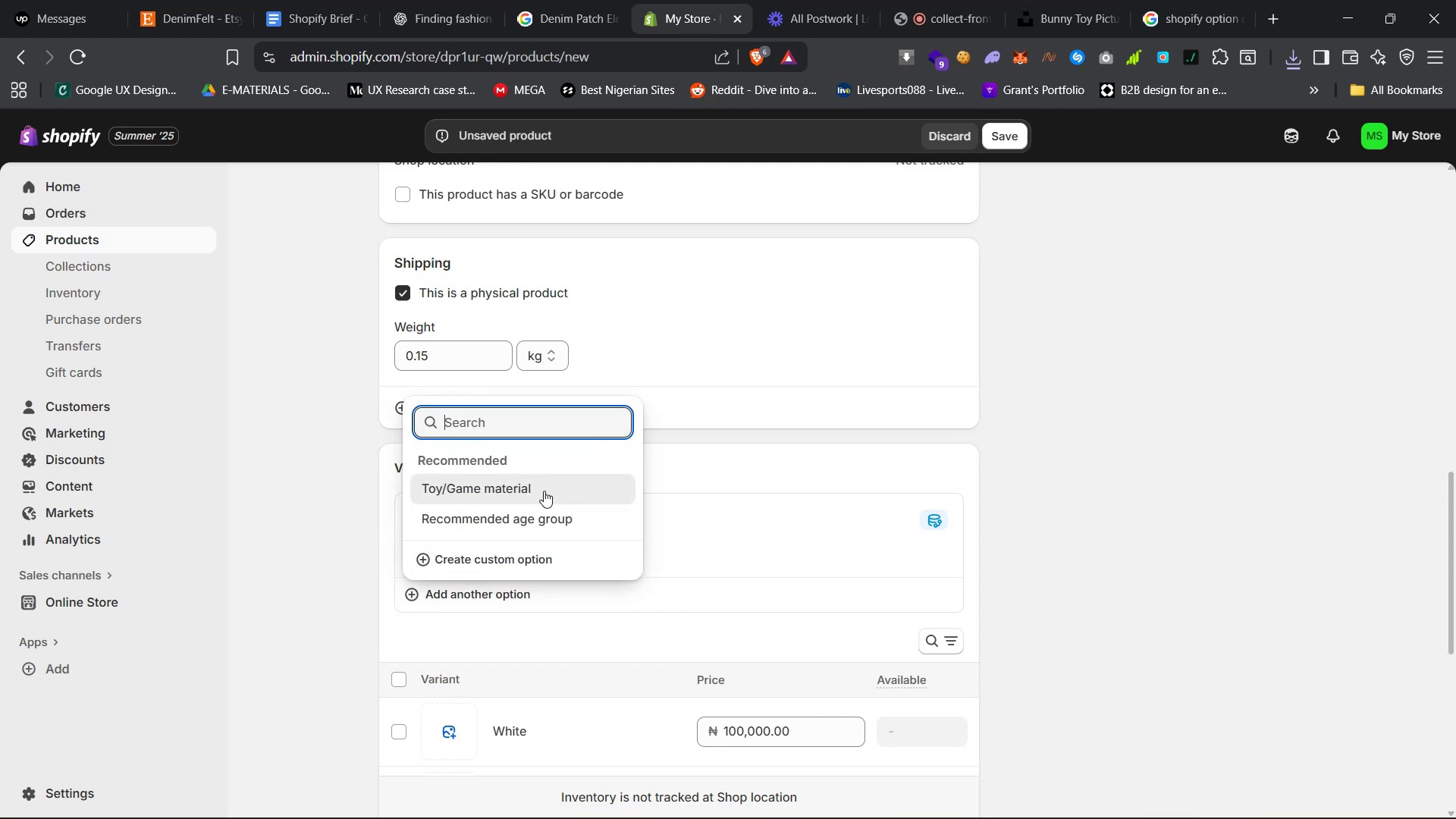 
left_click_drag(start_coordinate=[316, 536], to_coordinate=[312, 530])
 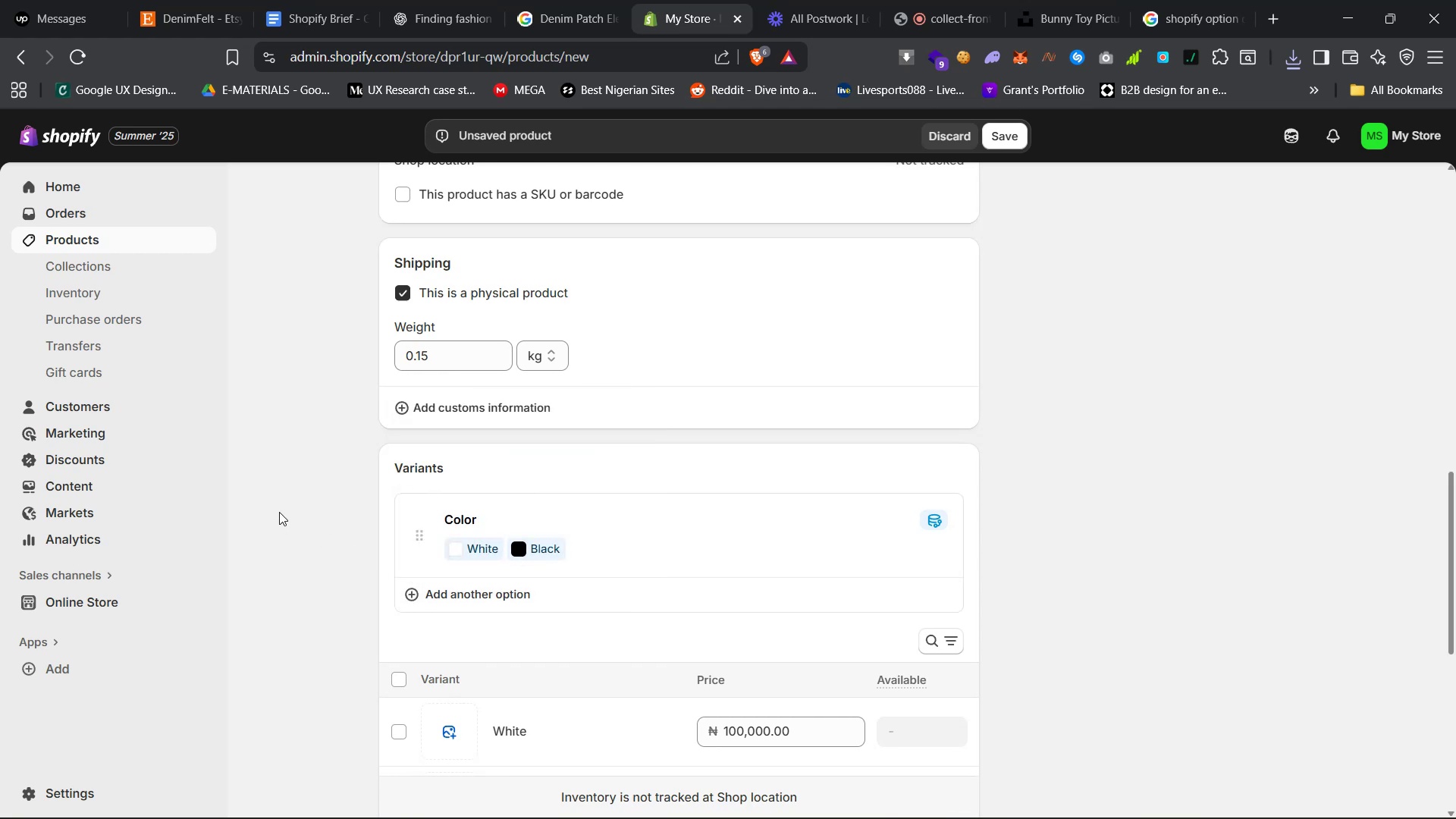 
scroll: coordinate [279, 513], scroll_direction: down, amount: 6.0
 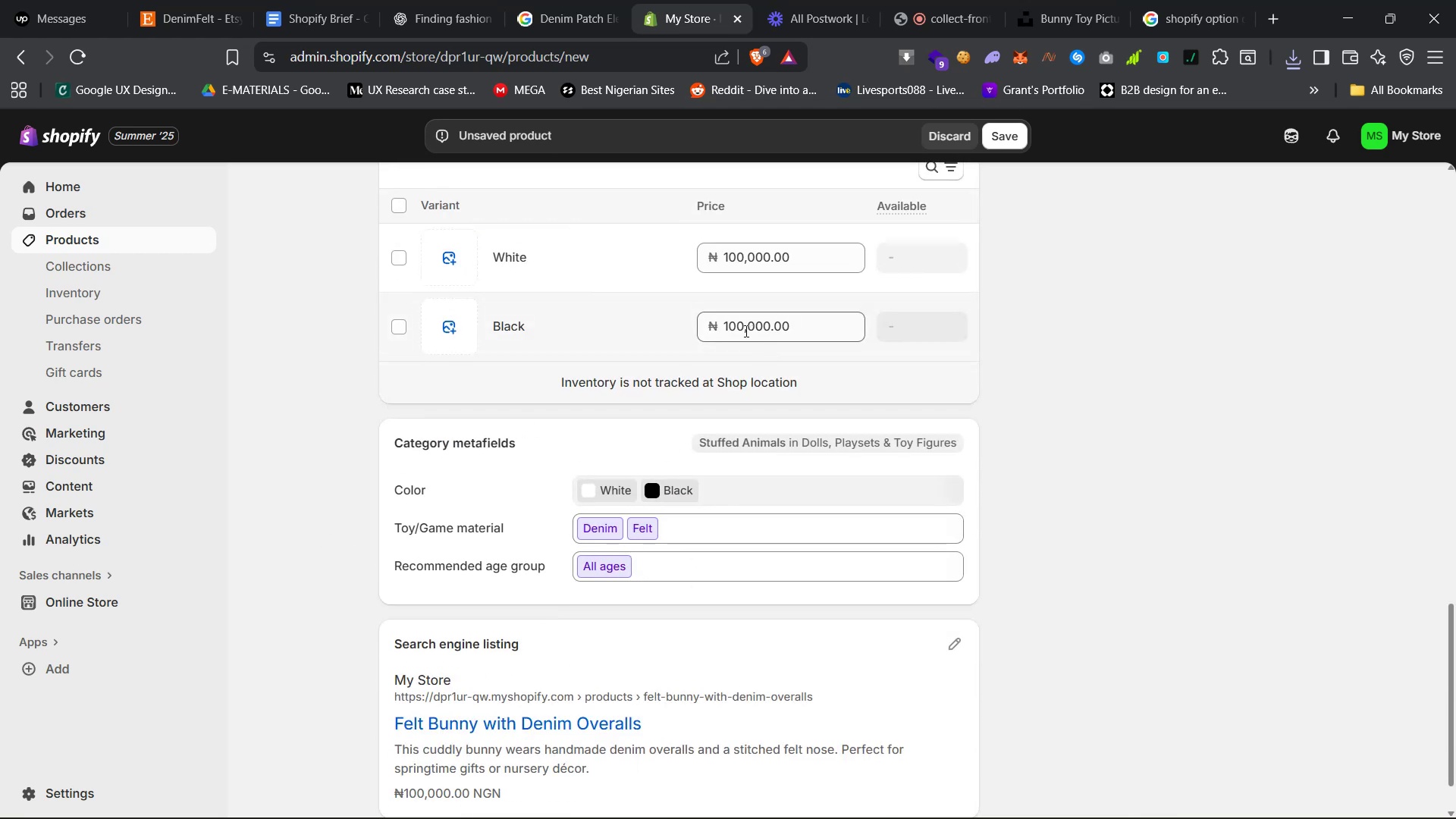 
double_click([739, 329])
 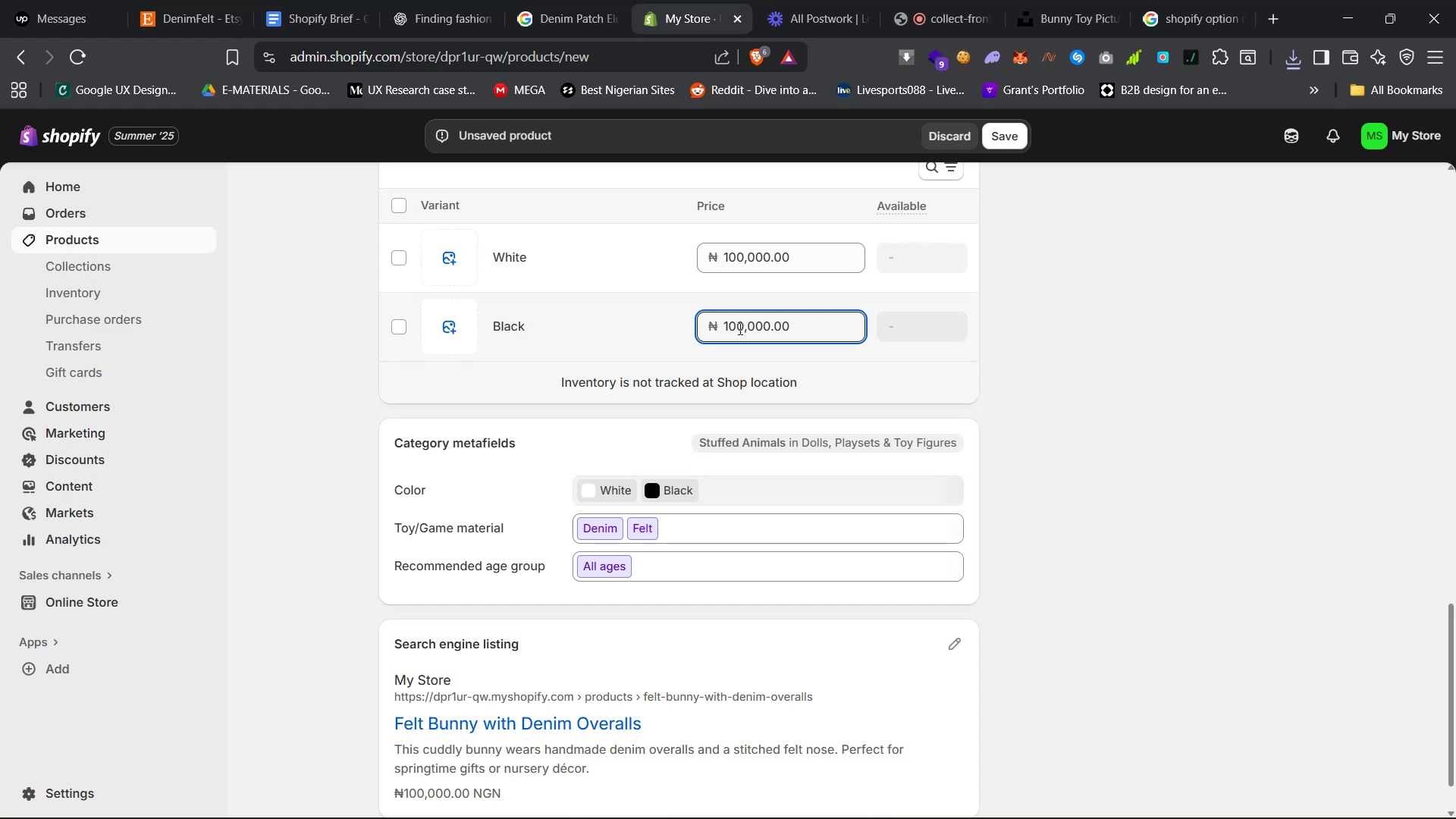 
key(Backspace)
 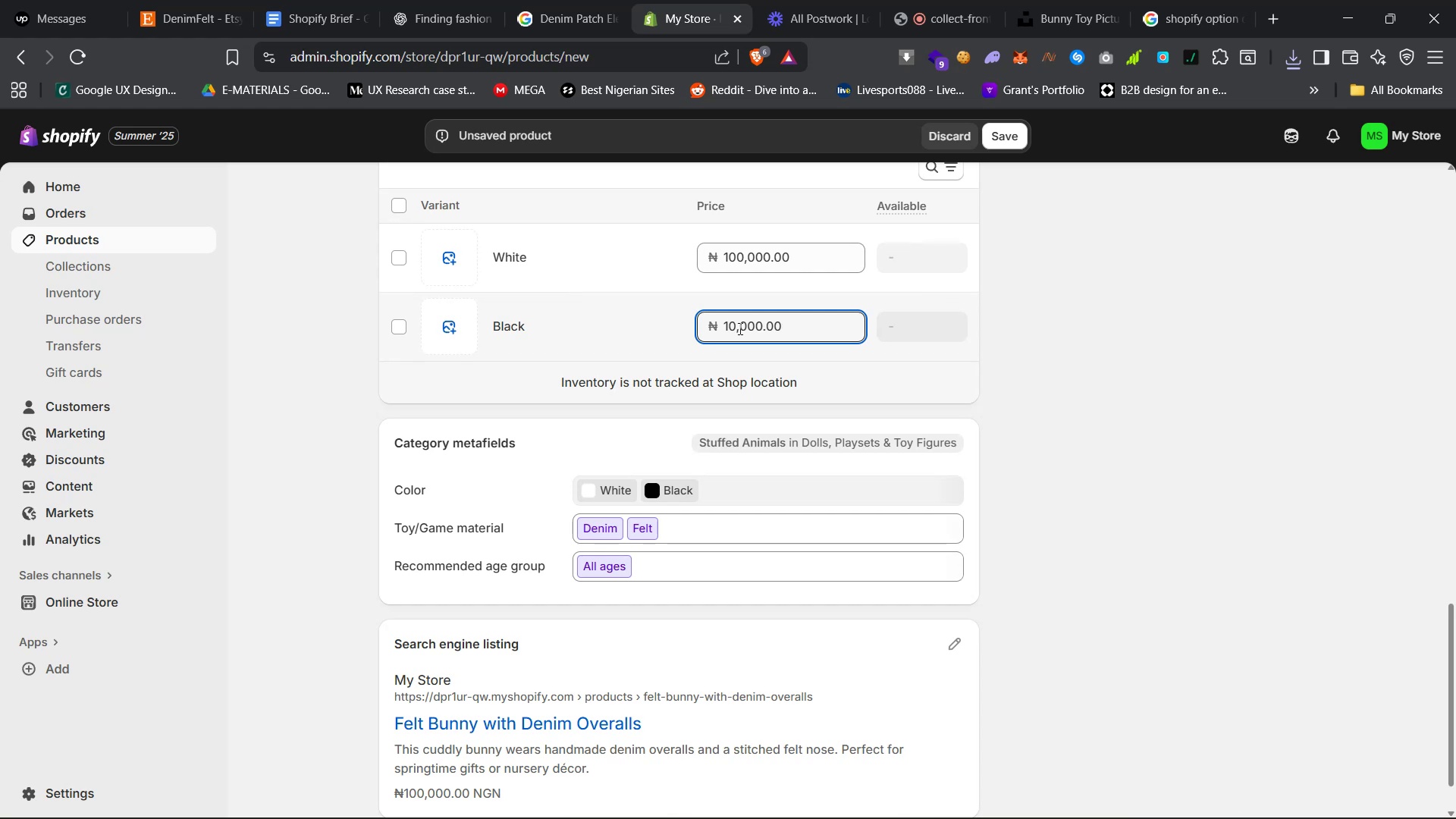 
key(2)
 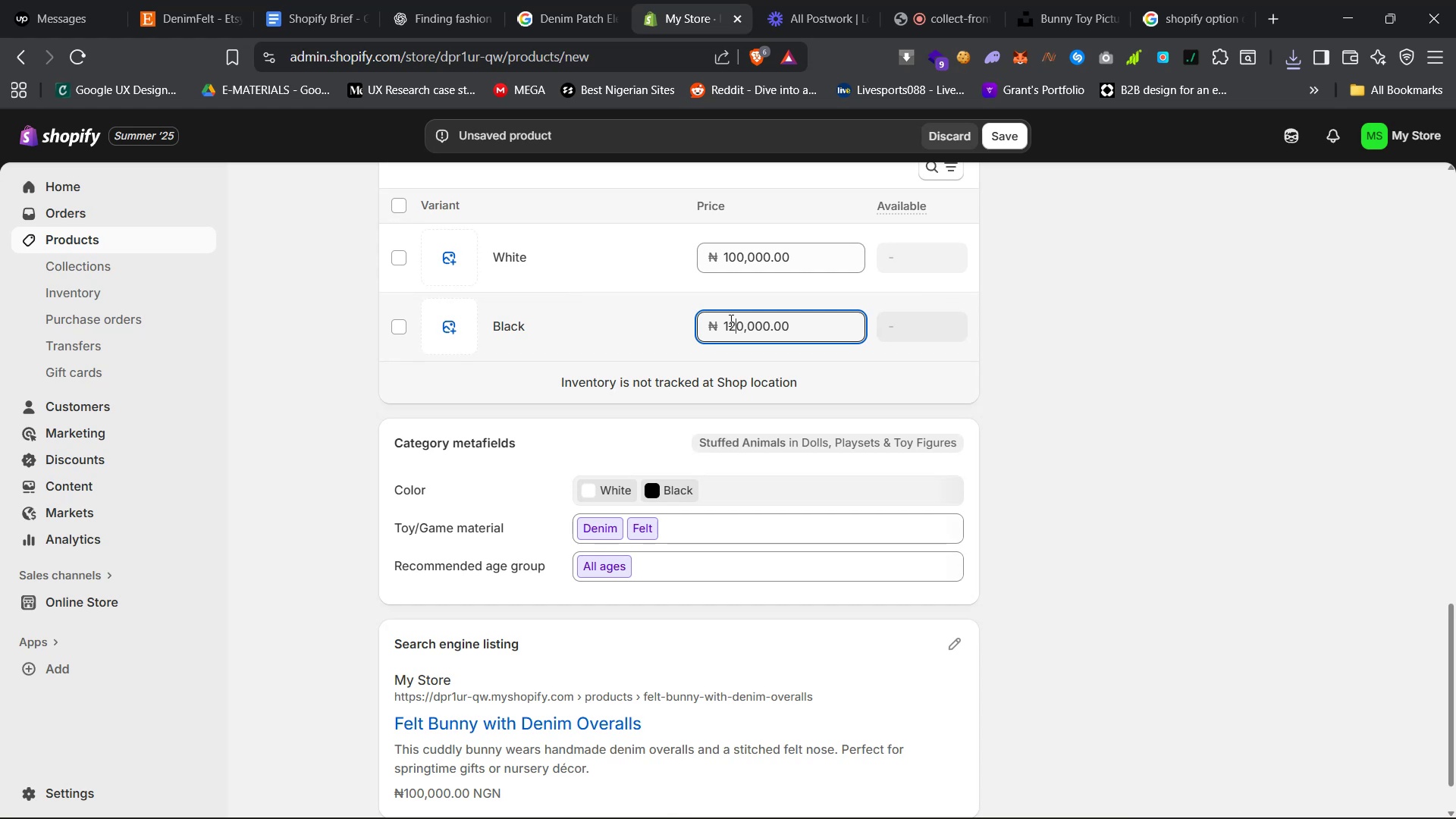 
scroll: coordinate [789, 579], scroll_direction: down, amount: 14.0
 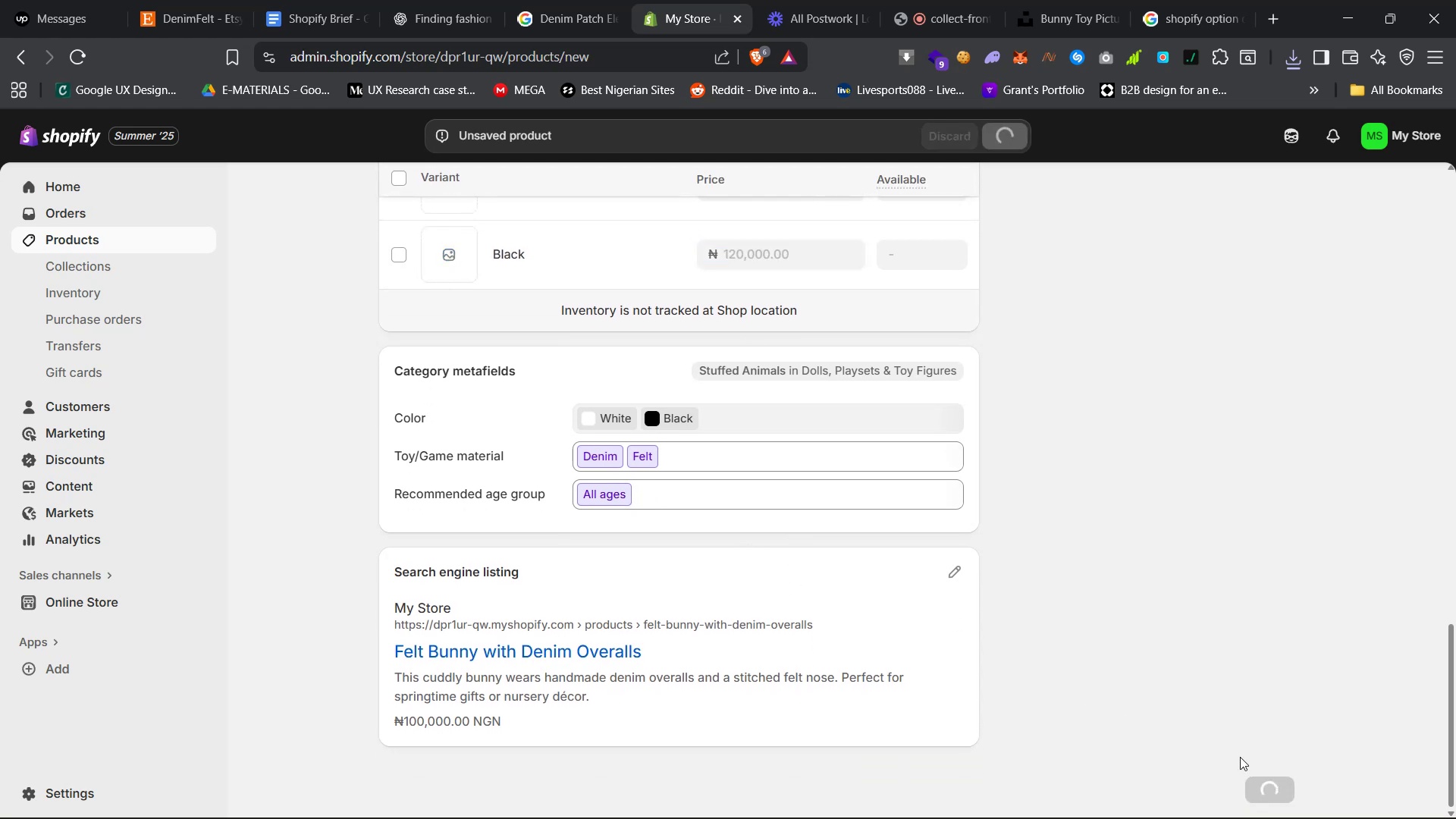 
scroll: coordinate [1143, 631], scroll_direction: up, amount: 51.0
 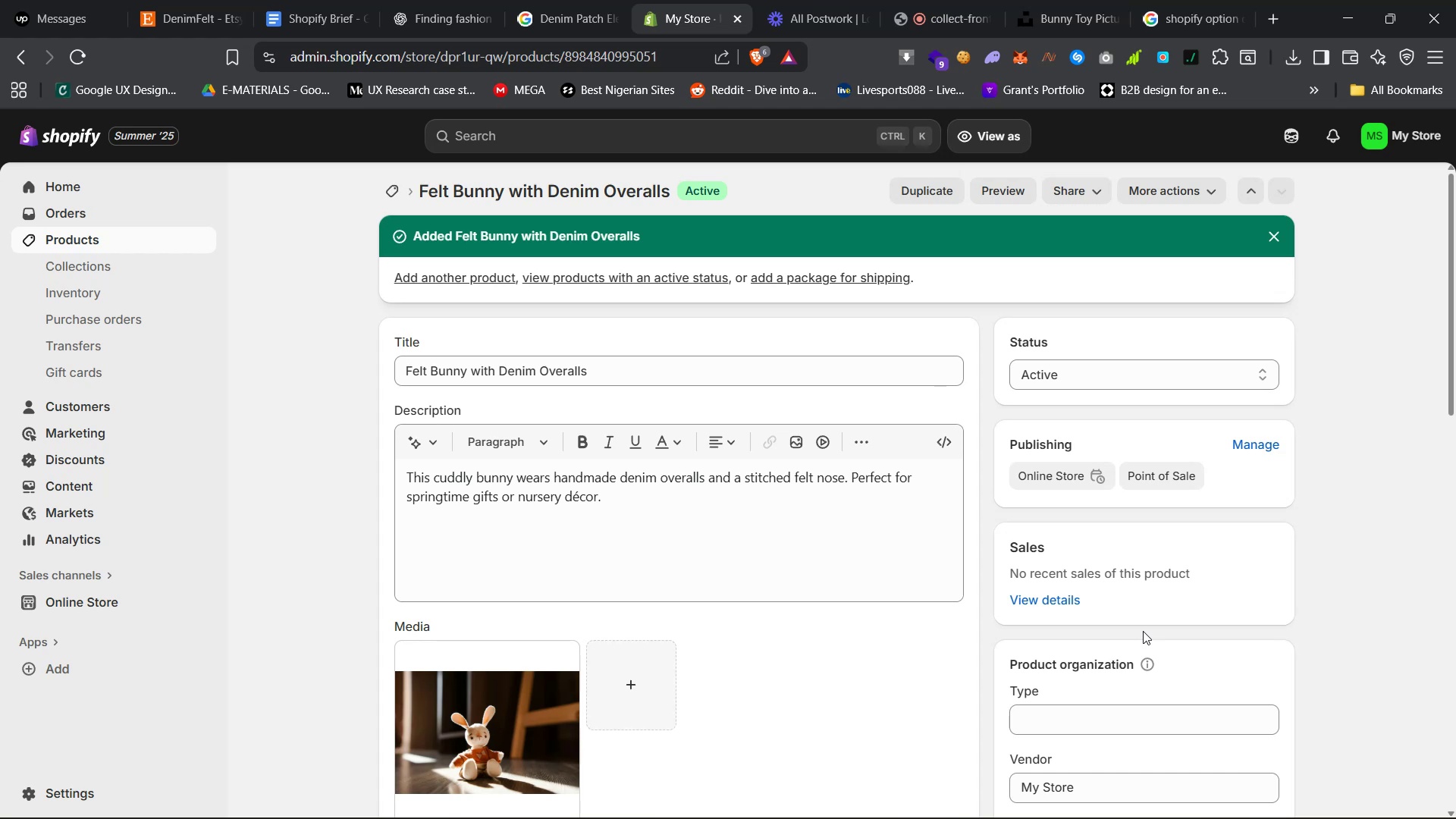 
wait(18.66)
 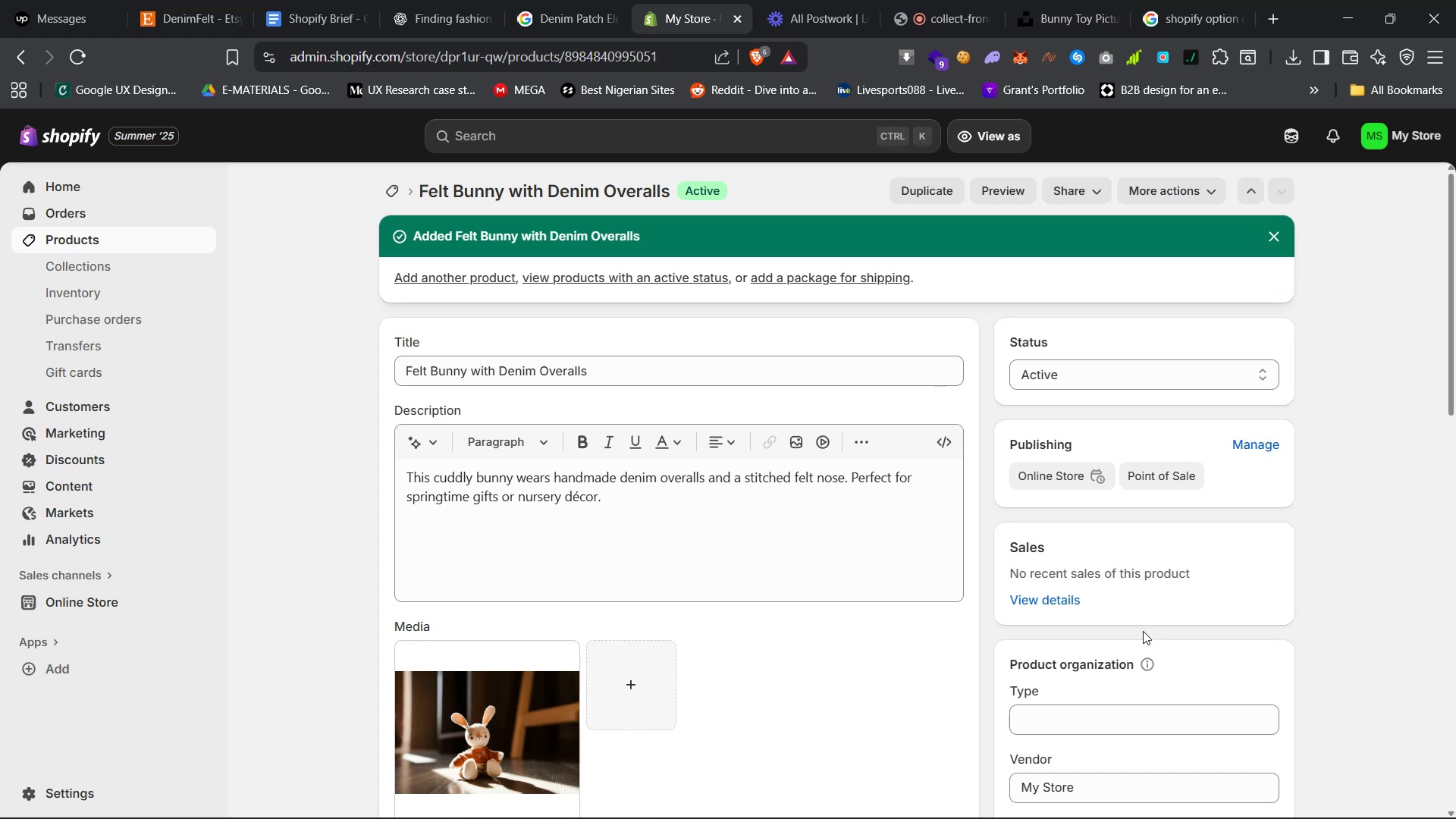 
left_click([124, 243])
 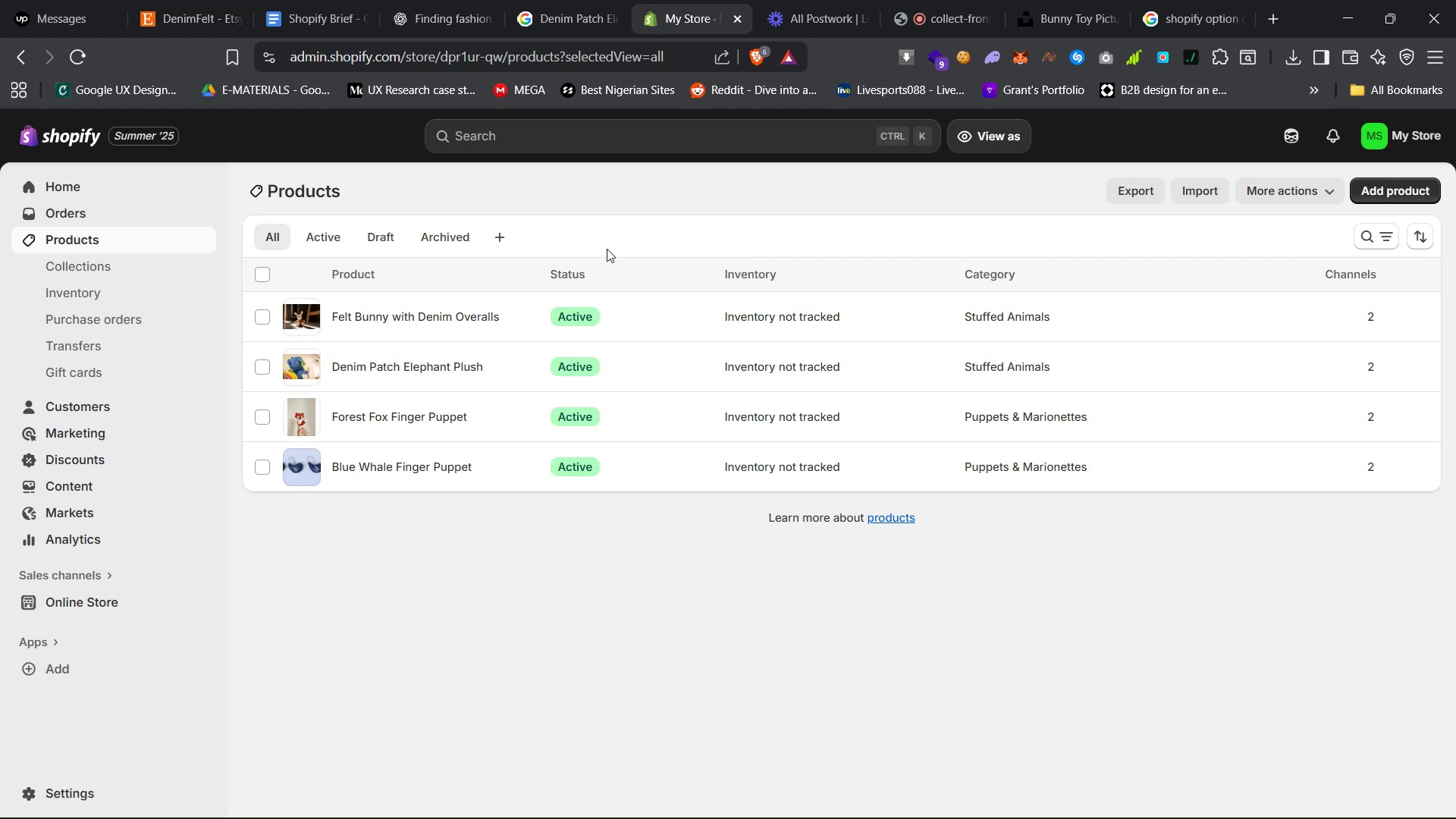 
wait(5.52)
 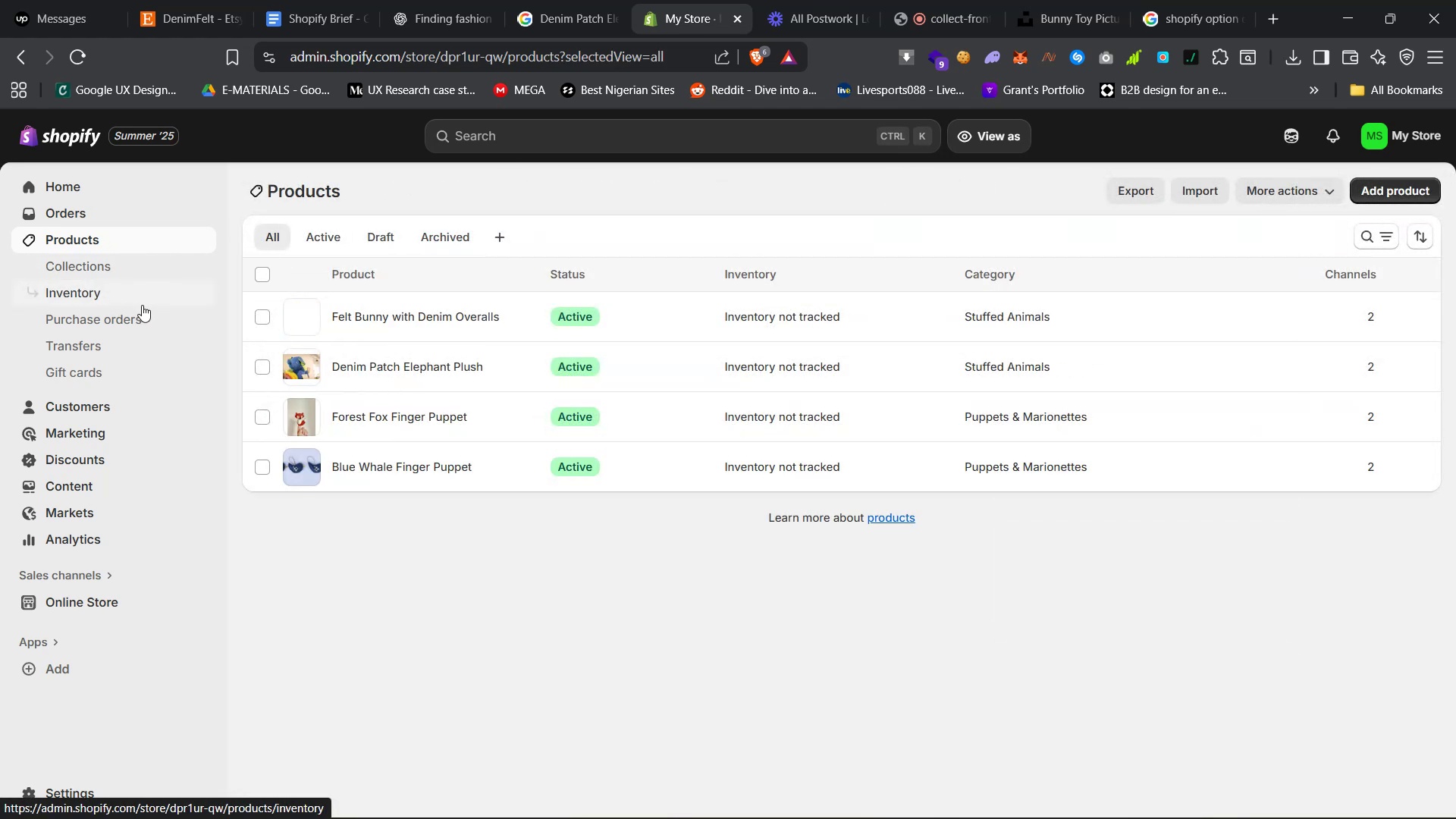 
left_click([1365, 185])
 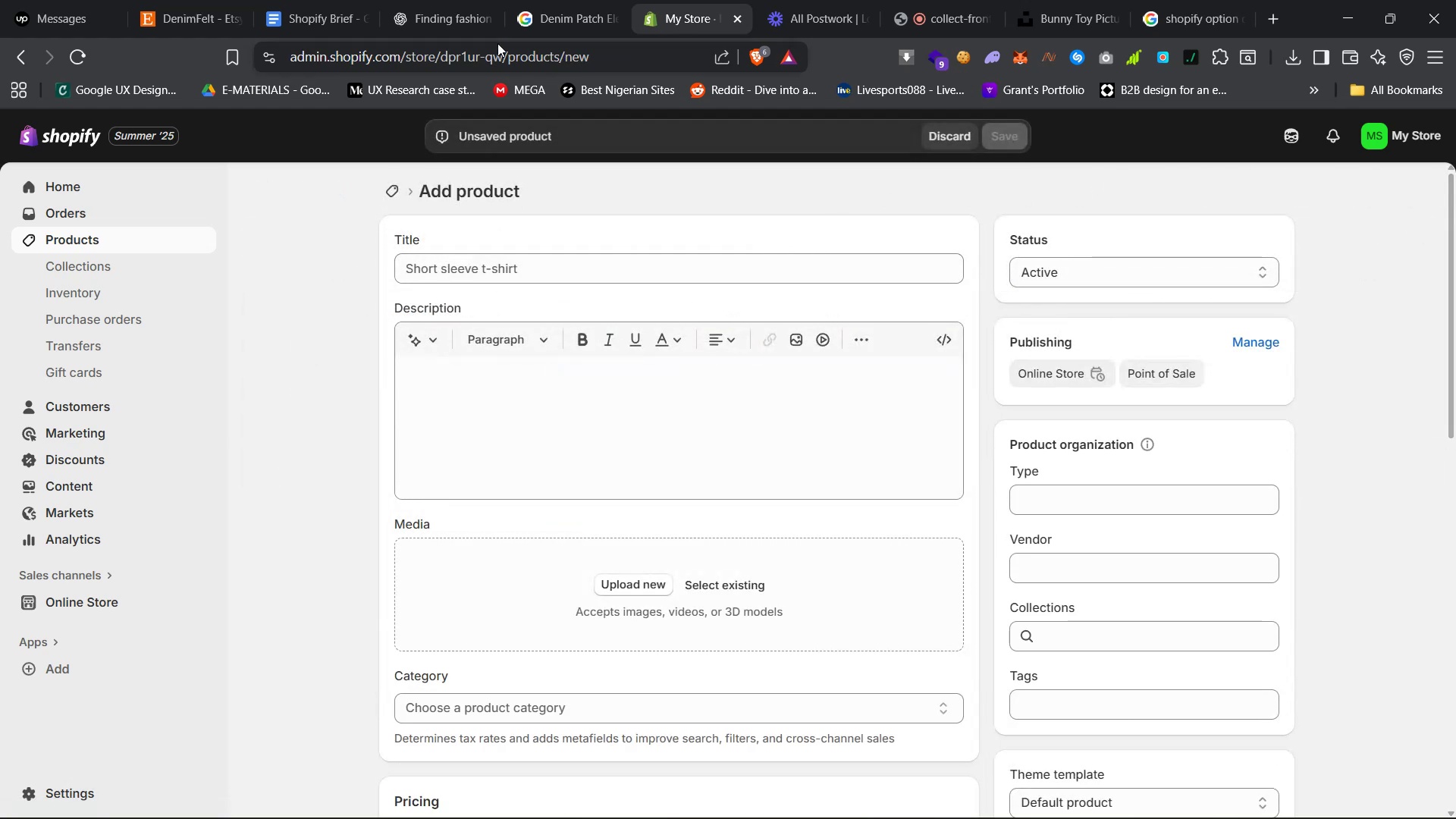 
left_click([445, 17])
 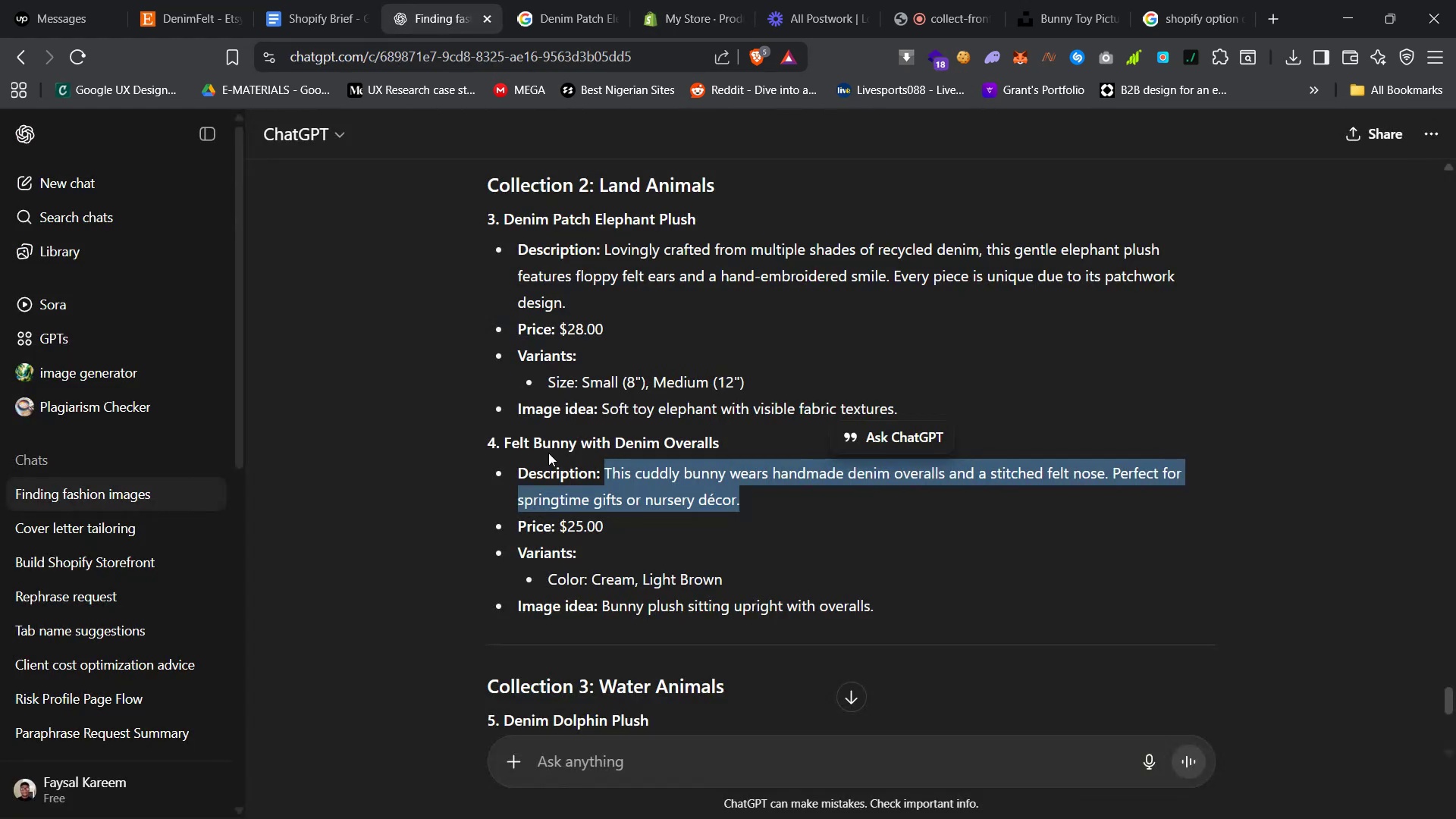 
scroll: coordinate [548, 452], scroll_direction: down, amount: 16.0
 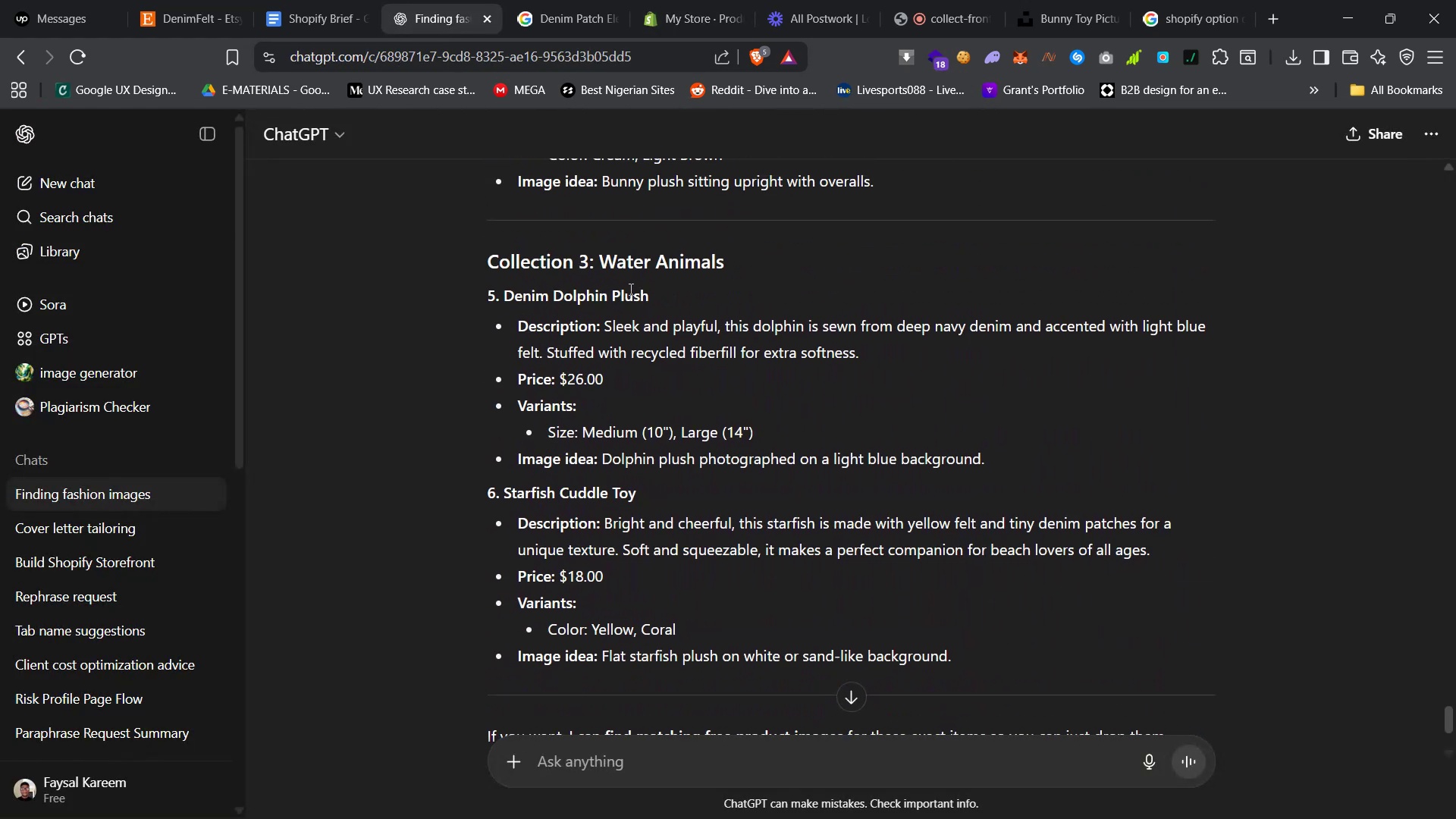 
left_click_drag(start_coordinate=[649, 291], to_coordinate=[557, 296])
 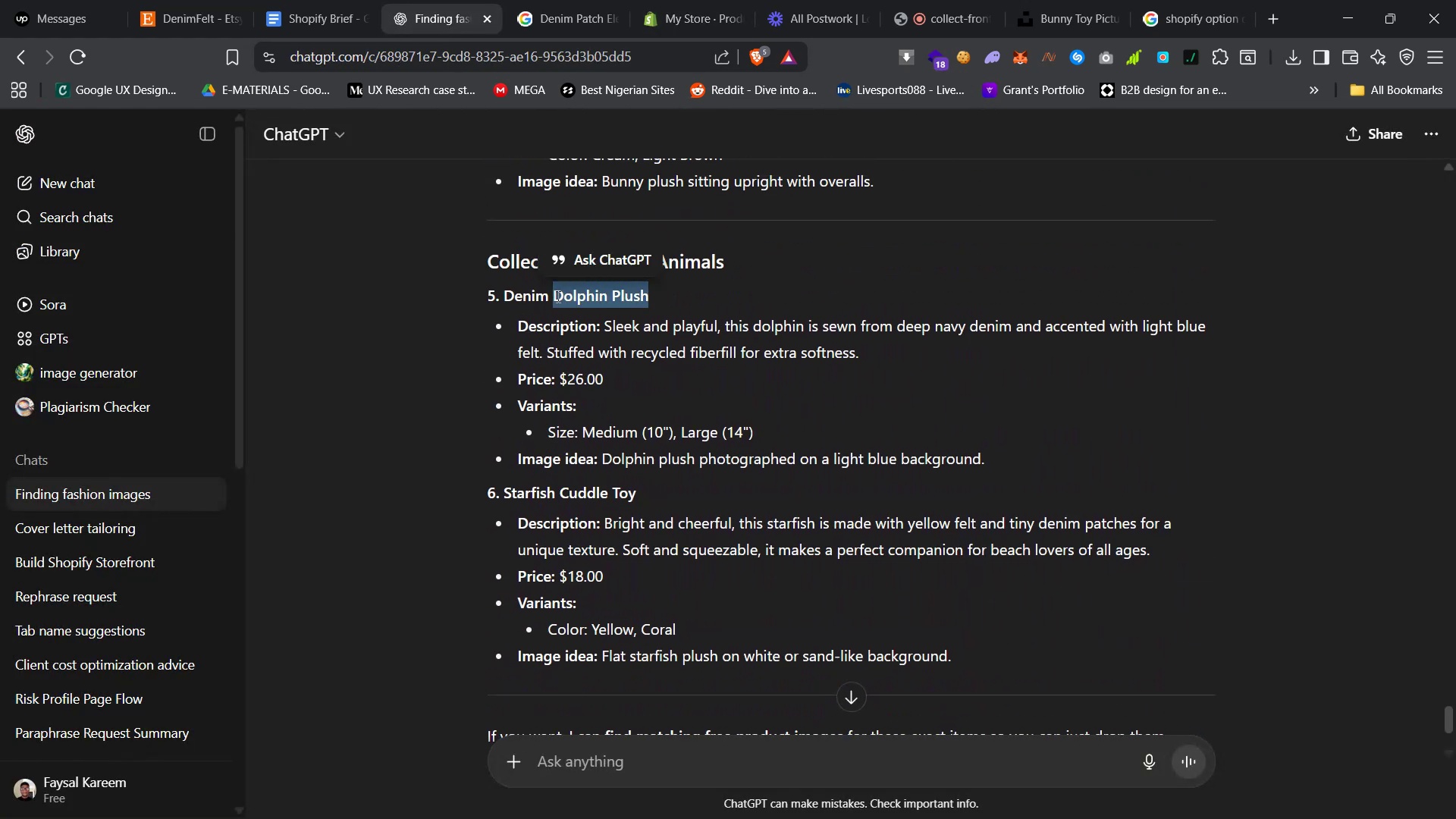 
right_click([557, 297])
 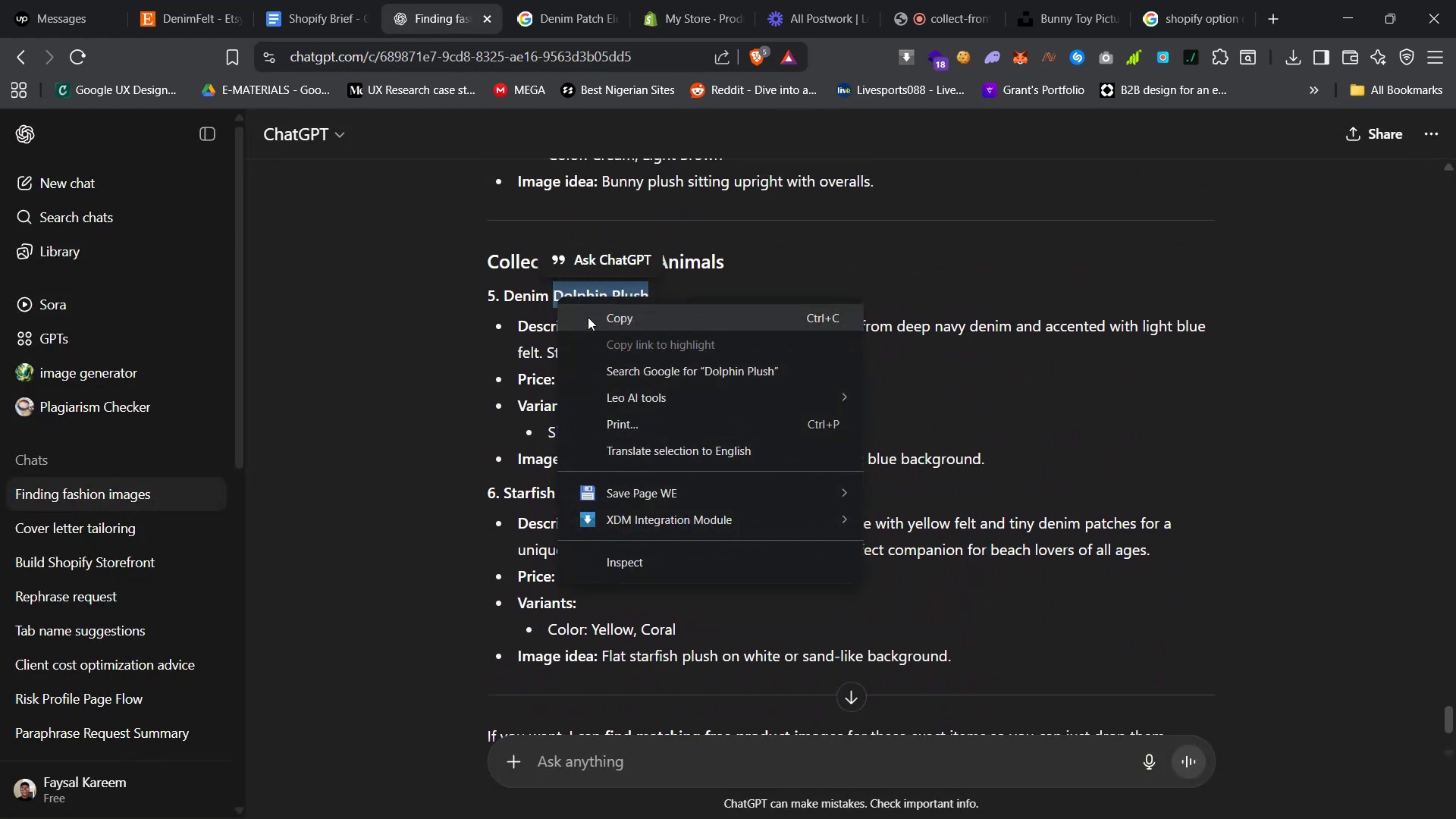 
left_click([588, 317])
 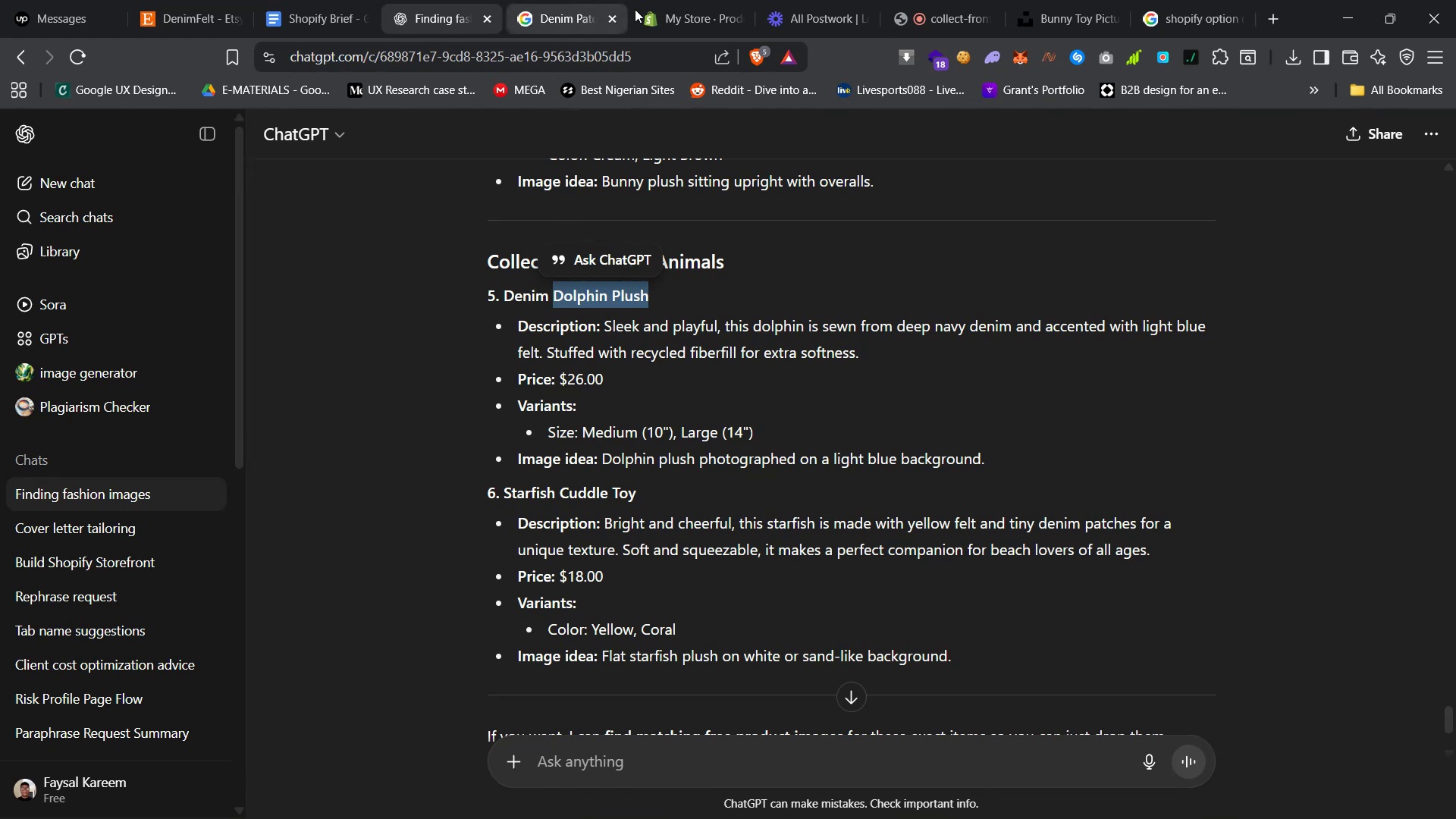 
left_click([698, 2])
 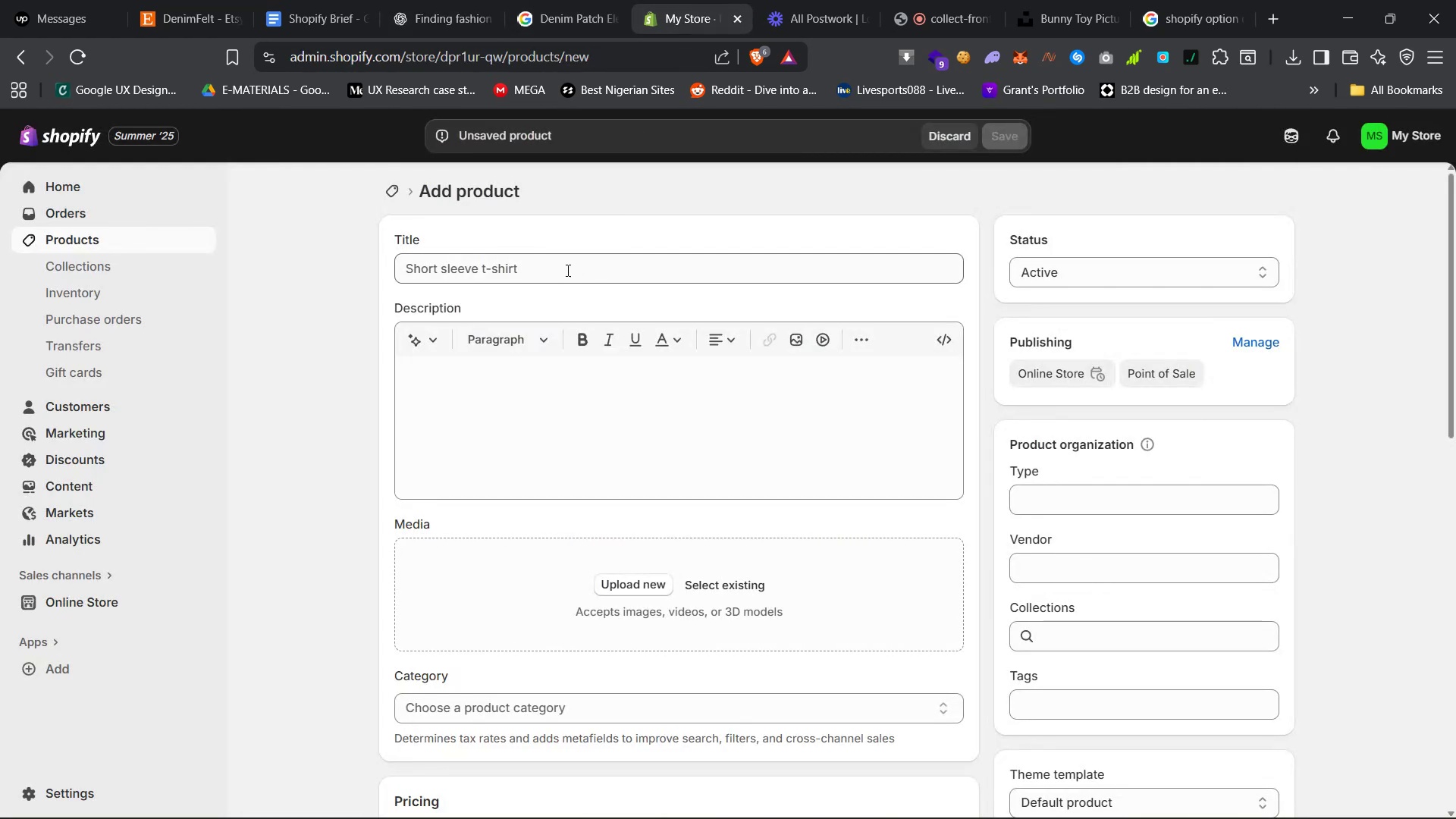 
right_click([563, 268])
 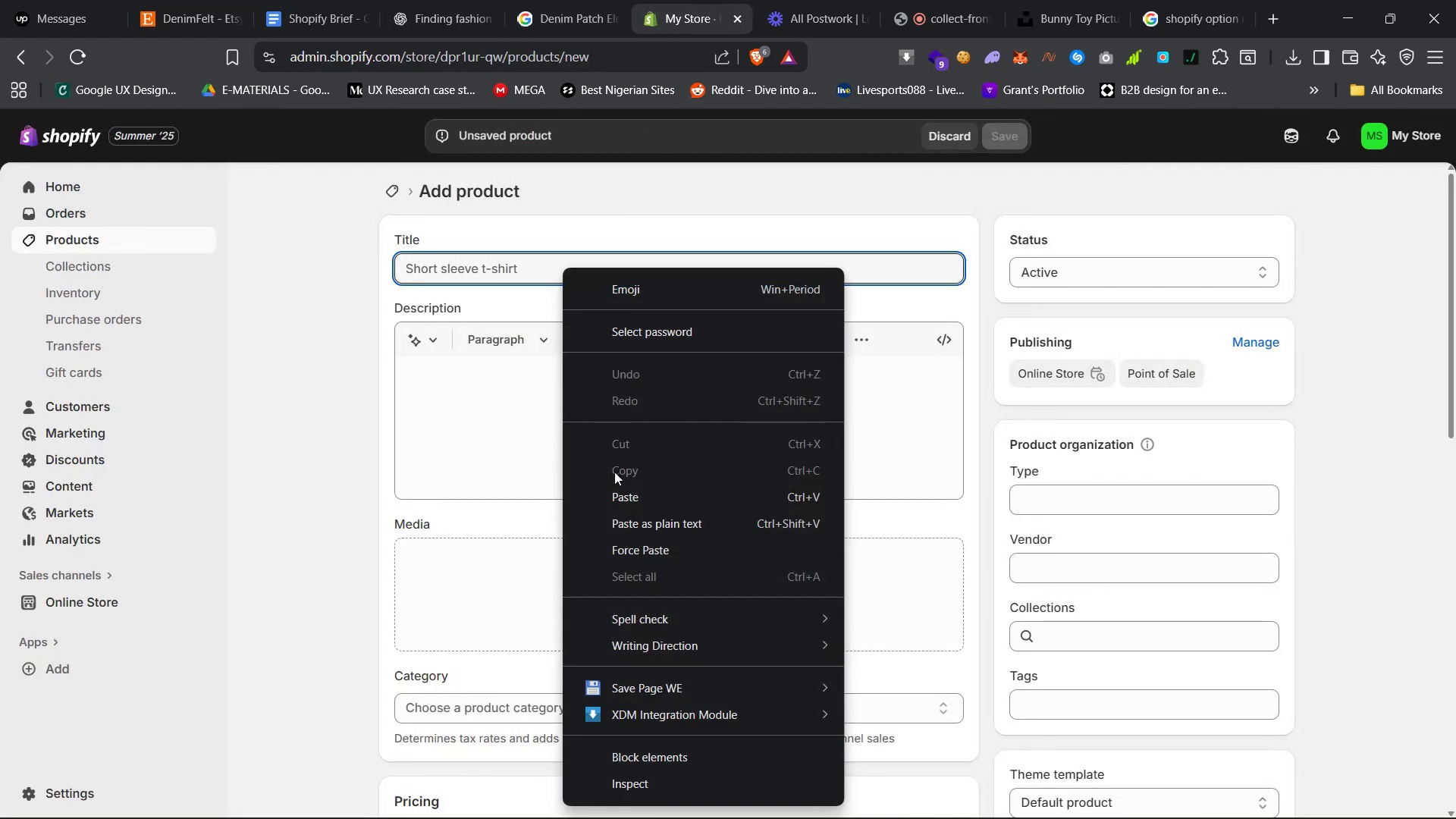 
left_click([615, 492])
 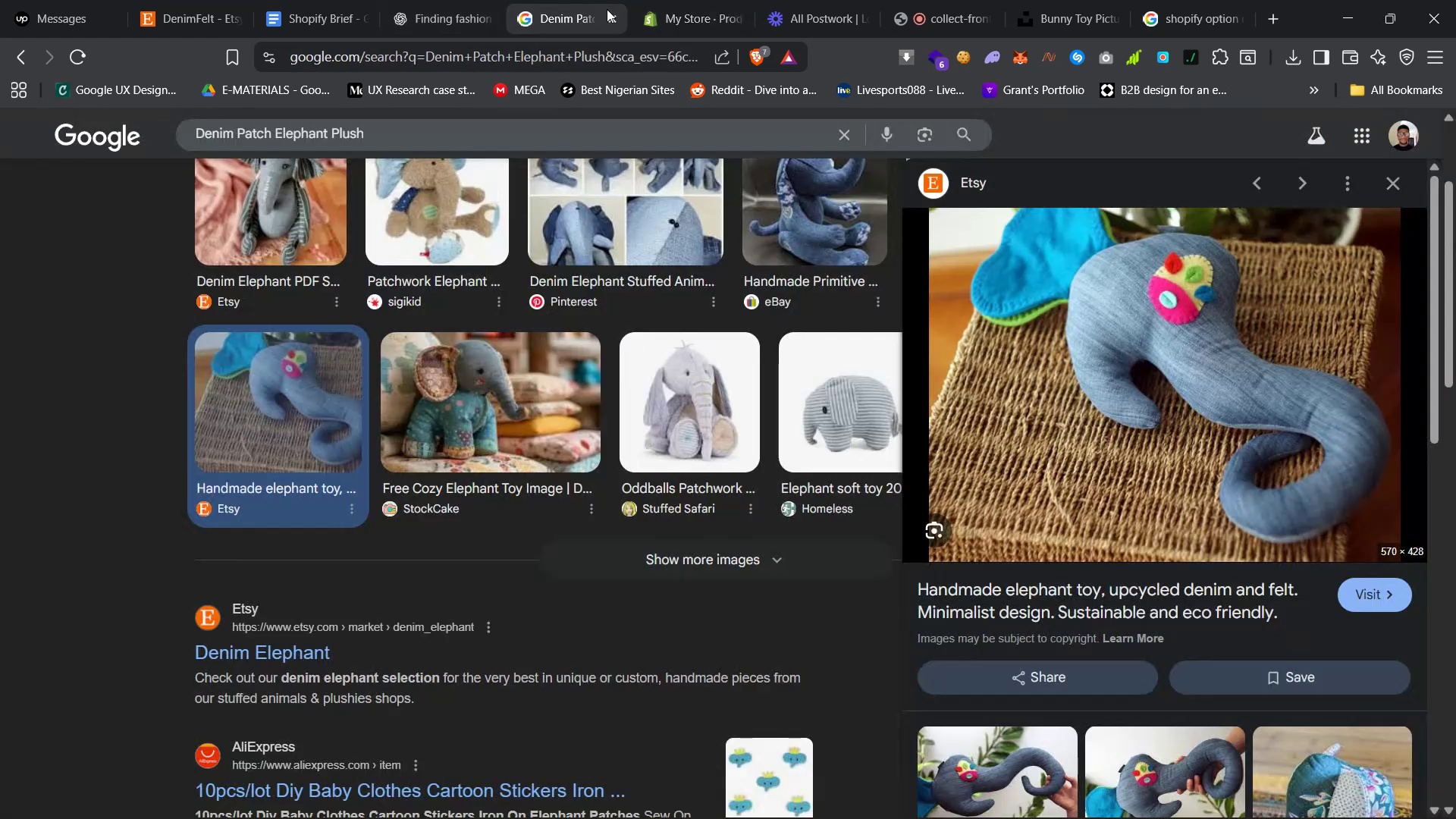 
double_click([617, 16])
 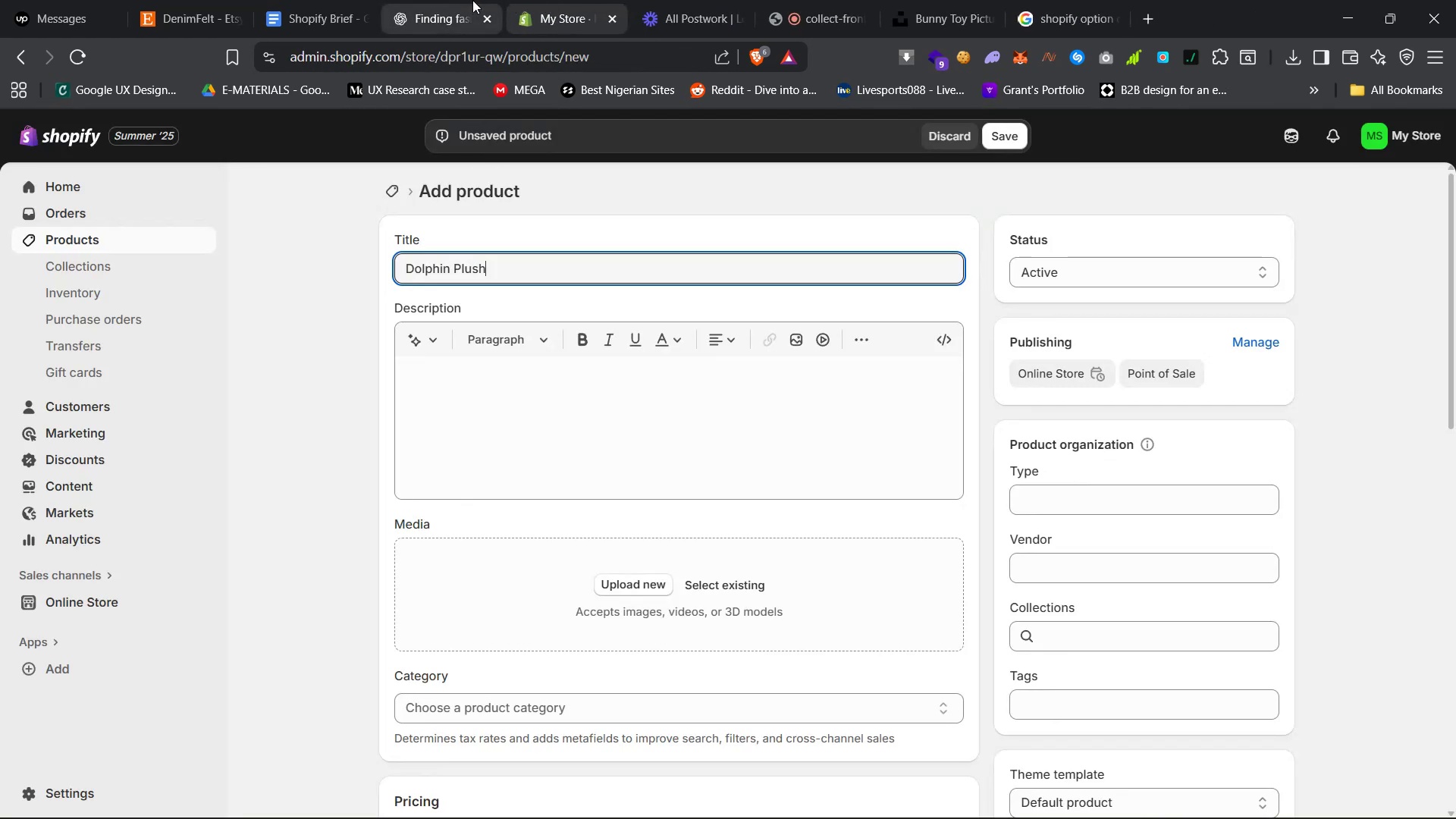 
left_click([454, 0])
 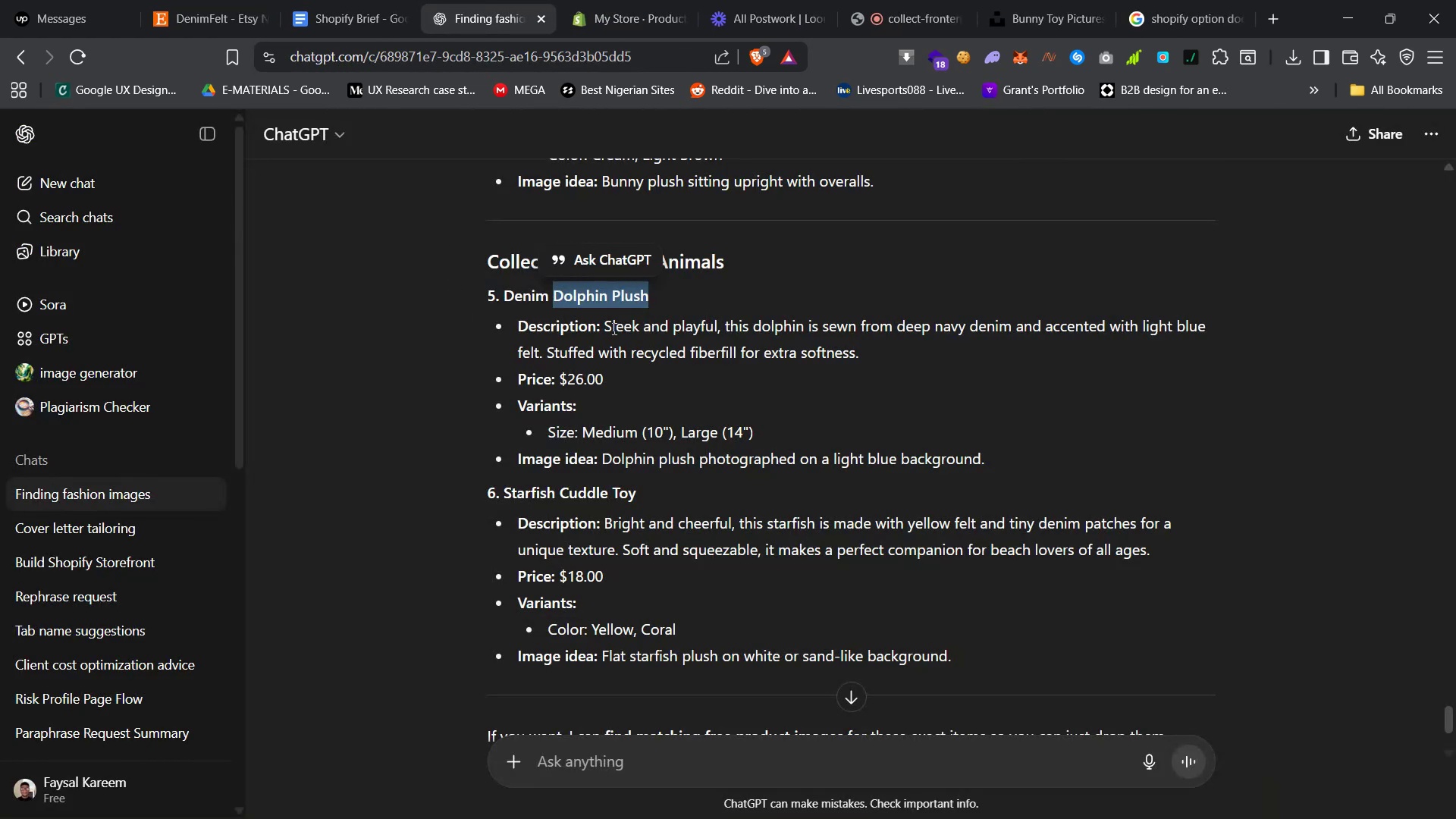 
left_click_drag(start_coordinate=[603, 326], to_coordinate=[866, 360])
 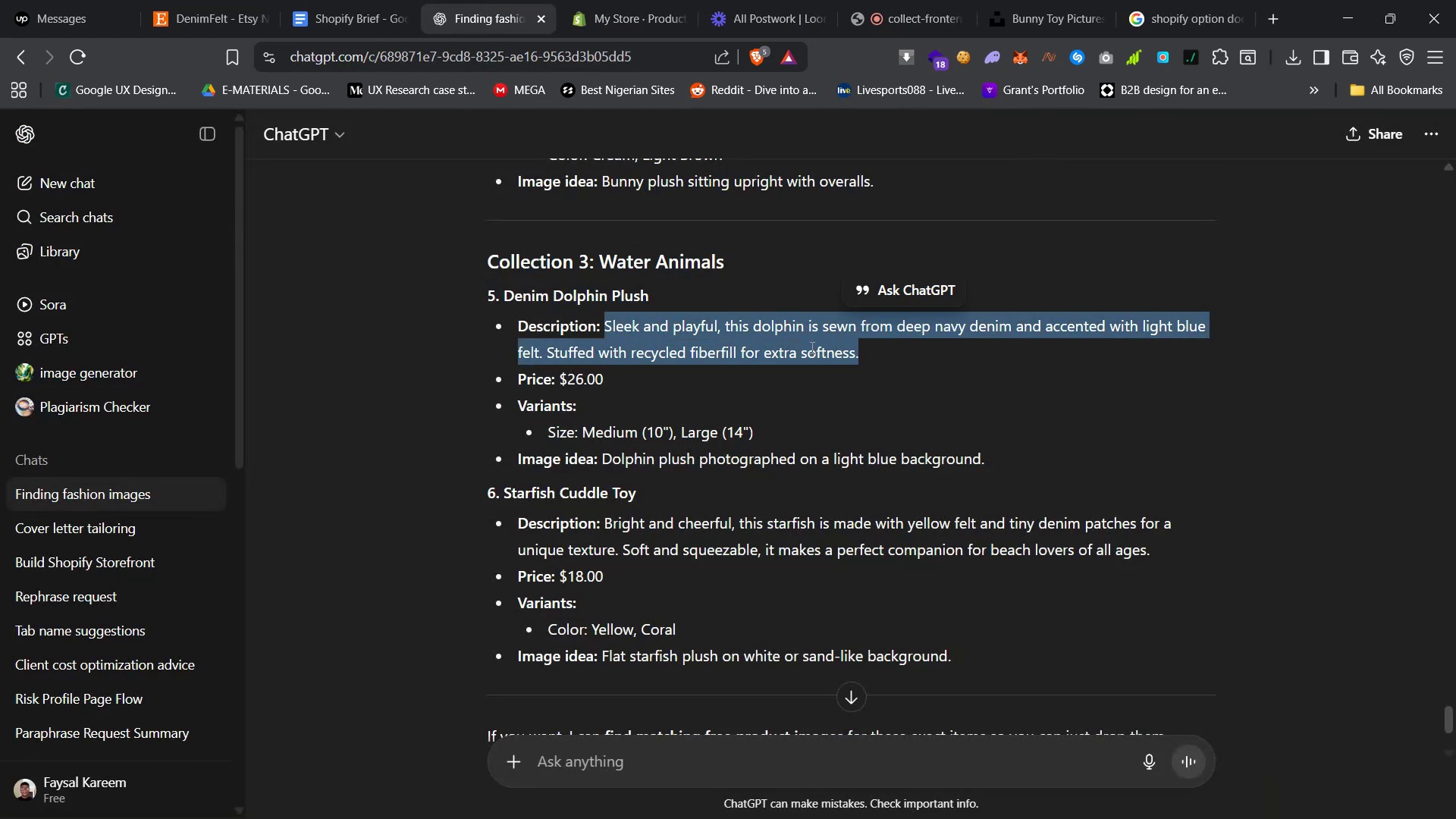 
right_click([809, 347])
 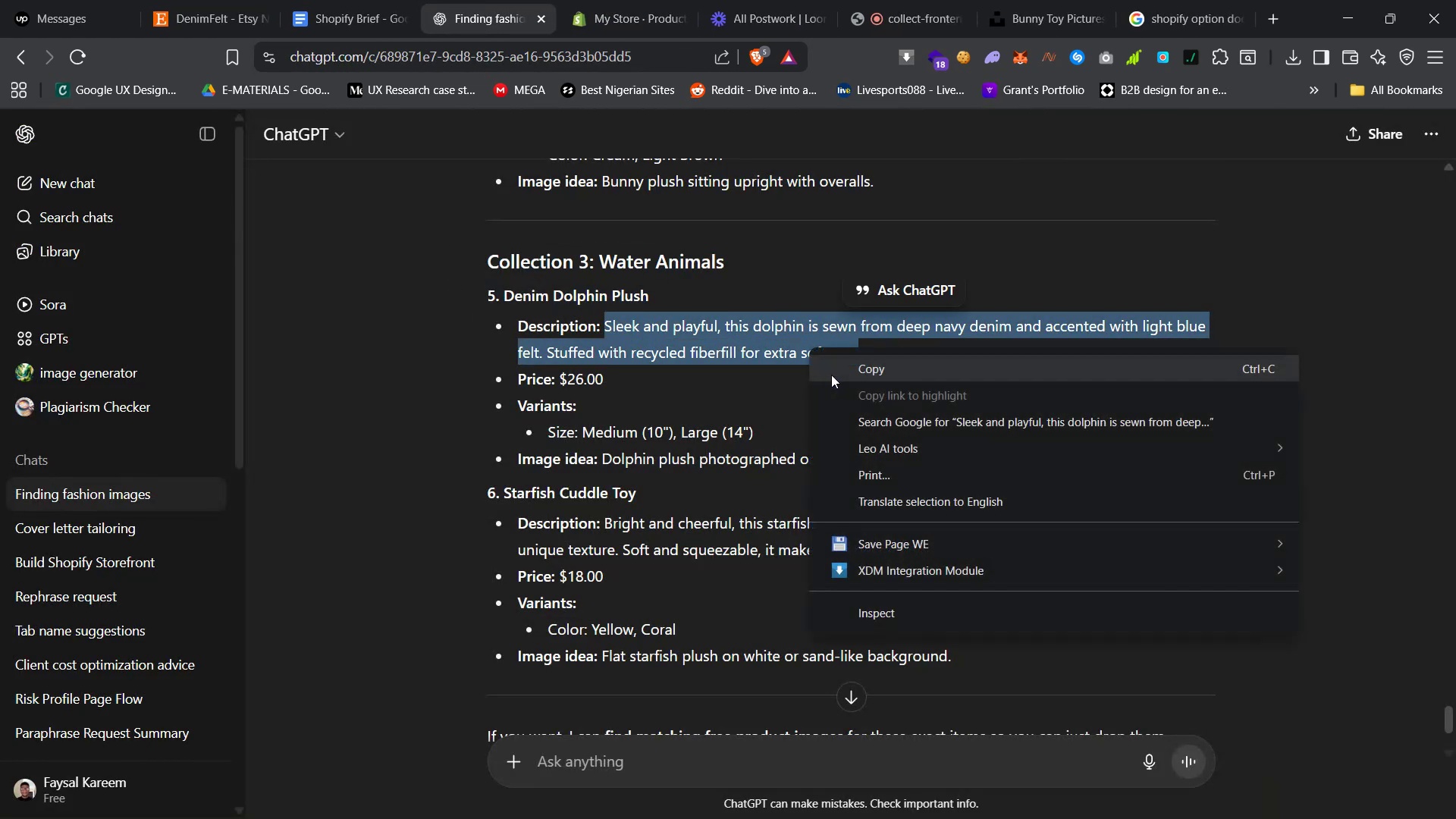 
left_click([832, 372])
 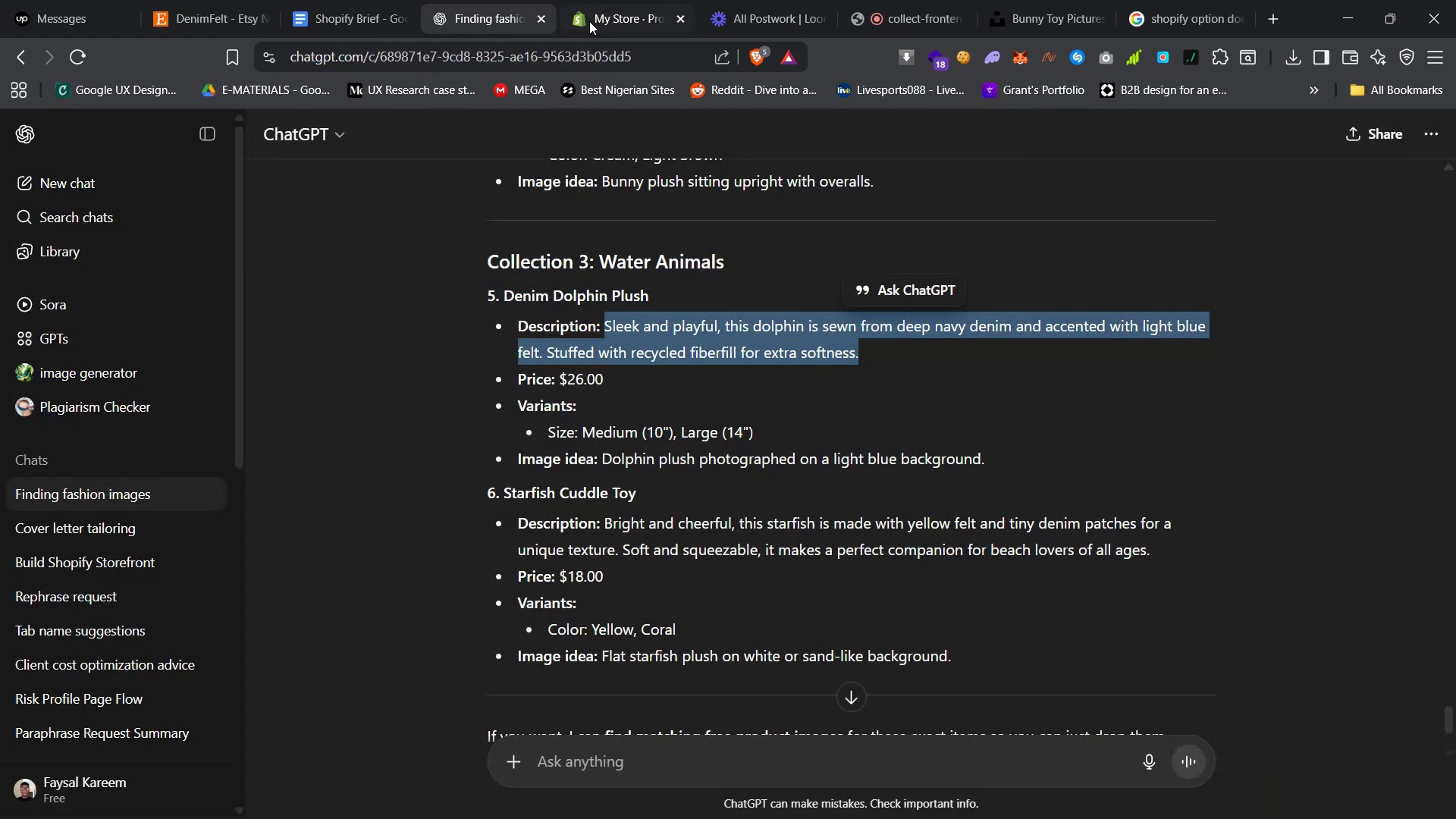 
left_click([604, 0])
 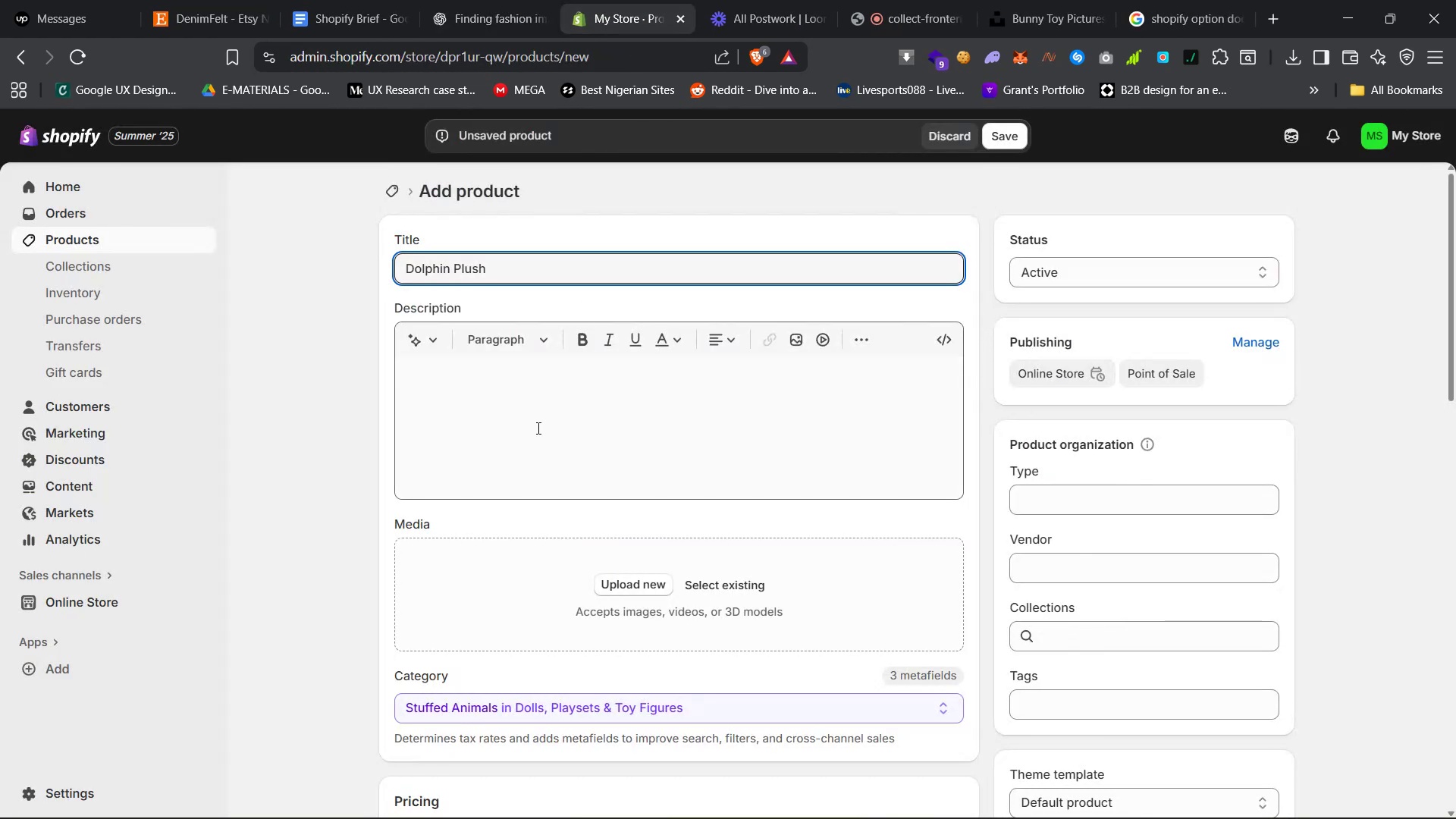 
right_click([537, 428])
 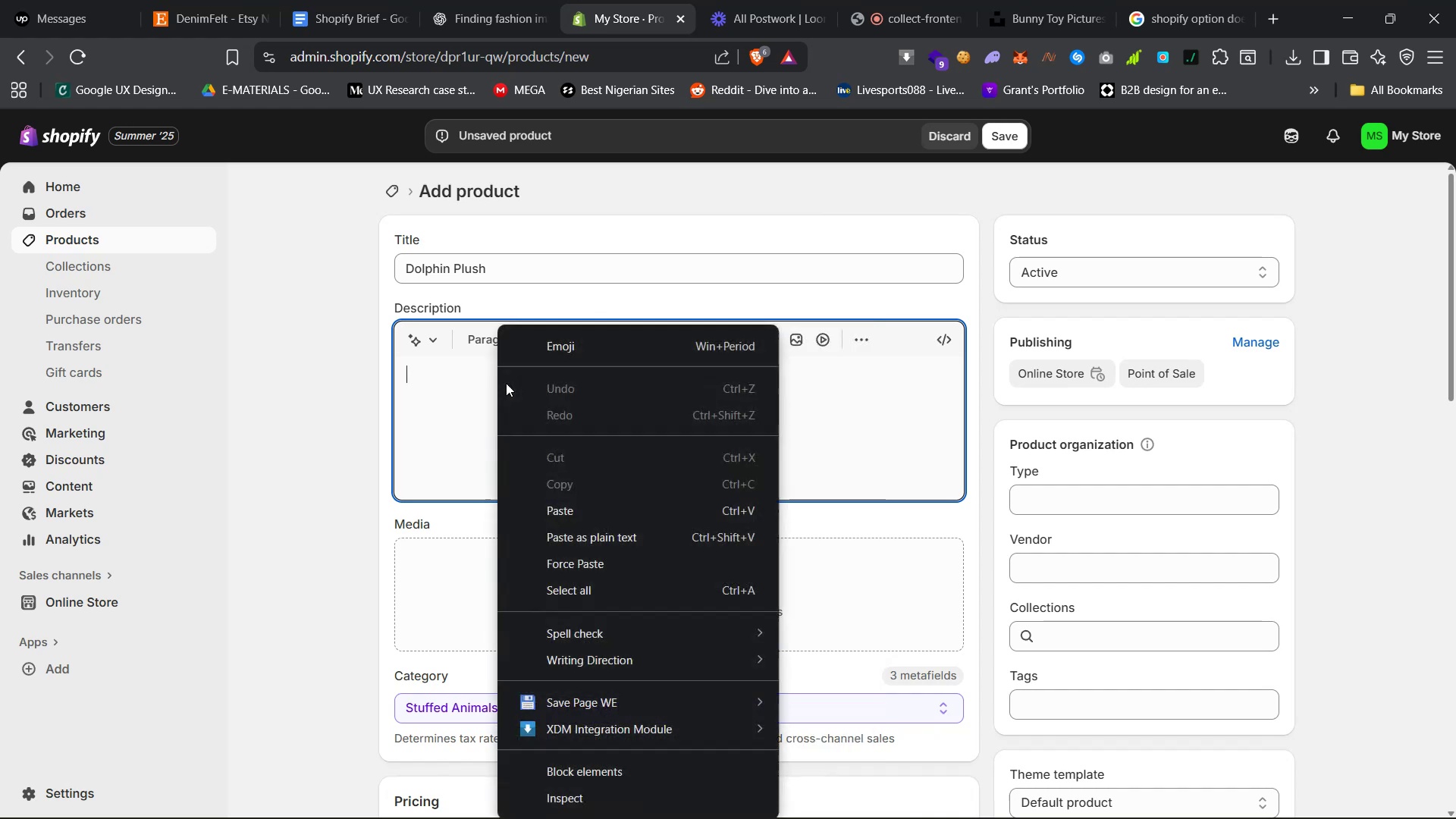 
left_click([576, 504])
 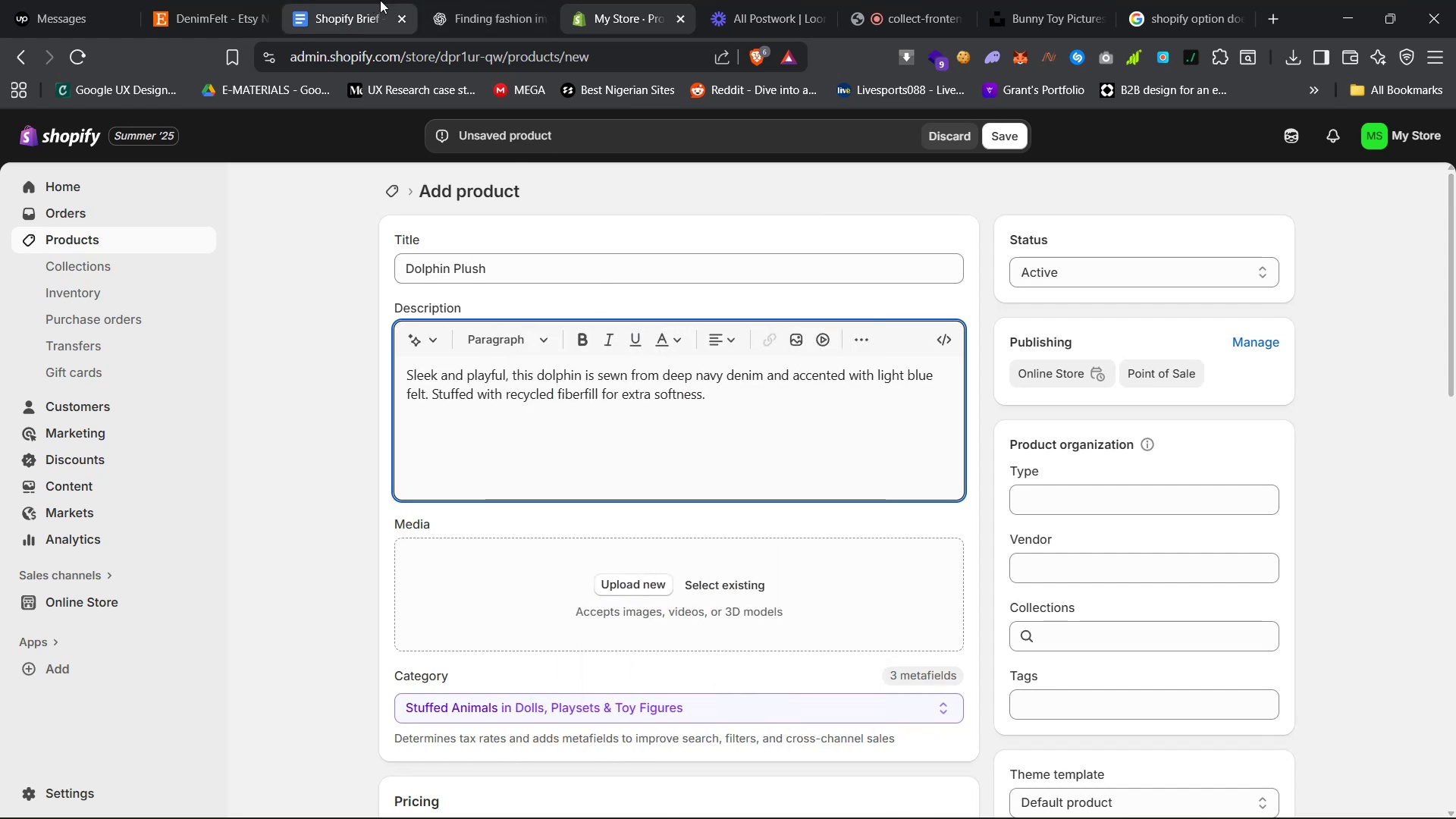 
left_click([453, 0])
 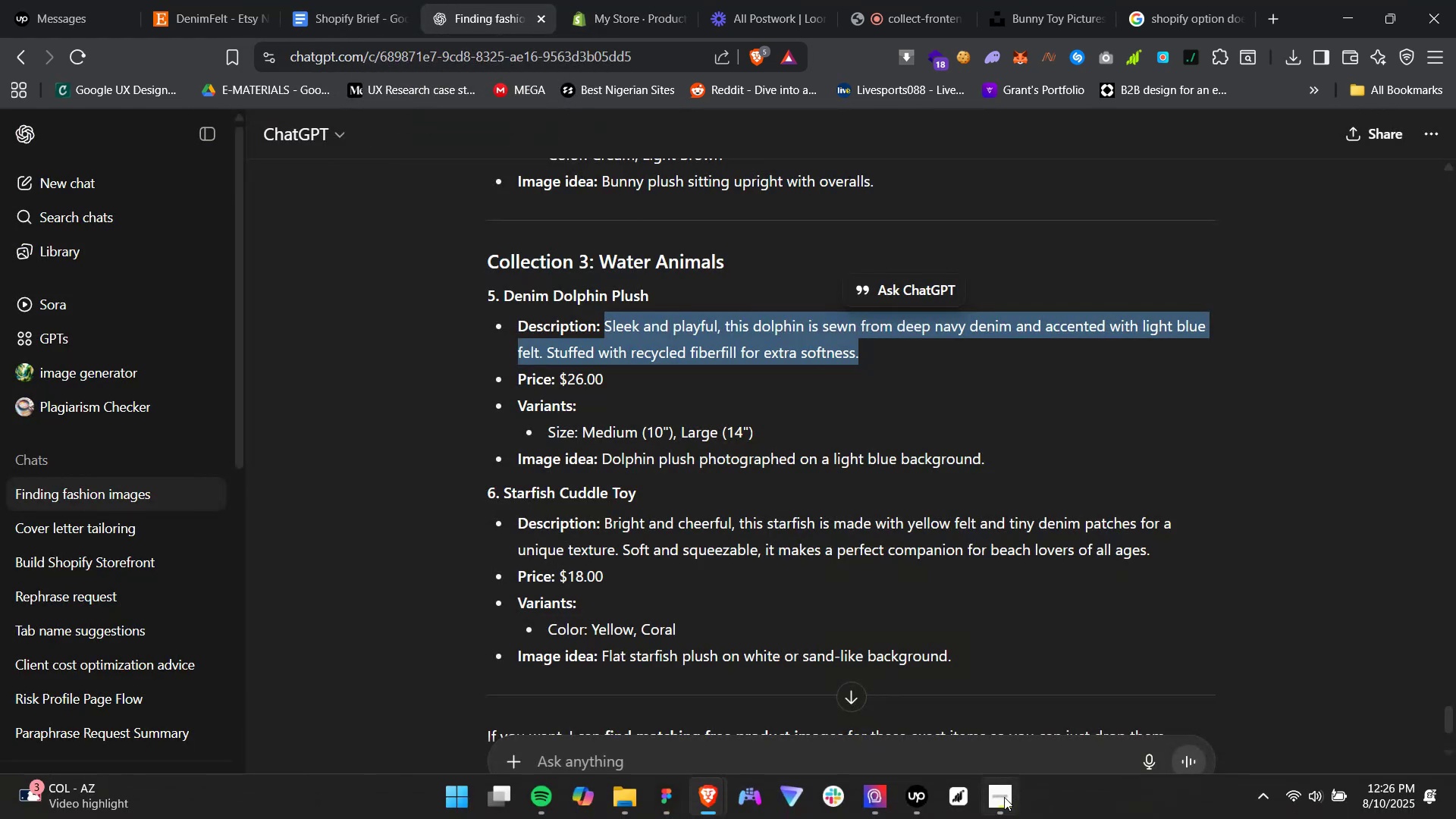 
left_click([924, 799])
 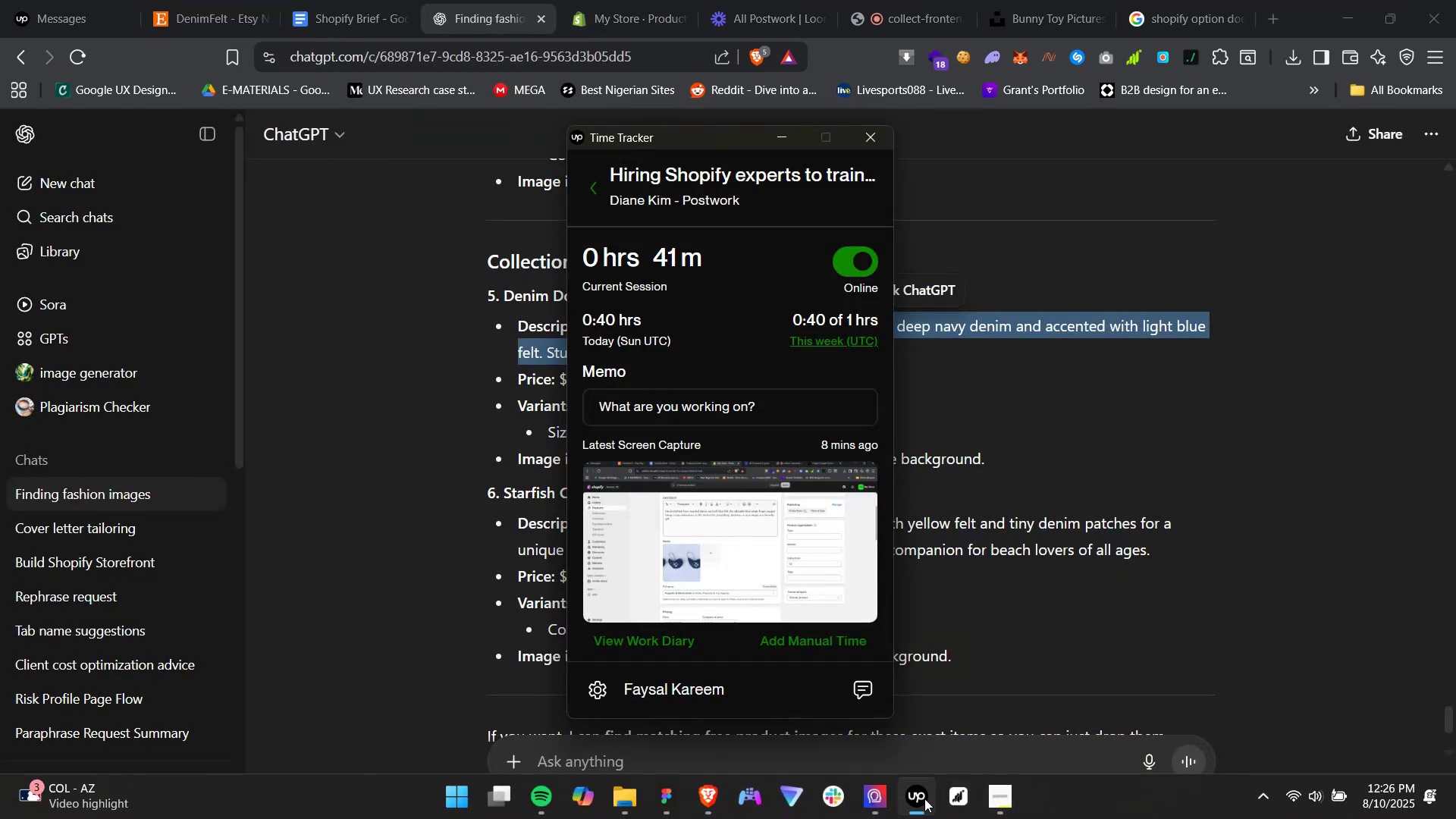 
left_click([924, 799])
 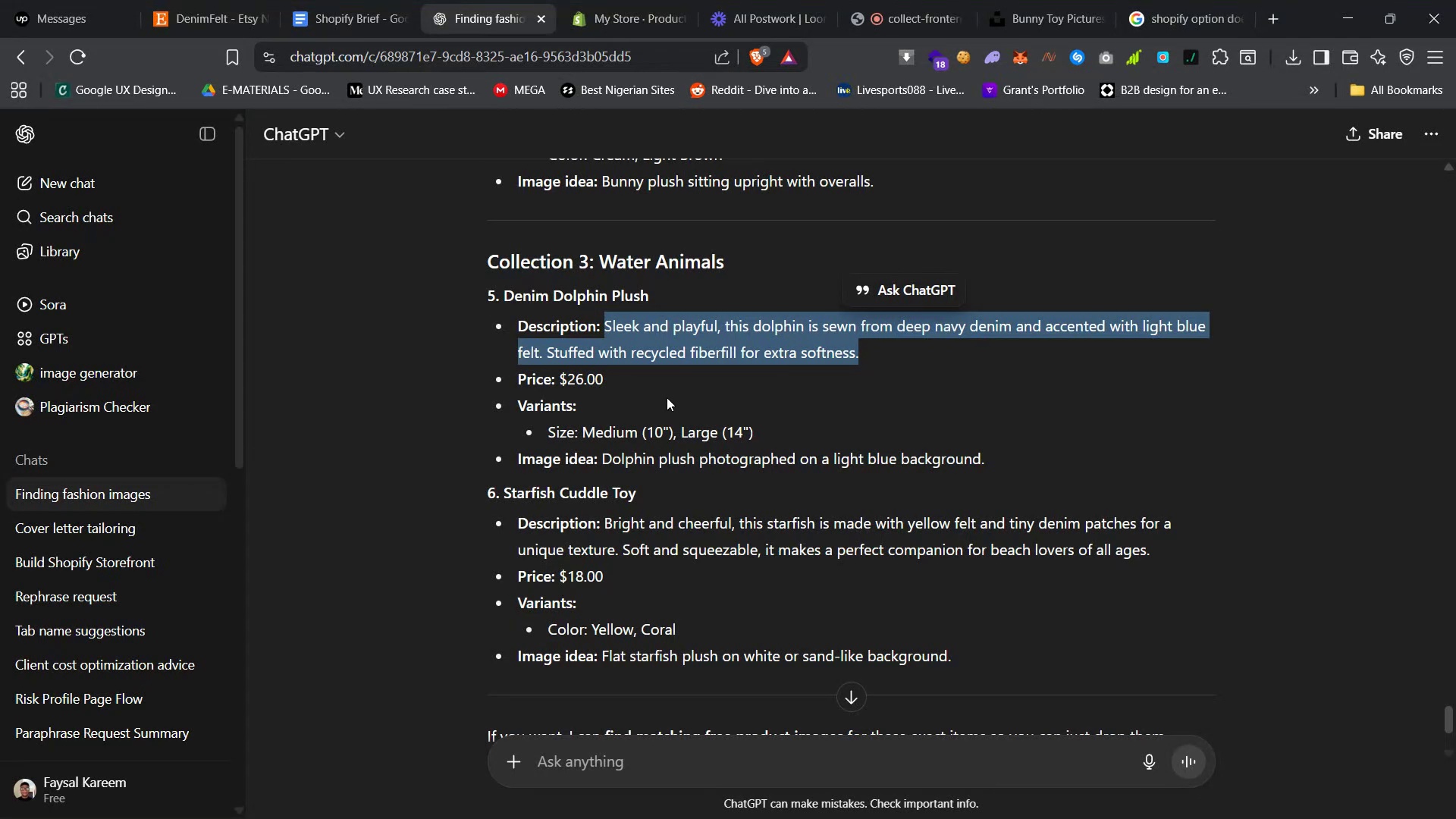 
left_click([193, 0])
 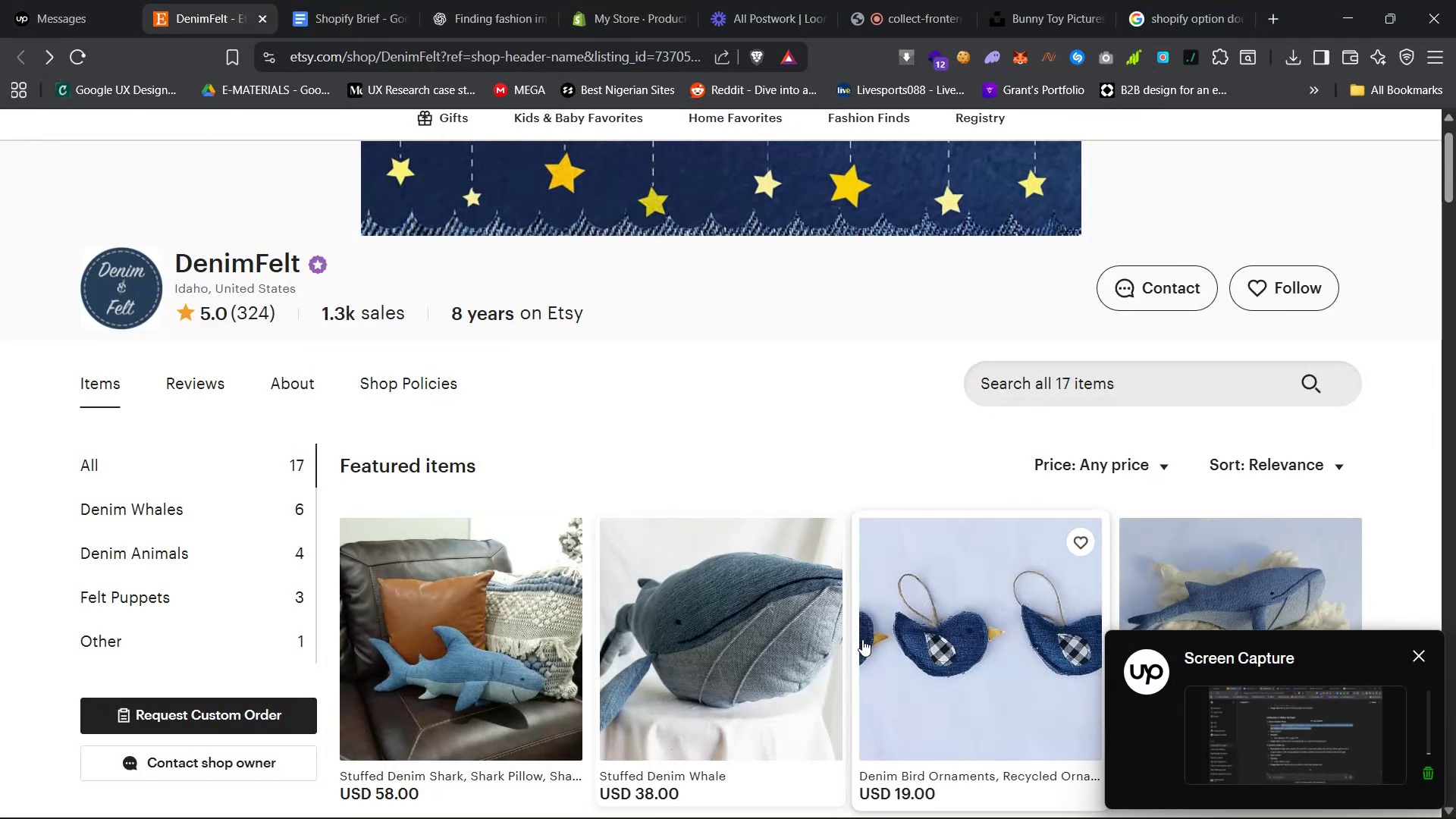 
scroll: coordinate [769, 471], scroll_direction: down, amount: 12.0
 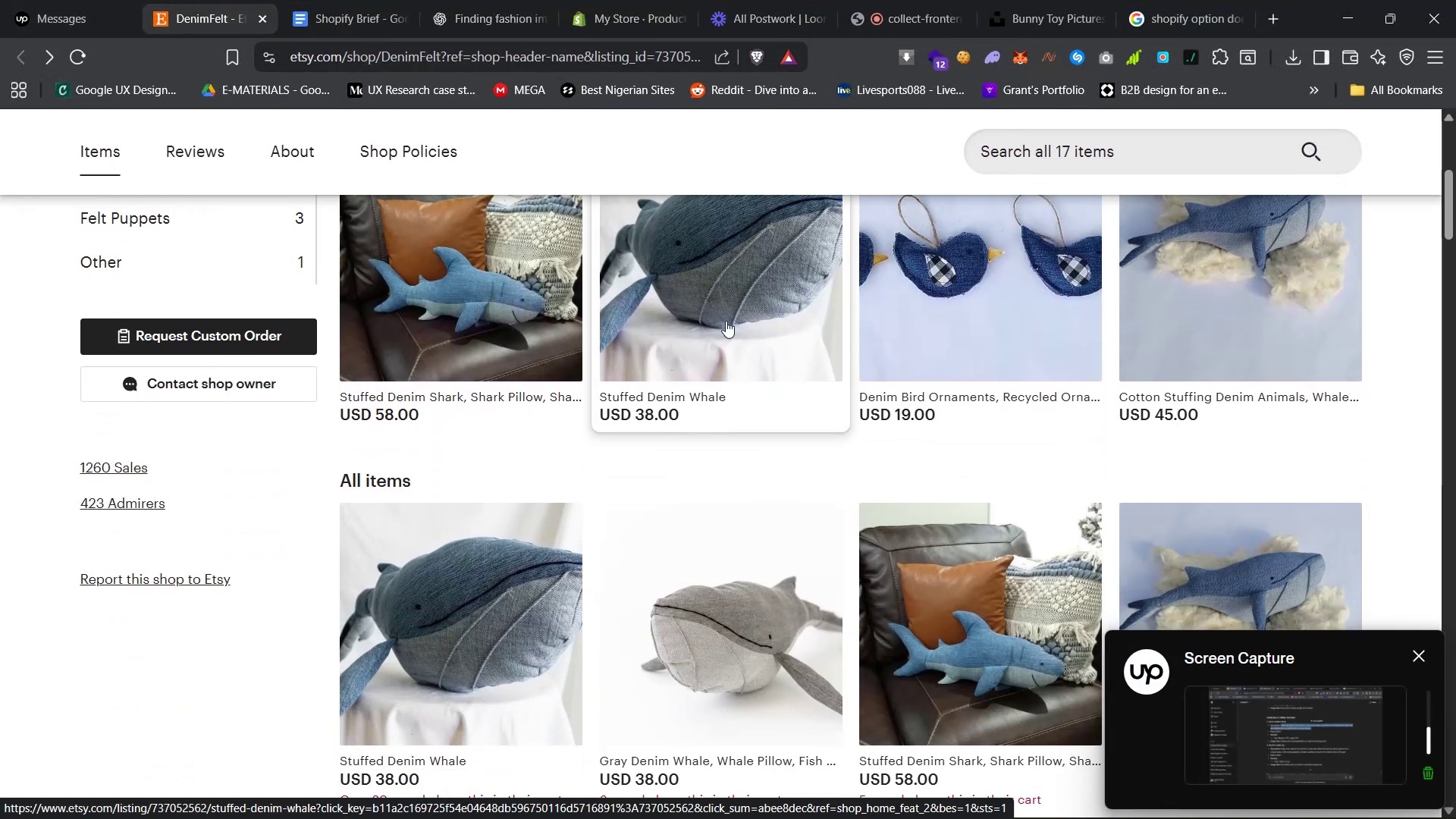 
left_click([723, 300])
 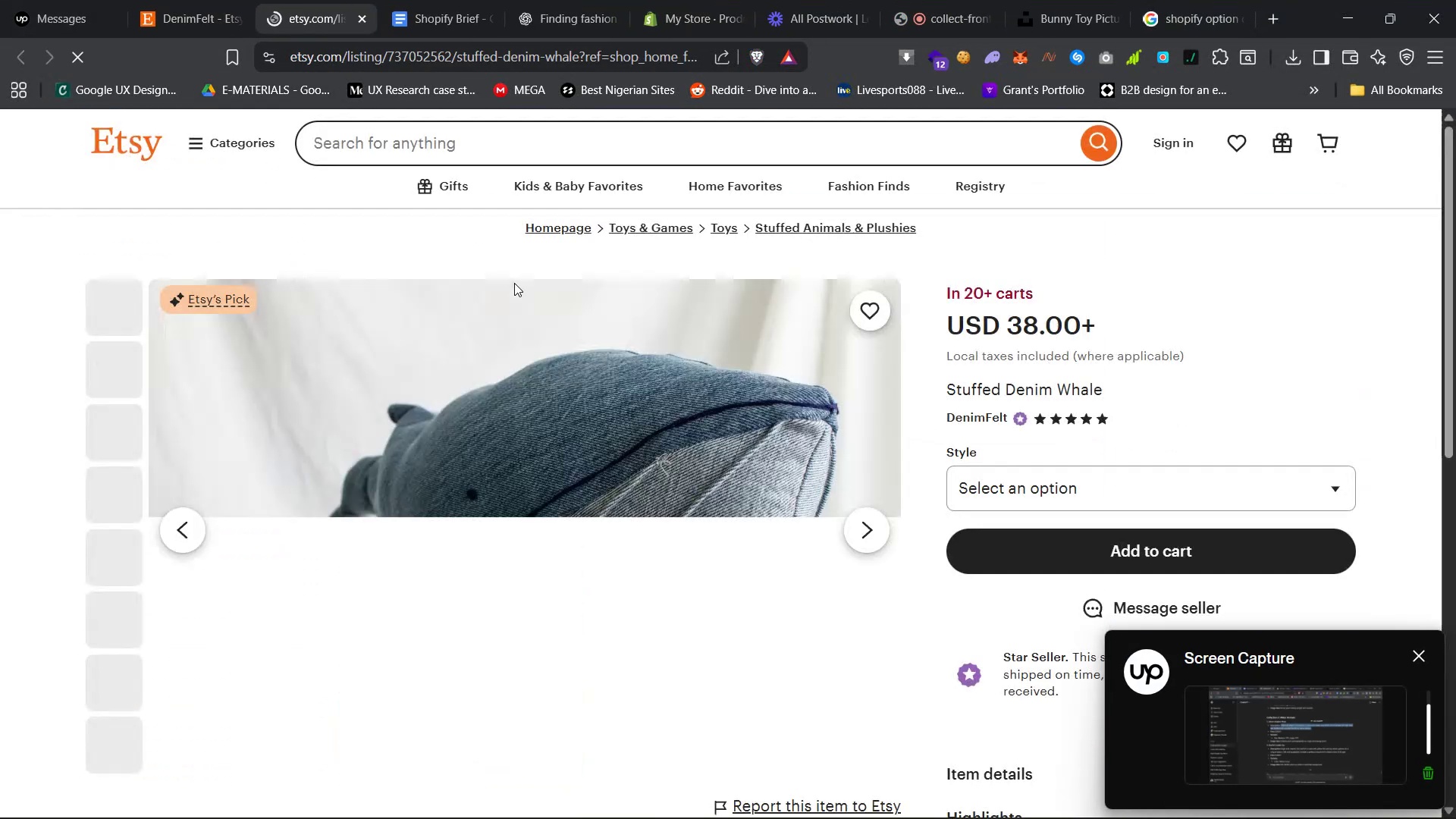 
right_click([513, 425])
 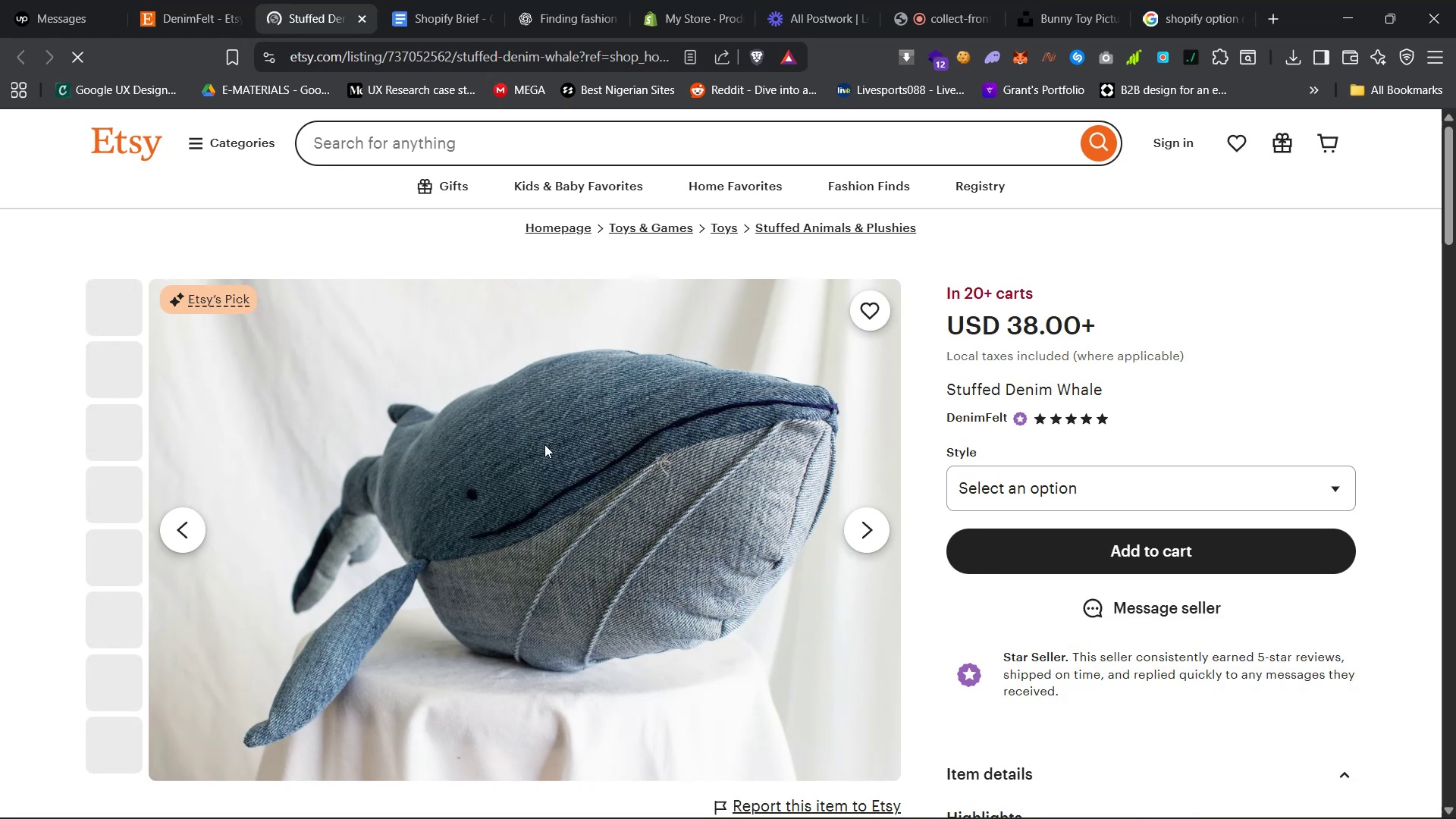 
right_click([547, 453])
 